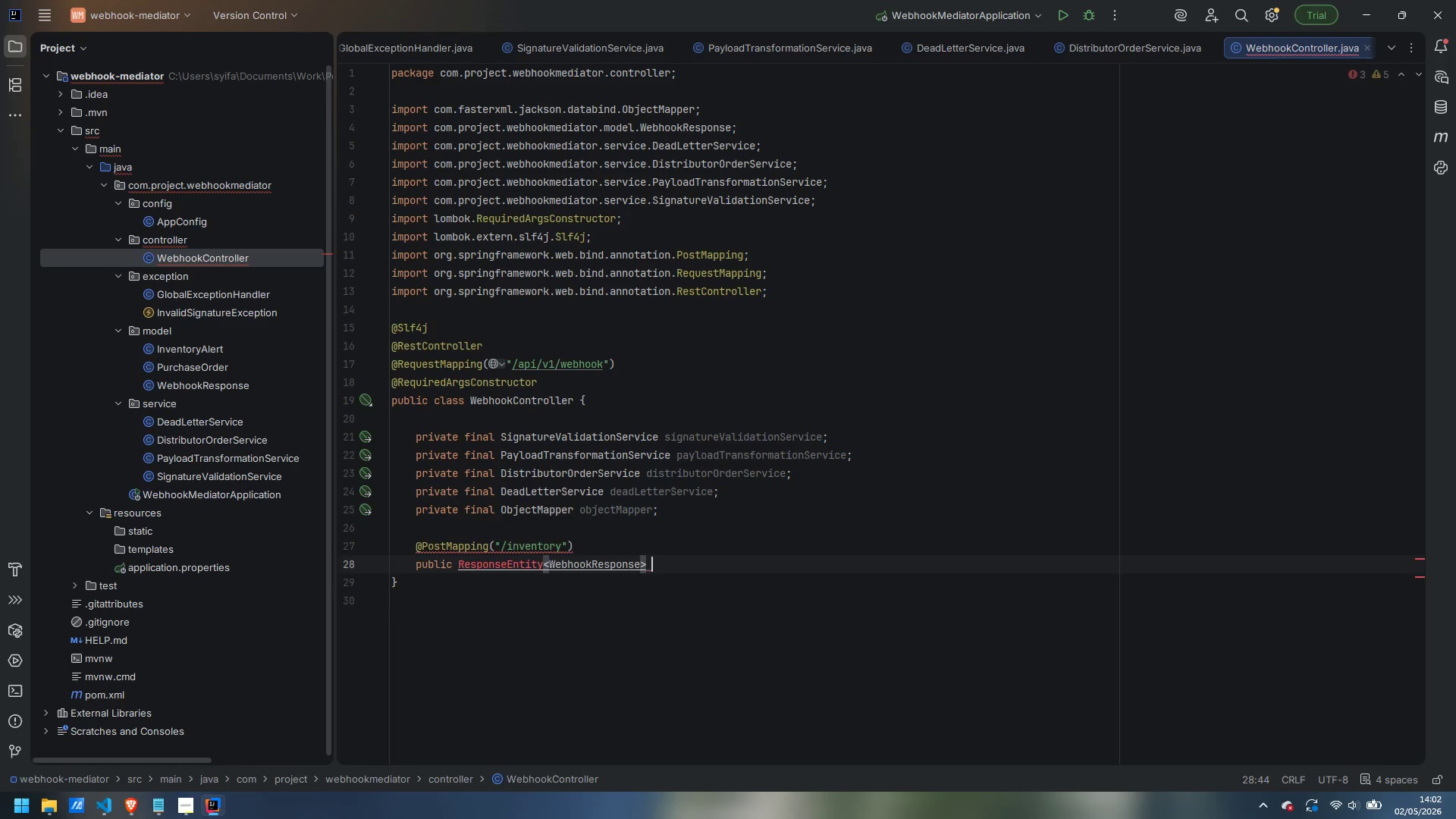 
key(Control+Period)
 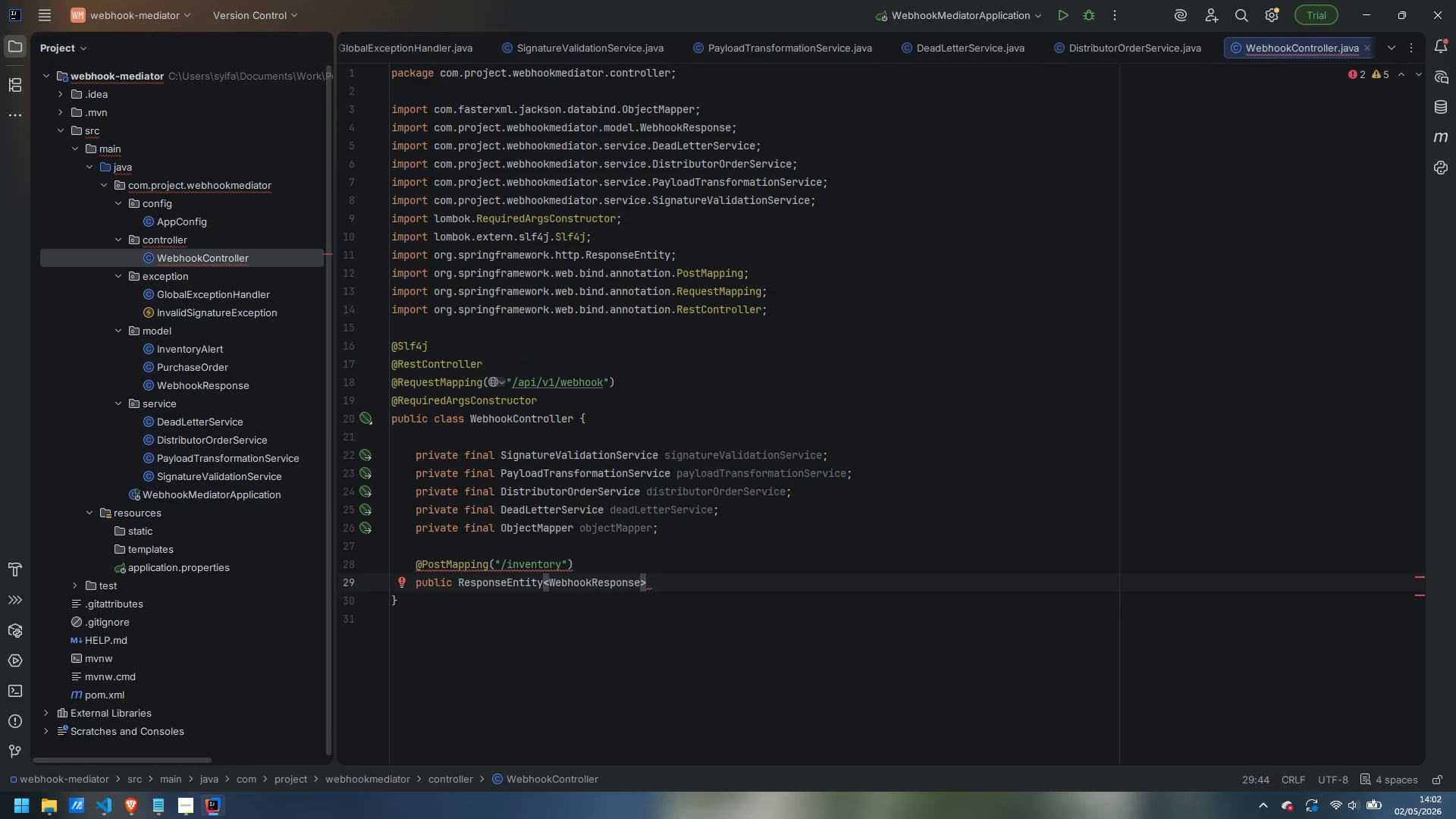 
type(receoive)
key(Backspace)
key(Backspace)
key(Backspace)
key(Backspace)
type(iveInventoryAlert()
 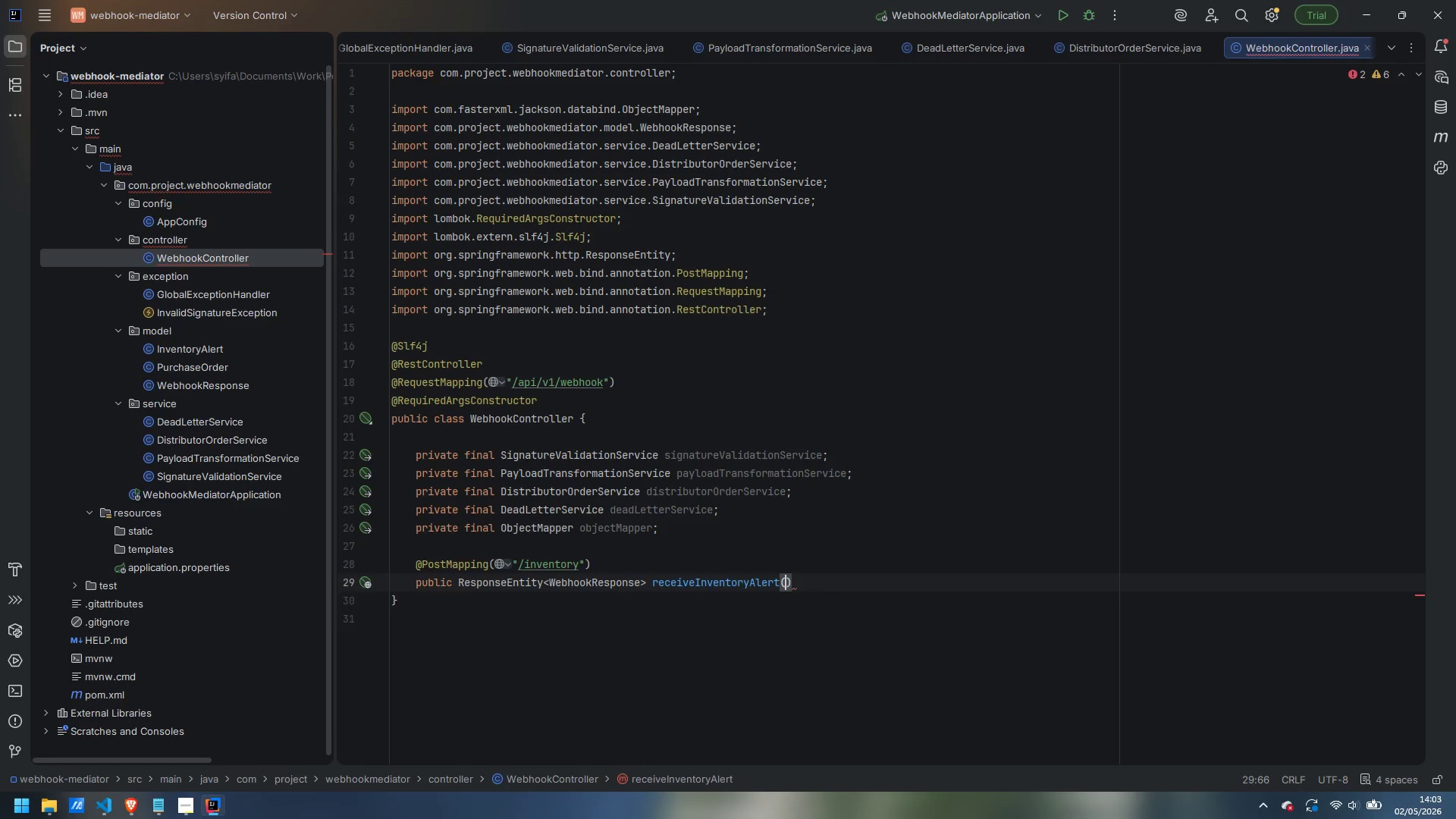 
key(Enter)
 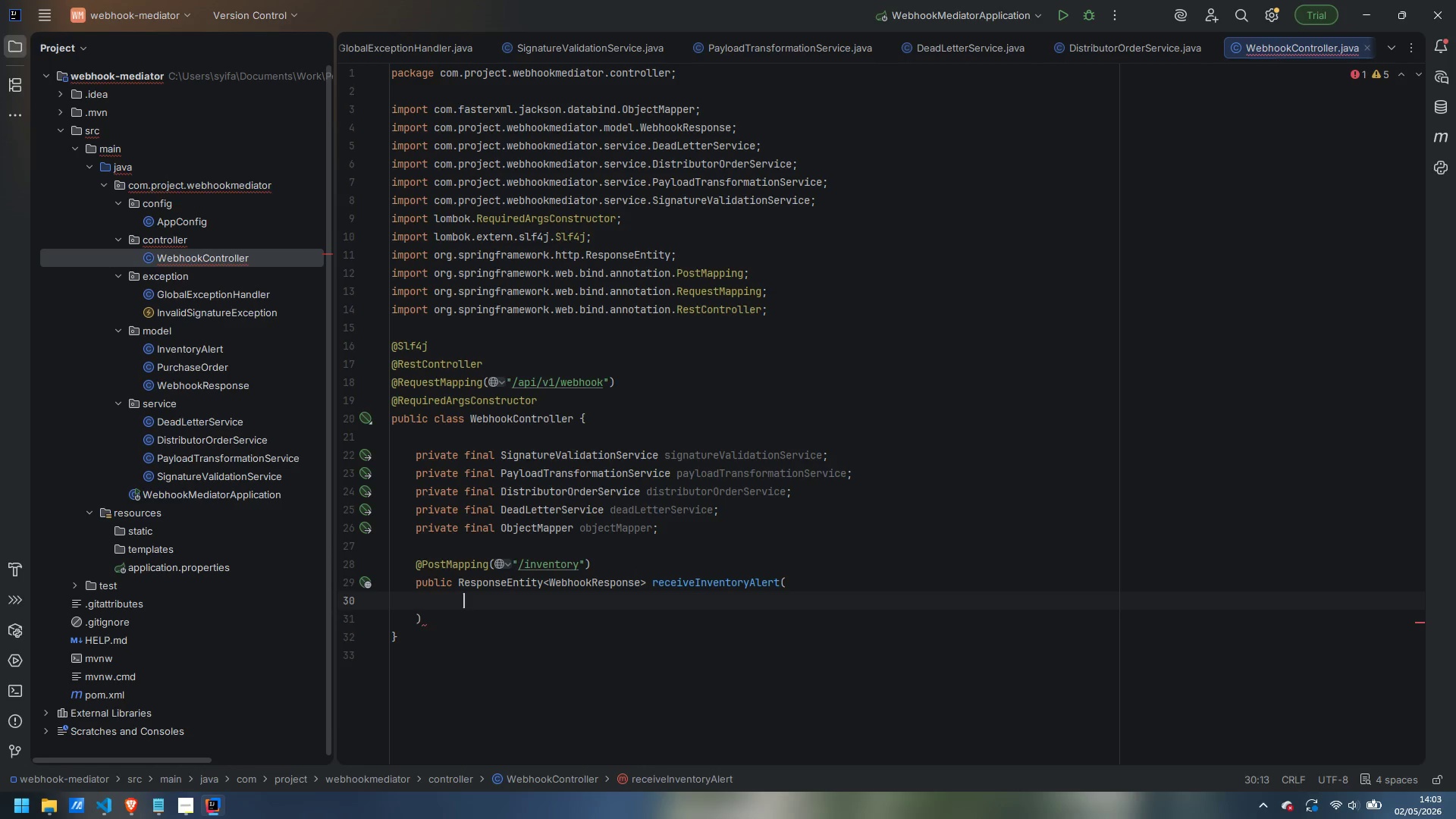 
type(@Res)
key(Backspace)
type(questHeader)
 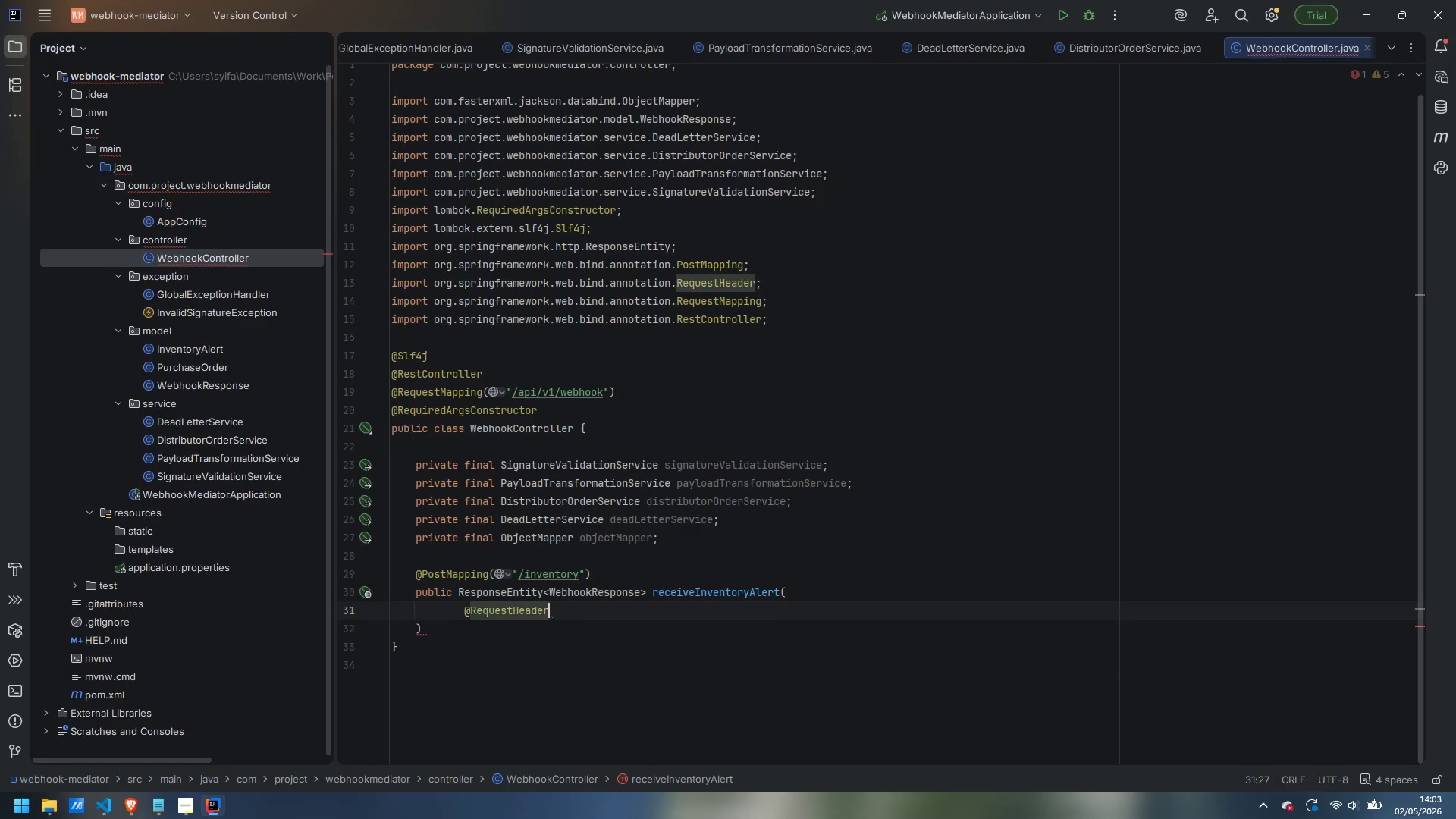 
 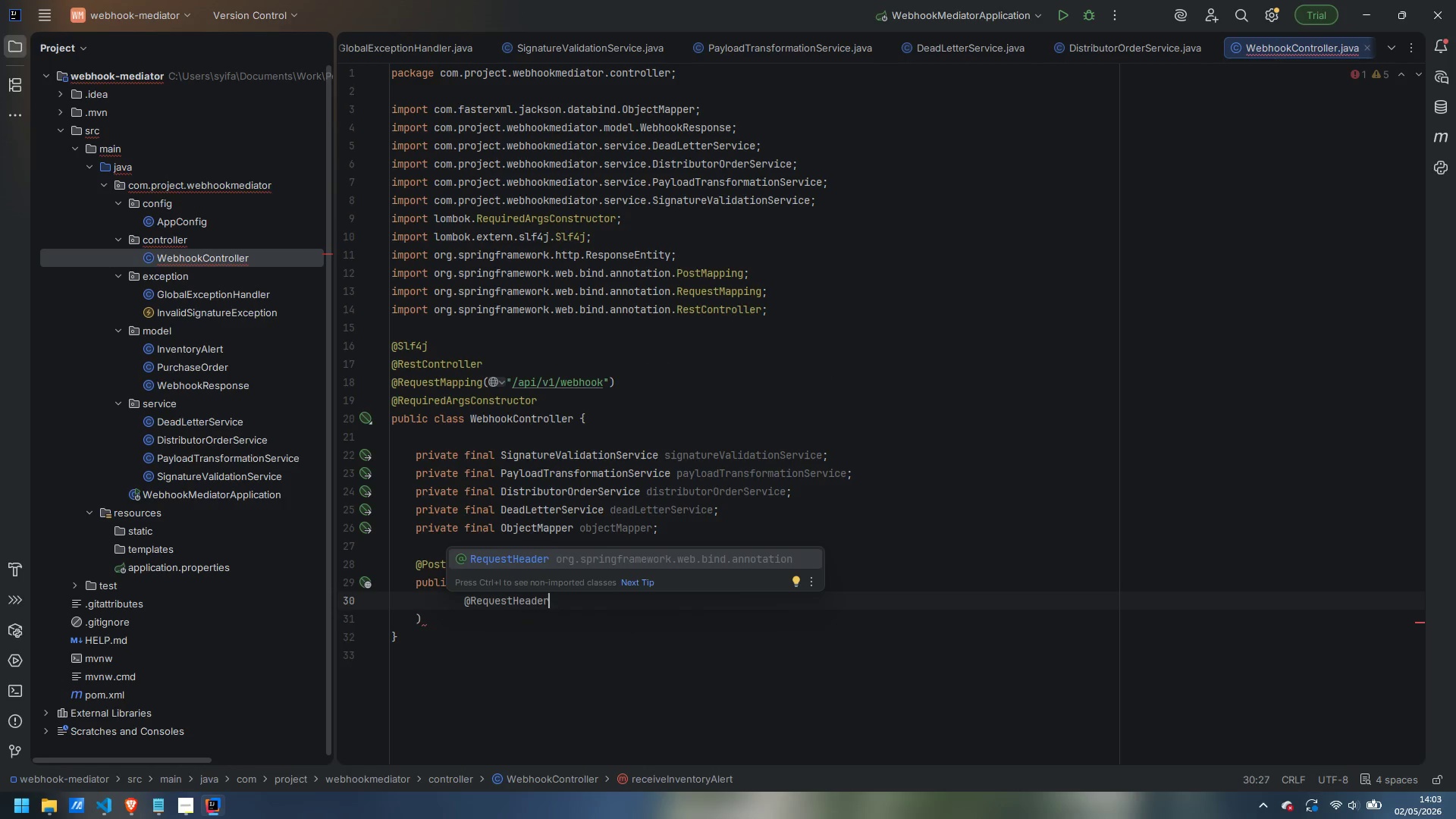 
key(Enter)
 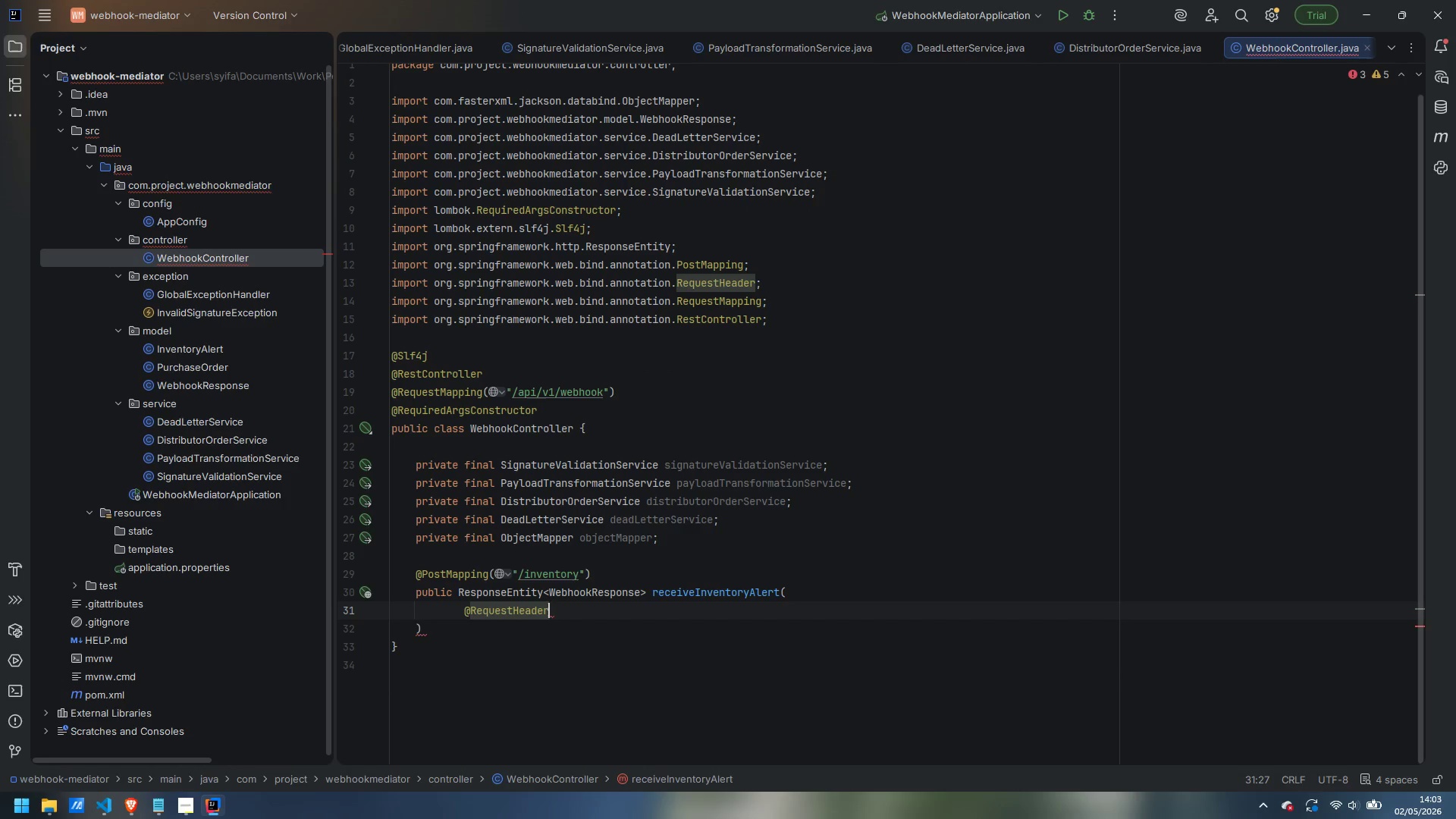 
type((value = "X-LuxeLayer-Signature)
 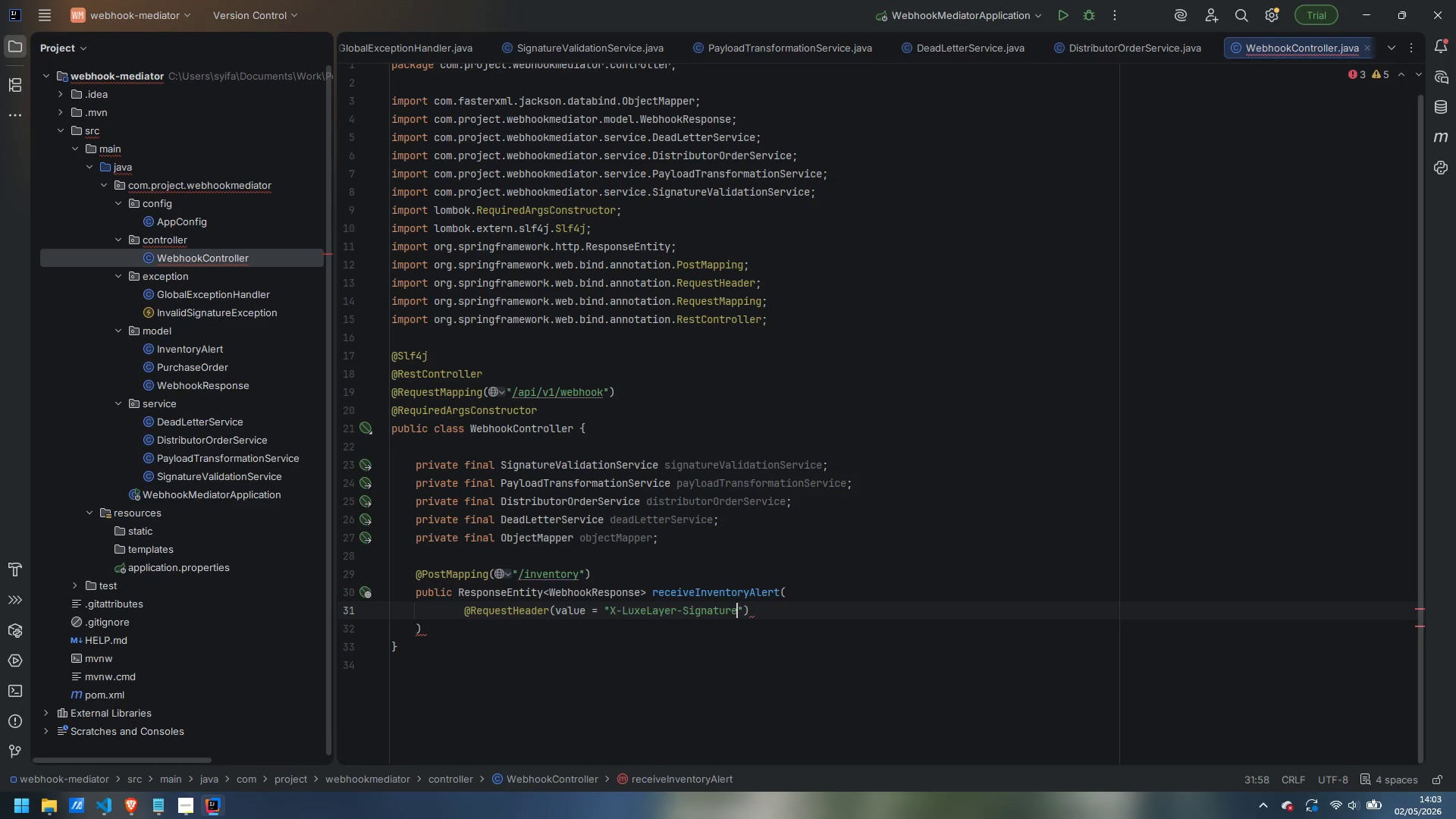 
key(ArrowRight)
 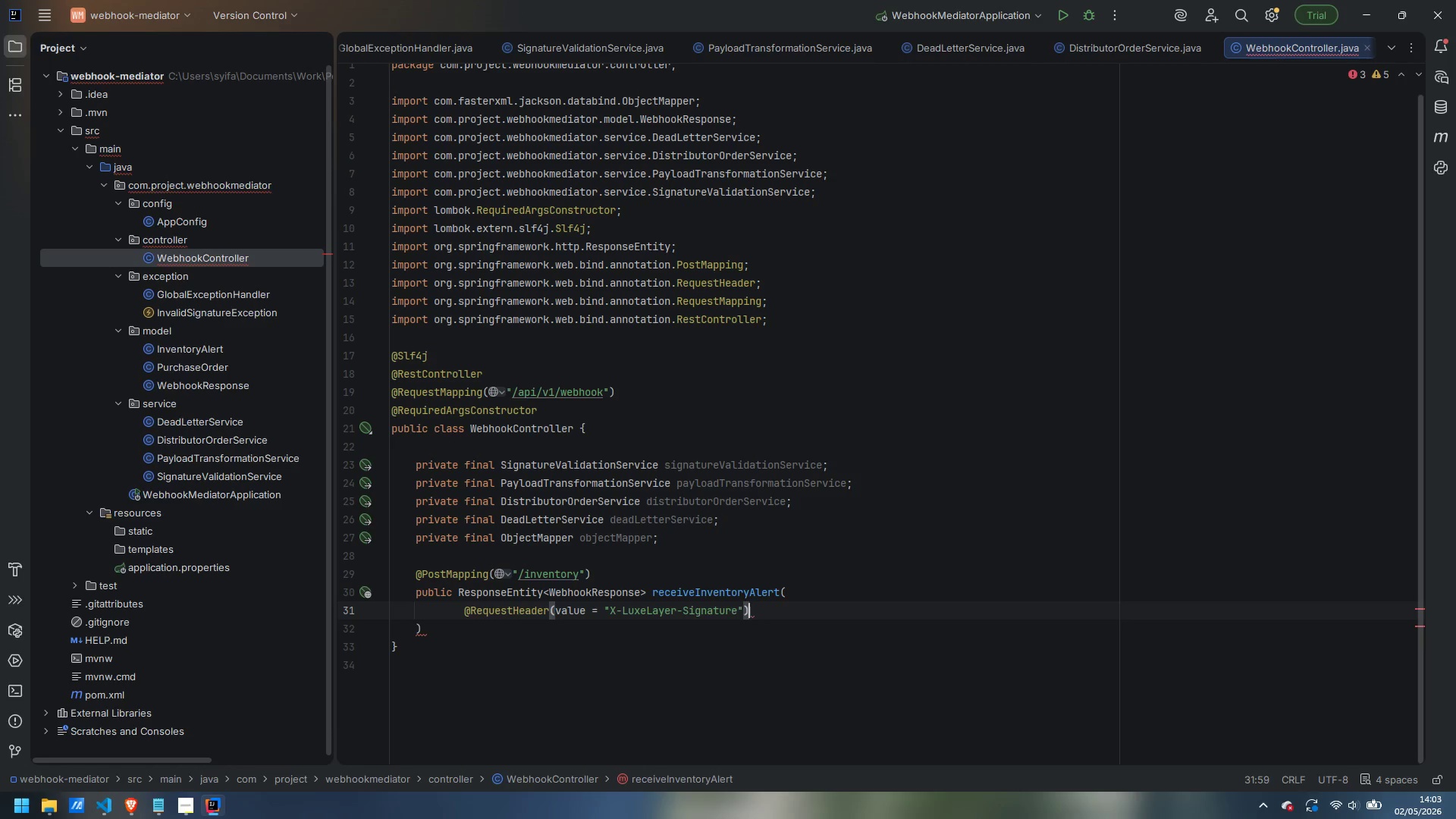 
key(ArrowRight)
 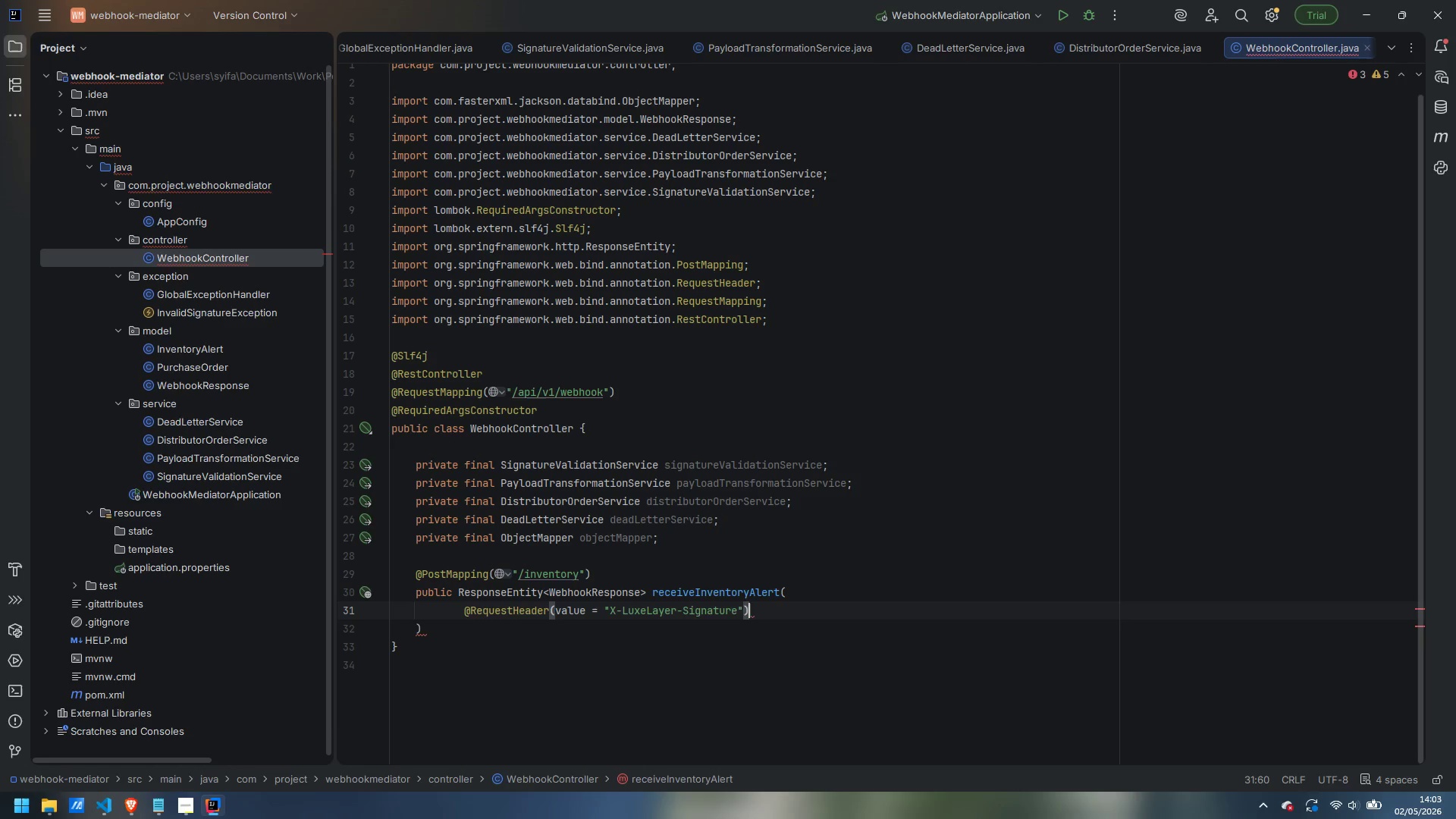 
key(ArrowLeft)
 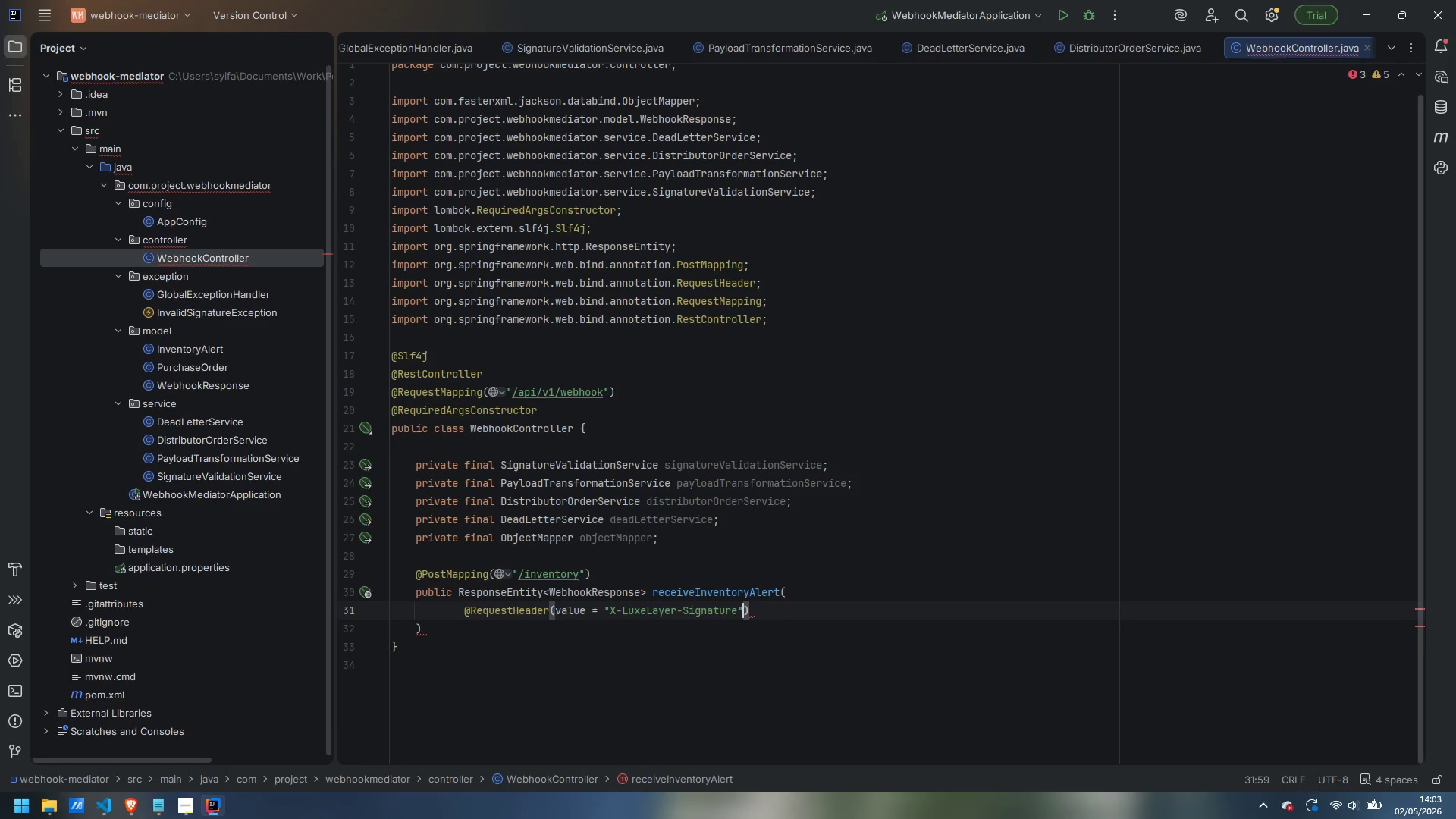 
type(, required = tr)
key(Backspace)
key(Backspace)
key(Backspace)
type( false)
 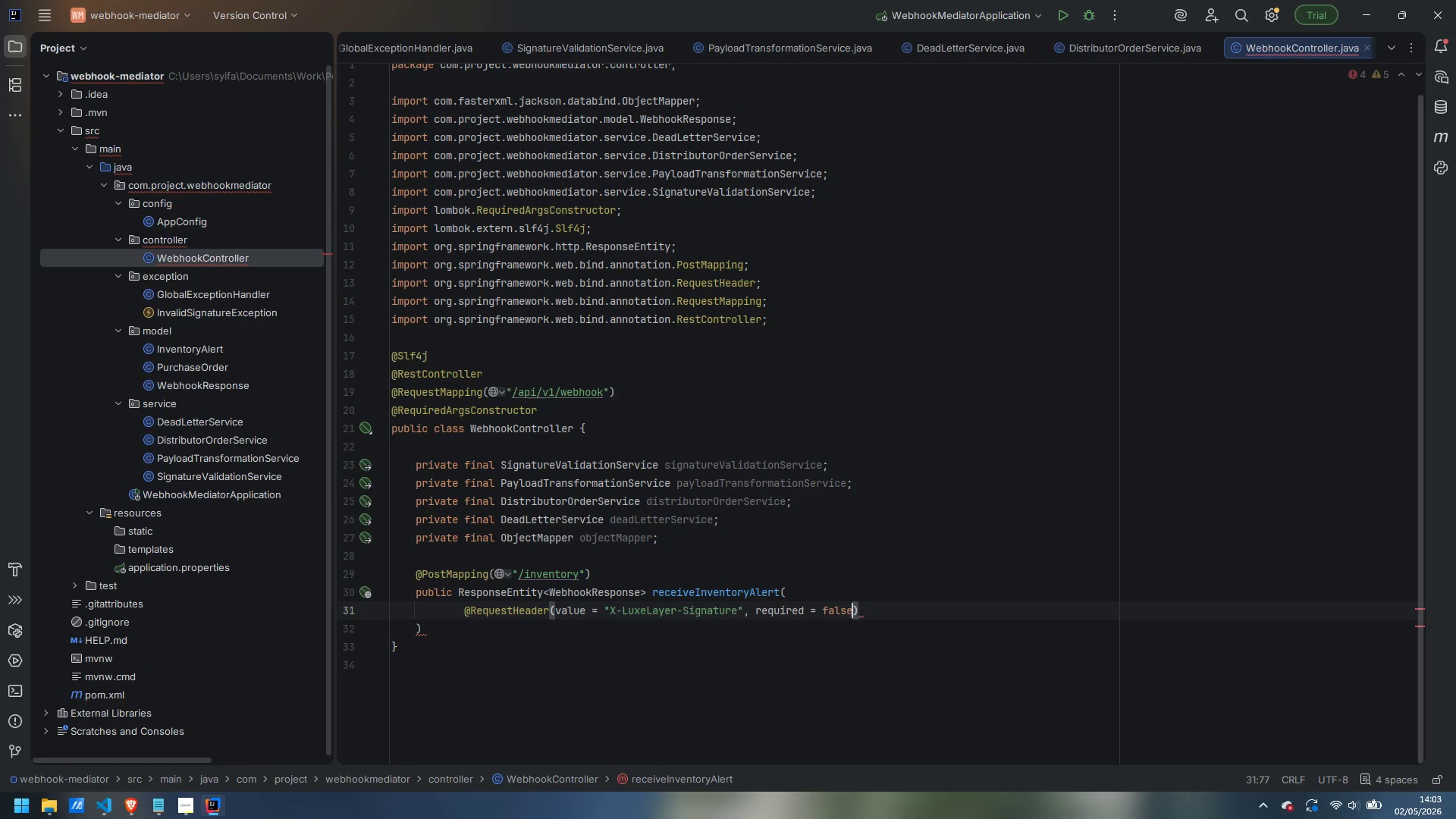 
key(ArrowRight)
 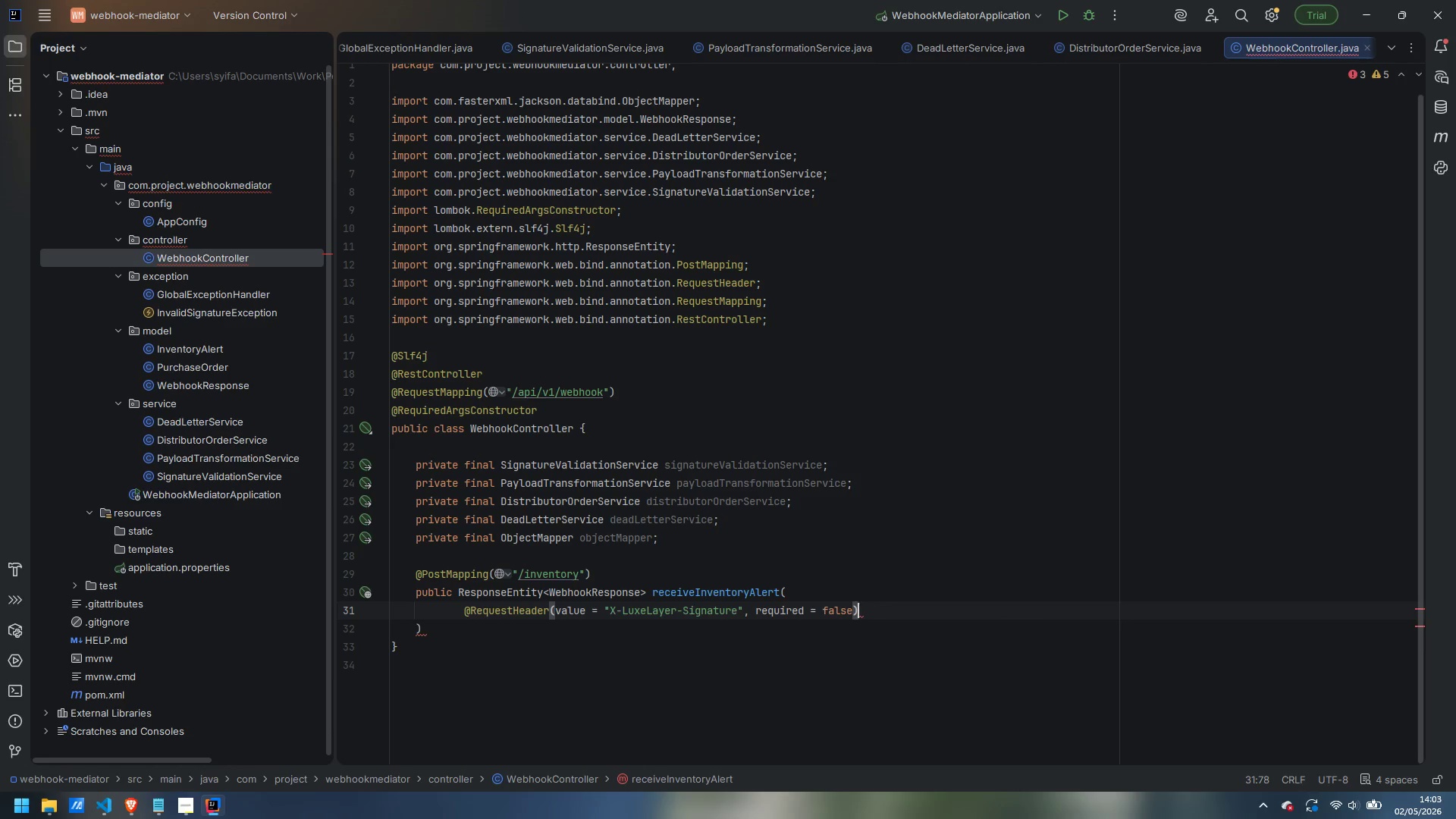 
type( String signature,)
 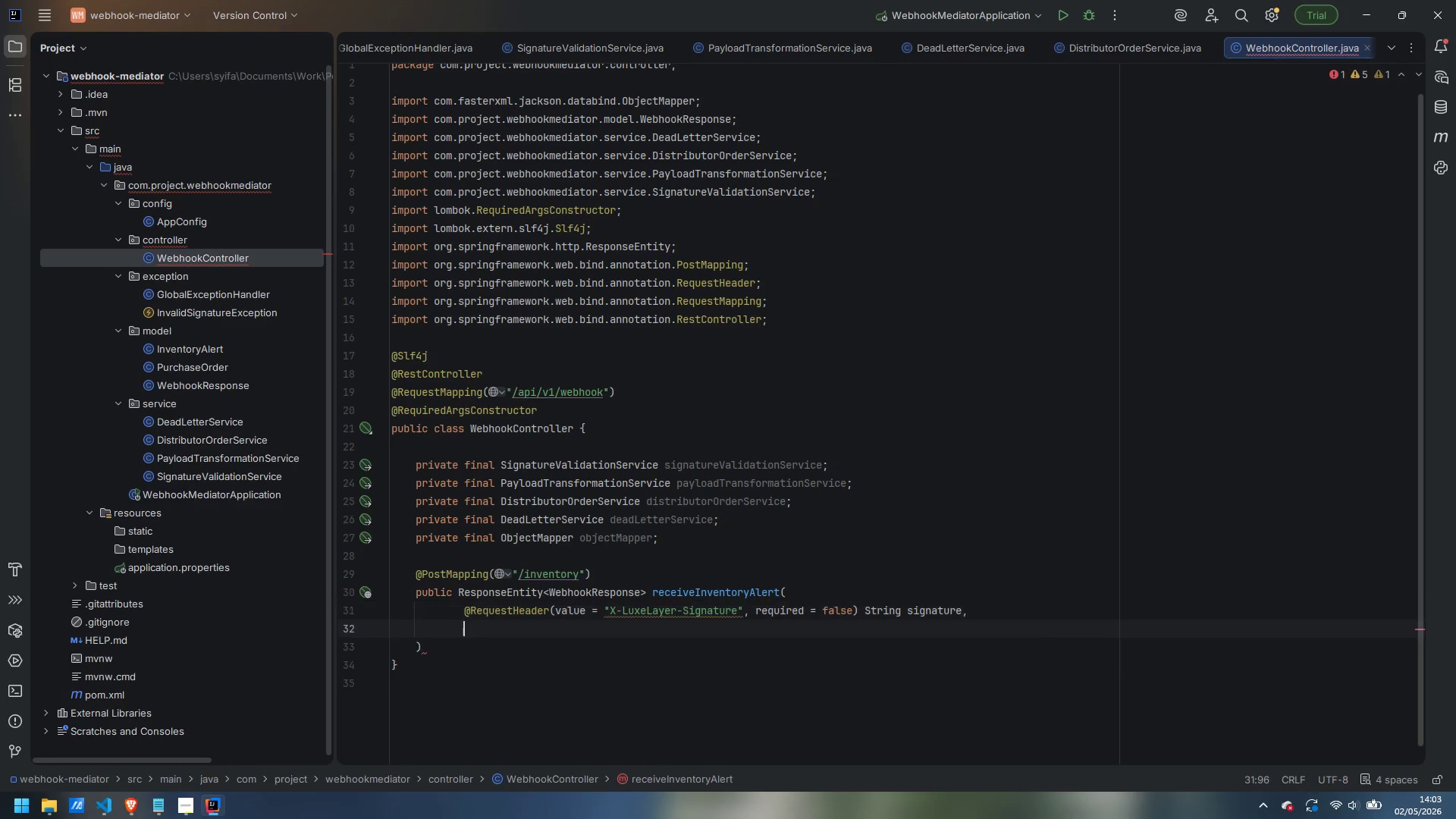 
key(Enter)
 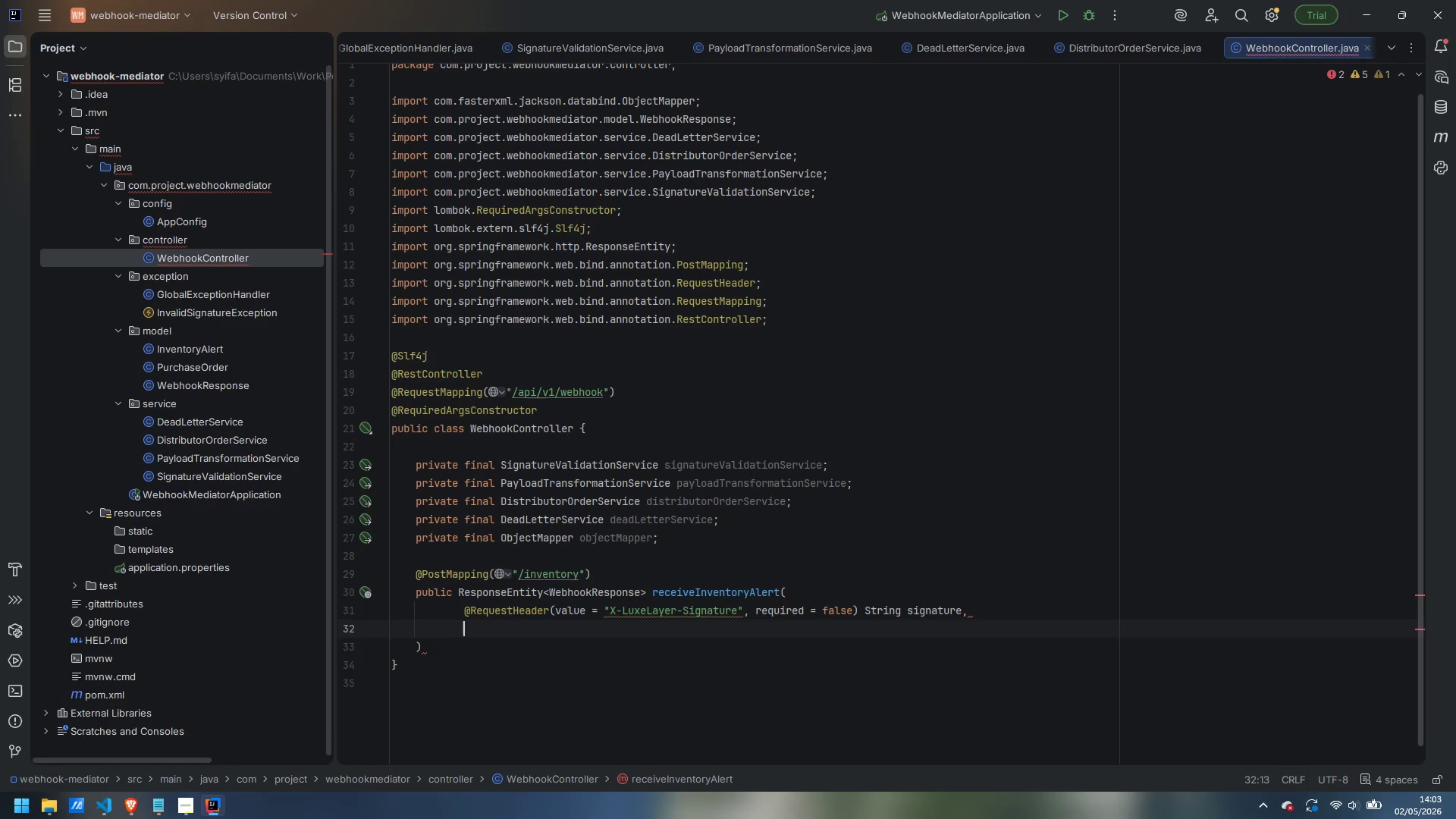 
type(@RequestBody String raw{Pa)
key(Backspace)
key(Backspace)
key(Backspace)
 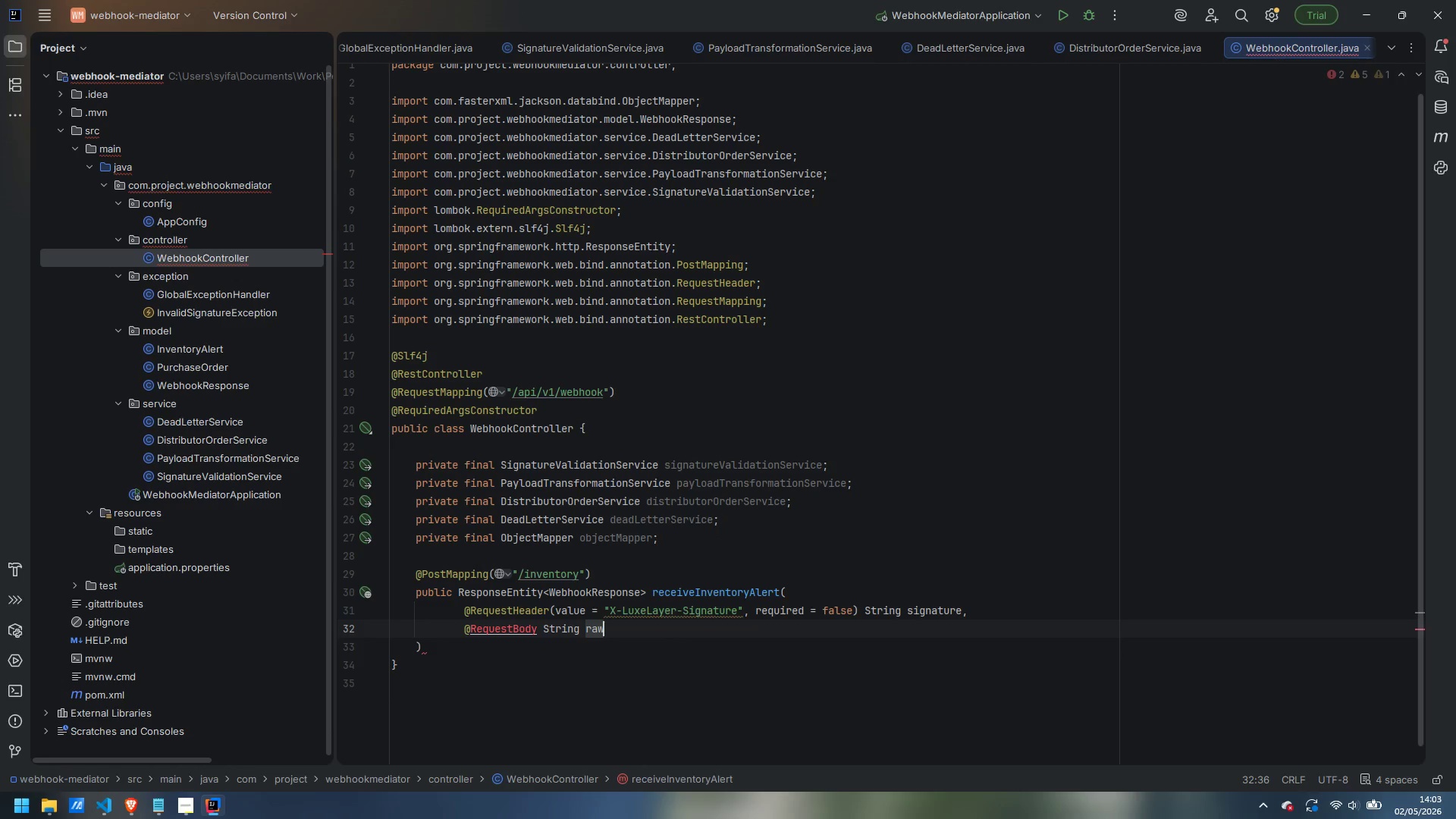 
type(pa)
key(Backspace)
key(Backspace)
type(Payload)
 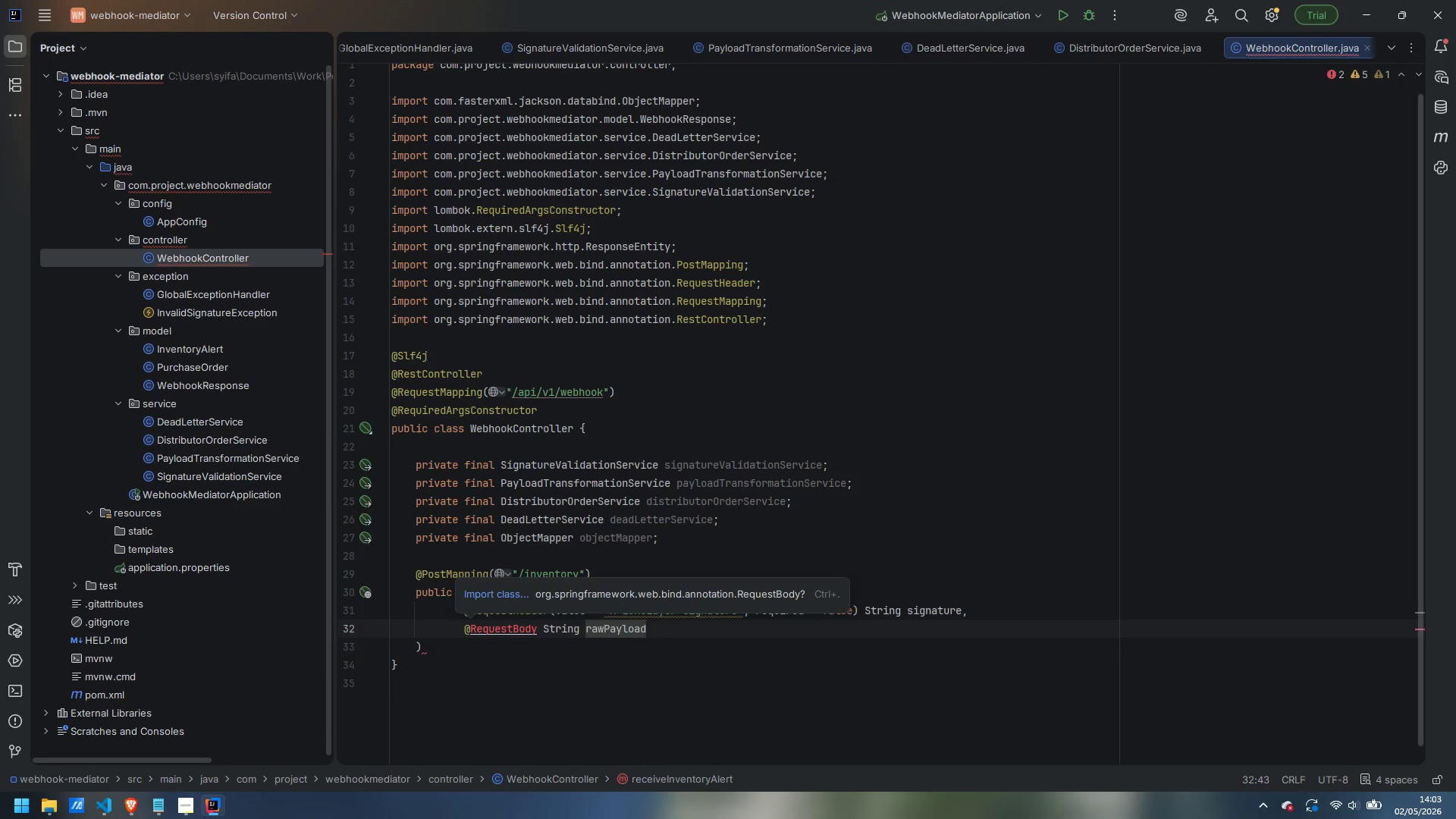 
key(Control+Period)
 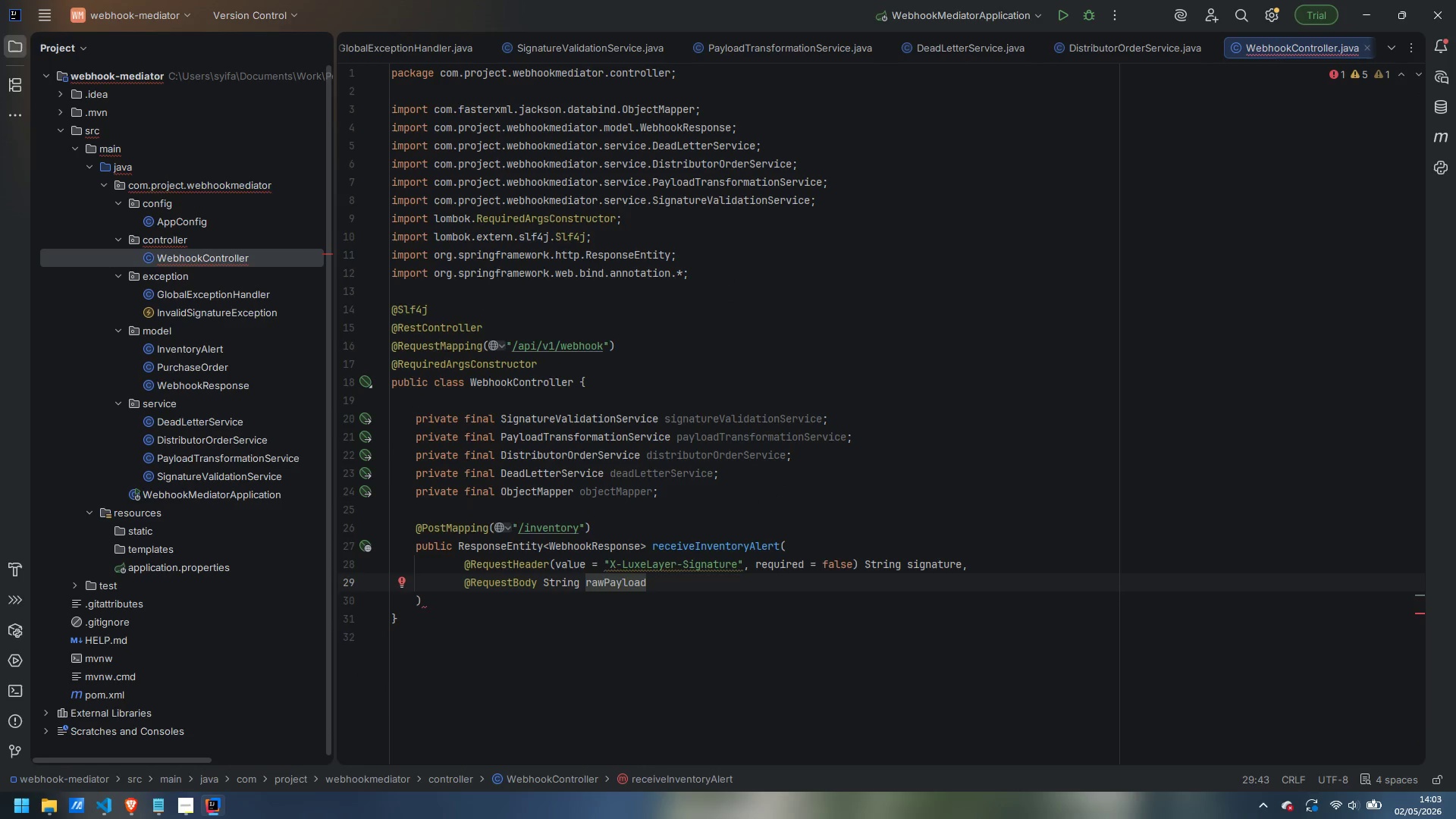 
wait(5.72)
 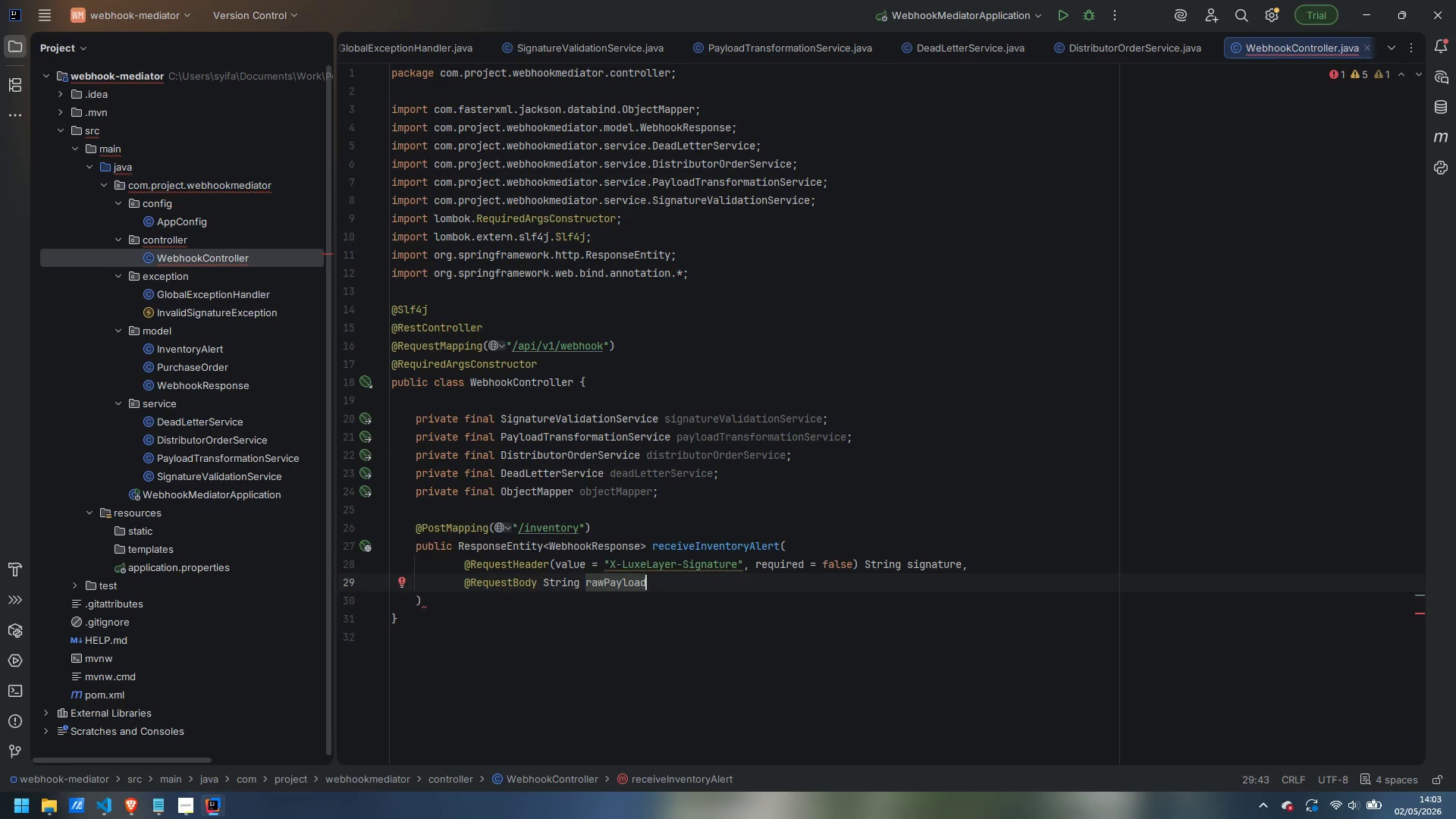 
key(Control+Delete)
 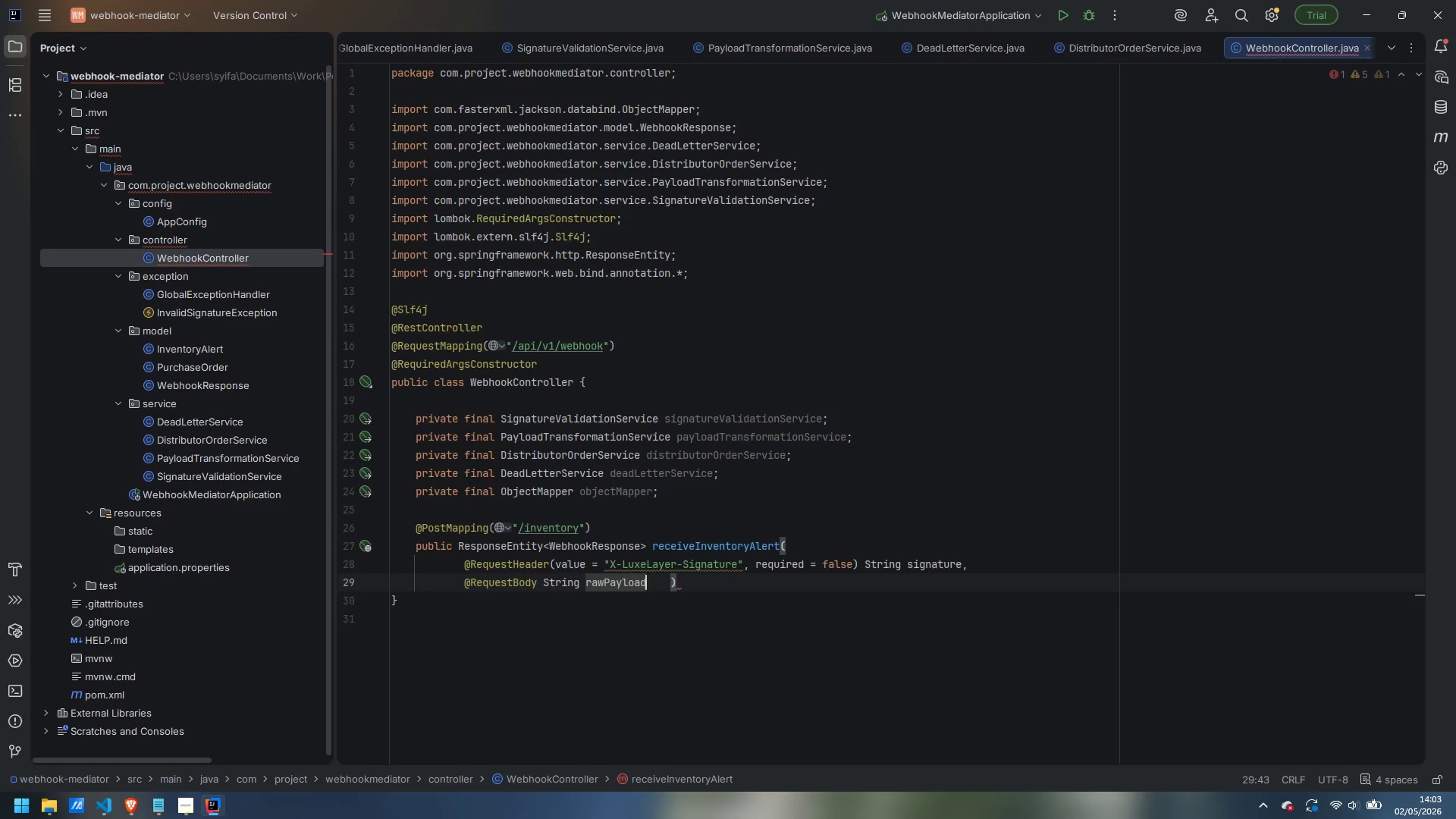 
key(Control+Delete)
 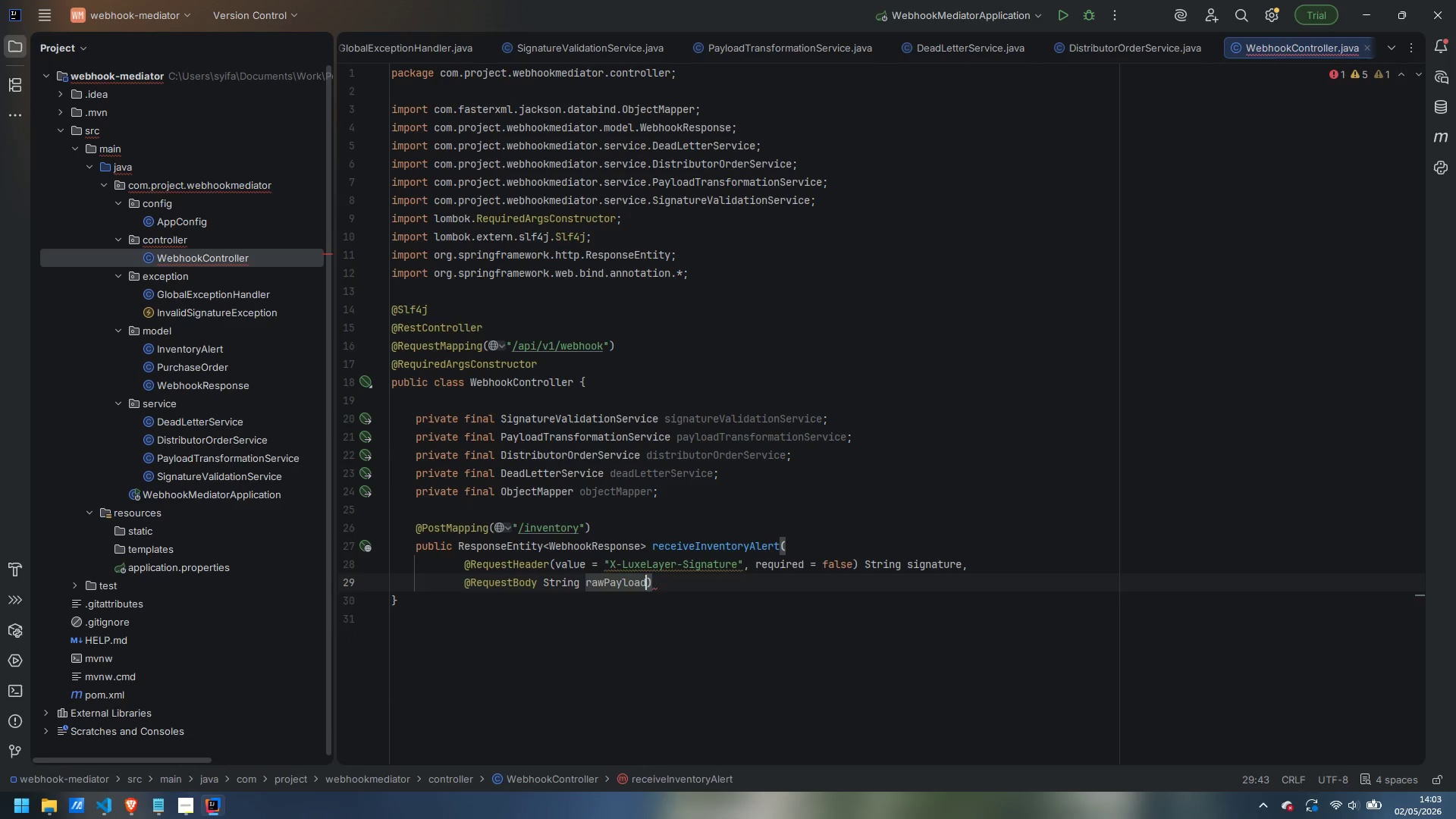 
key(ArrowRight)
 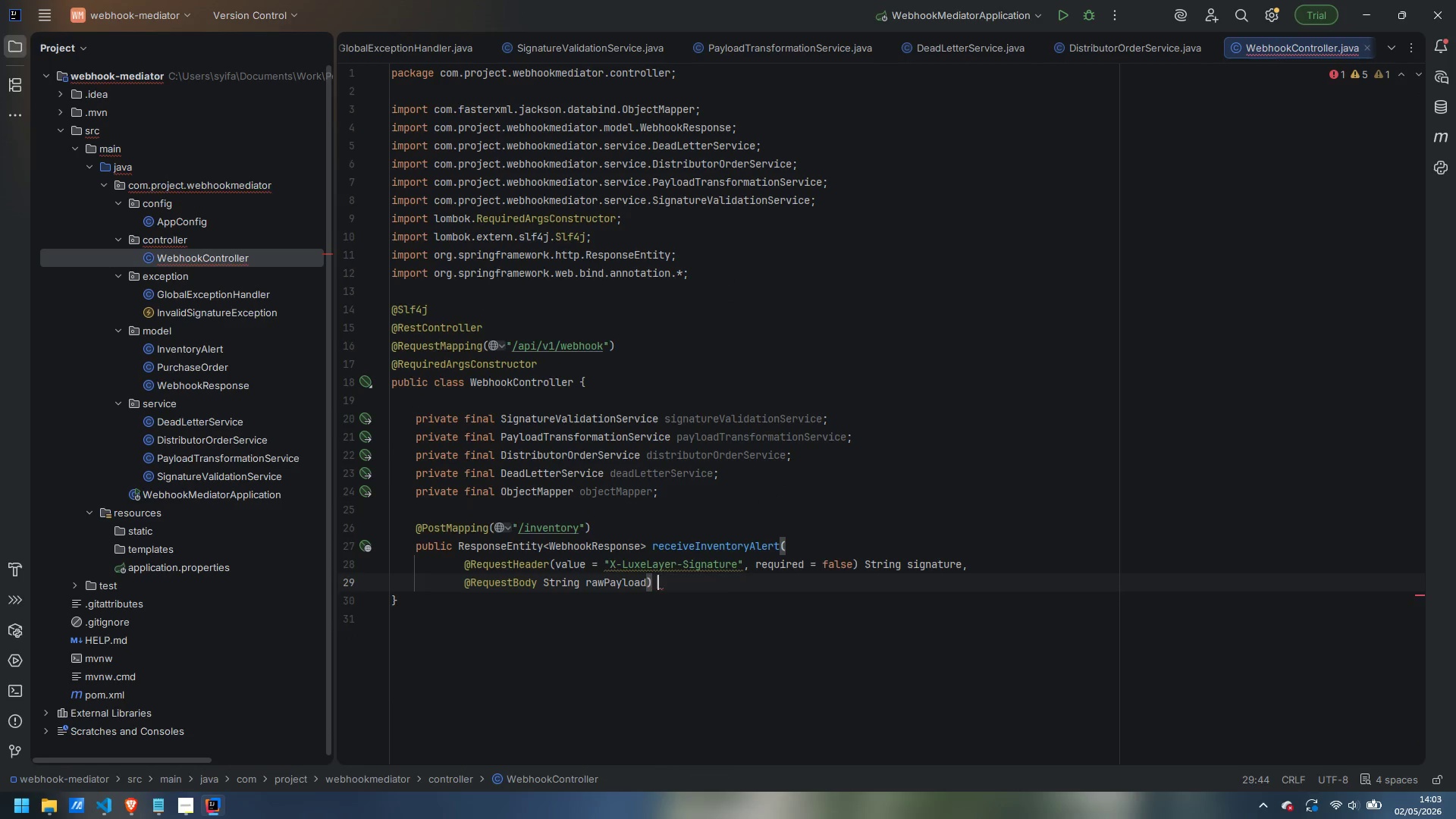 
type( th)
 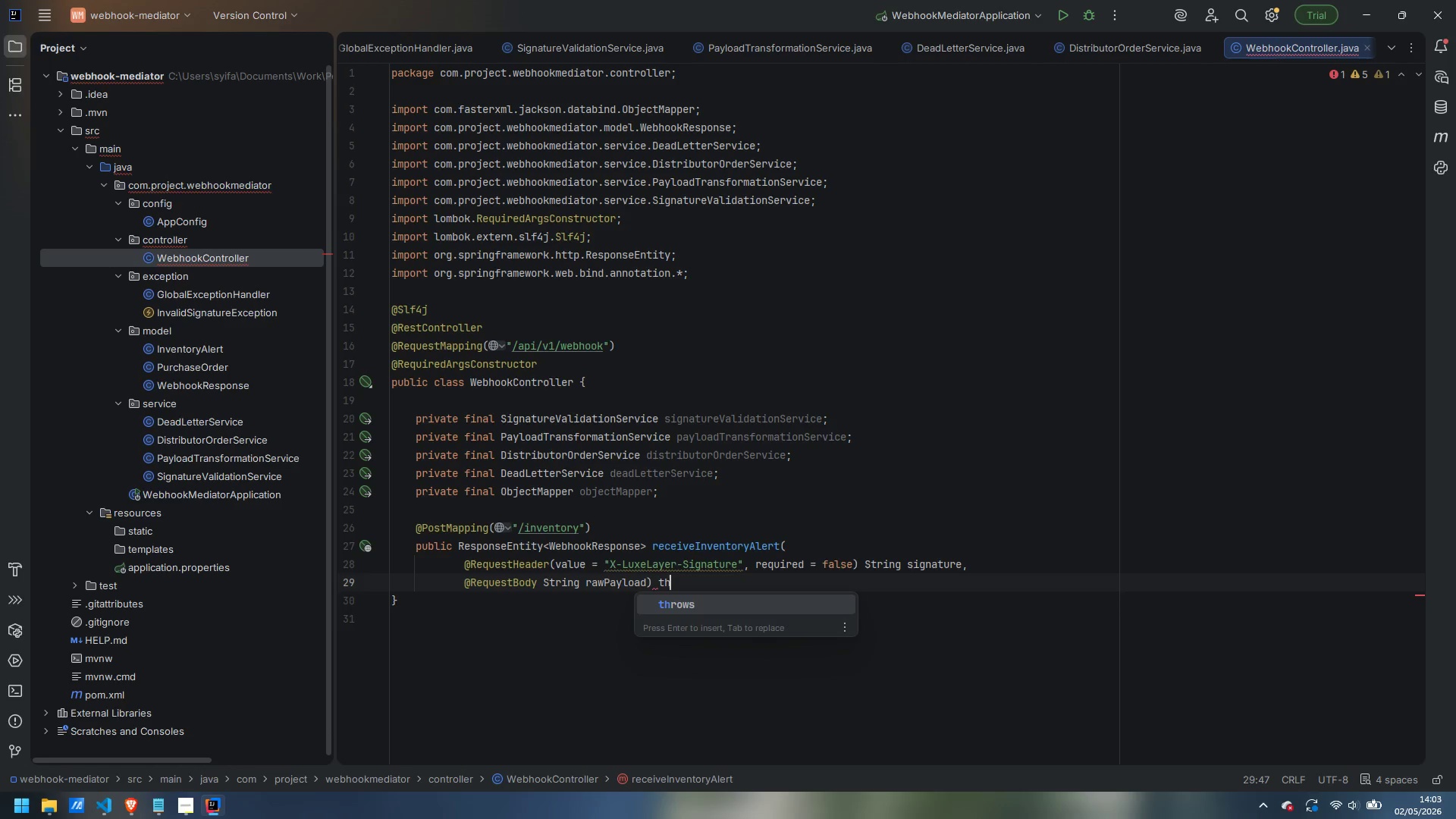 
key(Enter)
 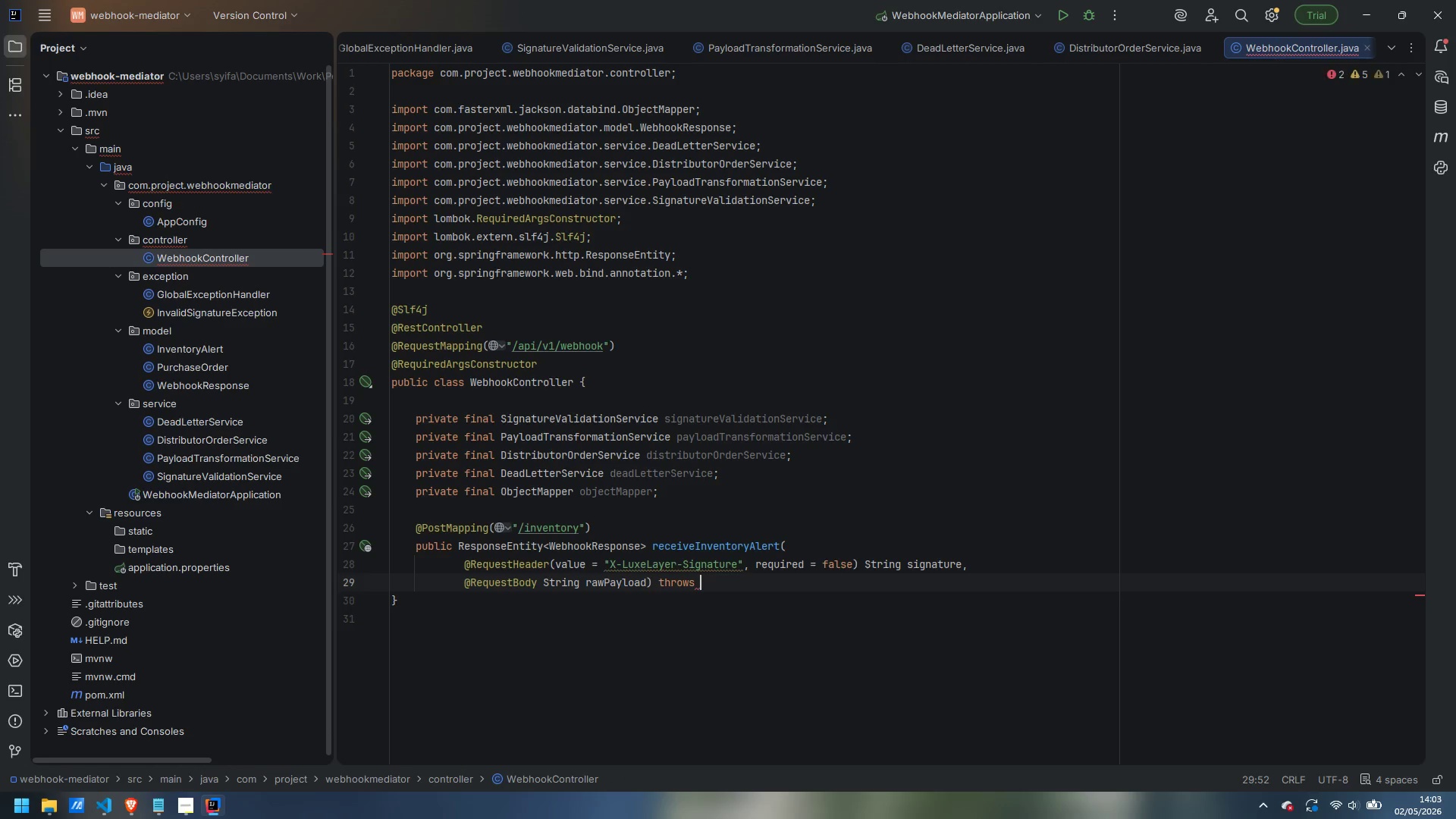 
type(JsonProcessingException {)
 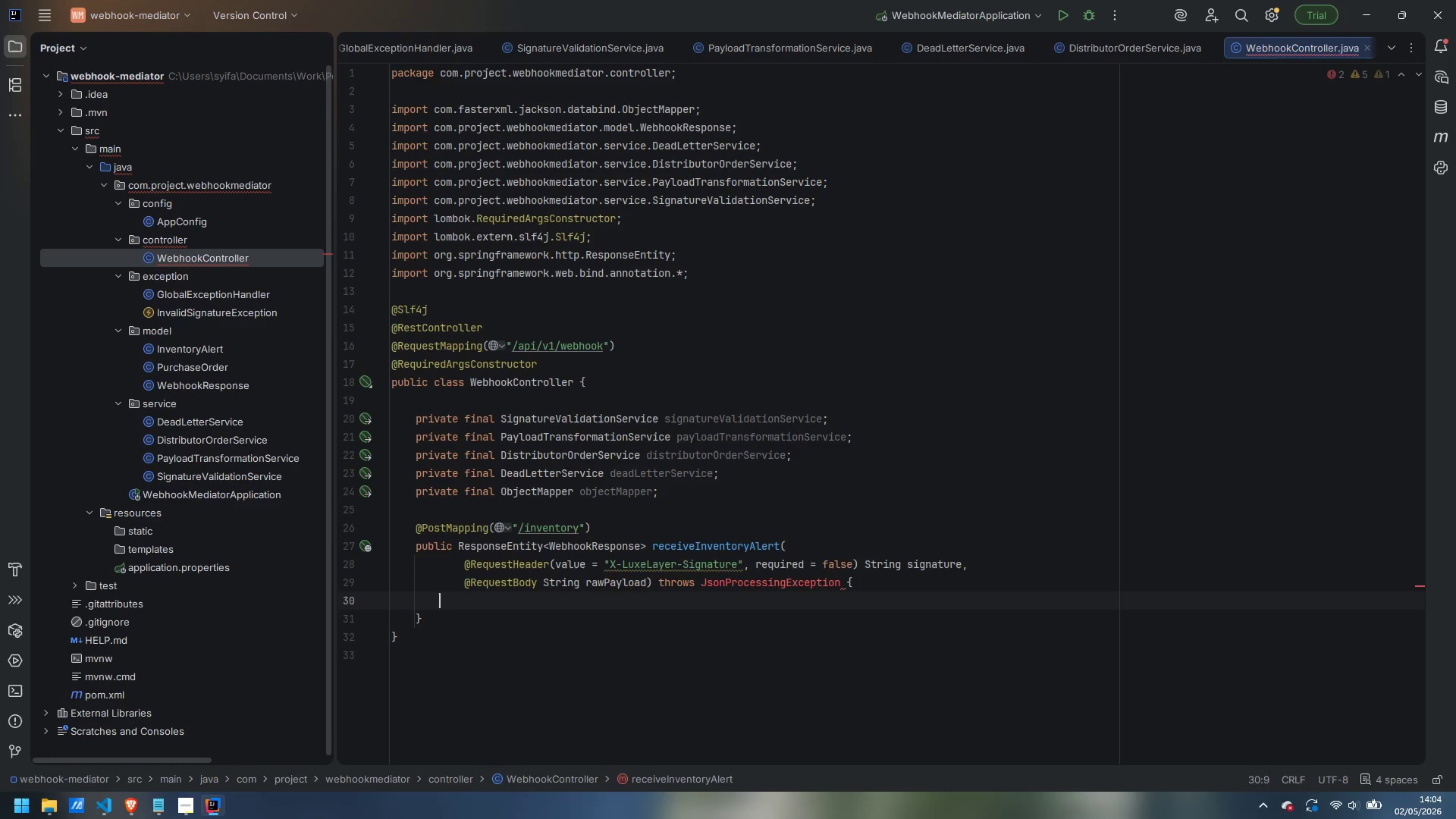 
 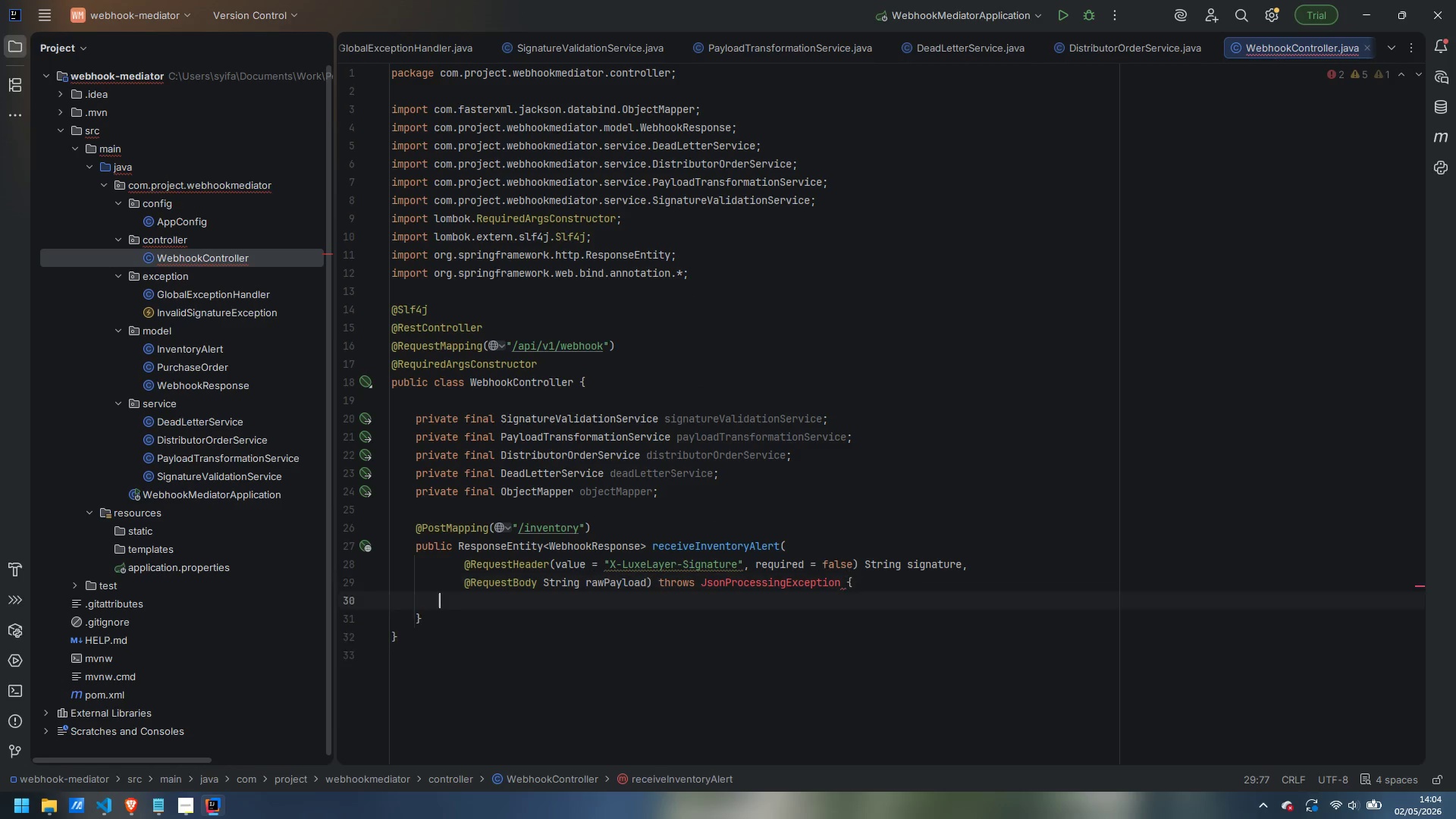 
key(Enter)
 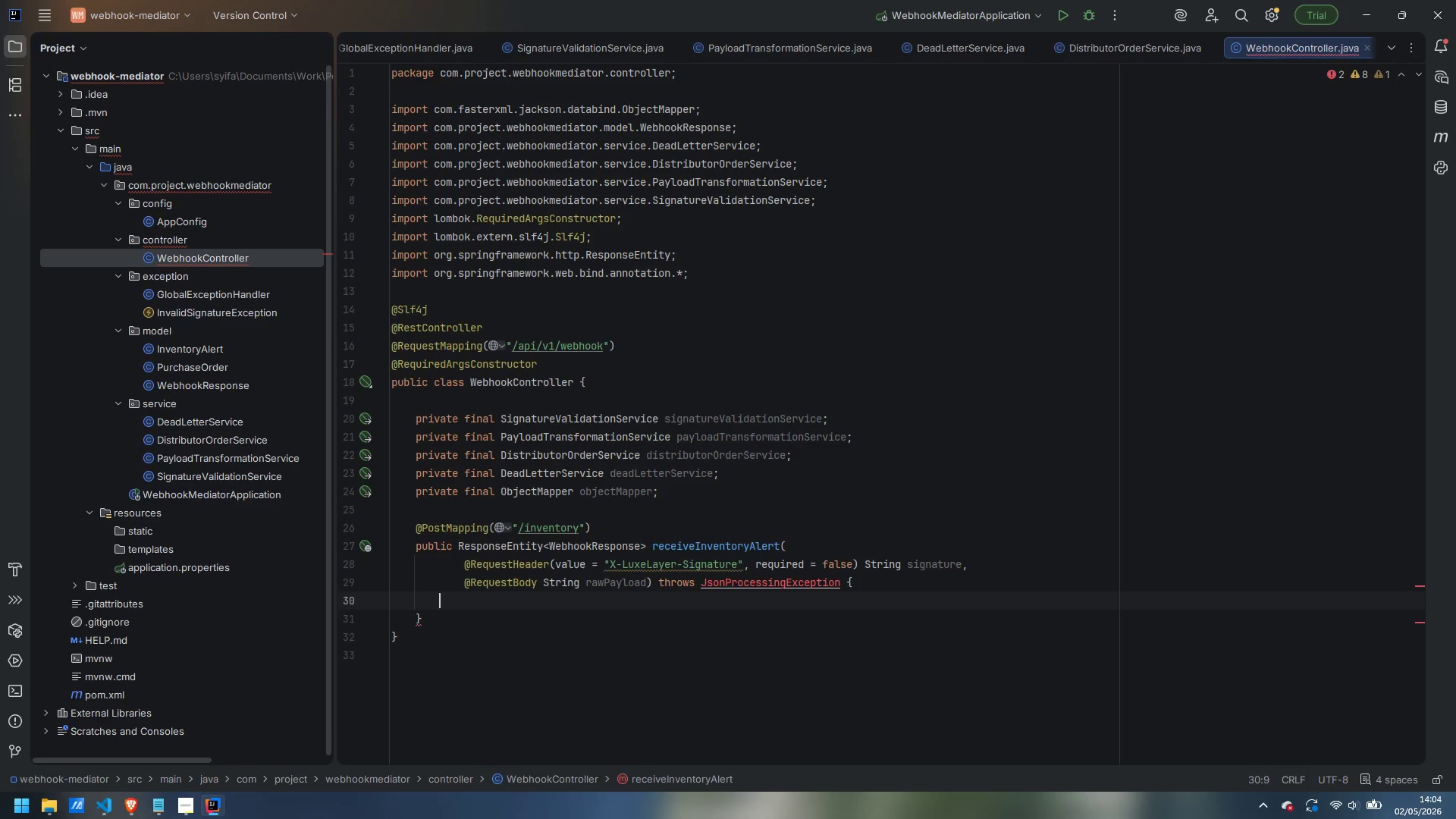 
key(Control+Period)
 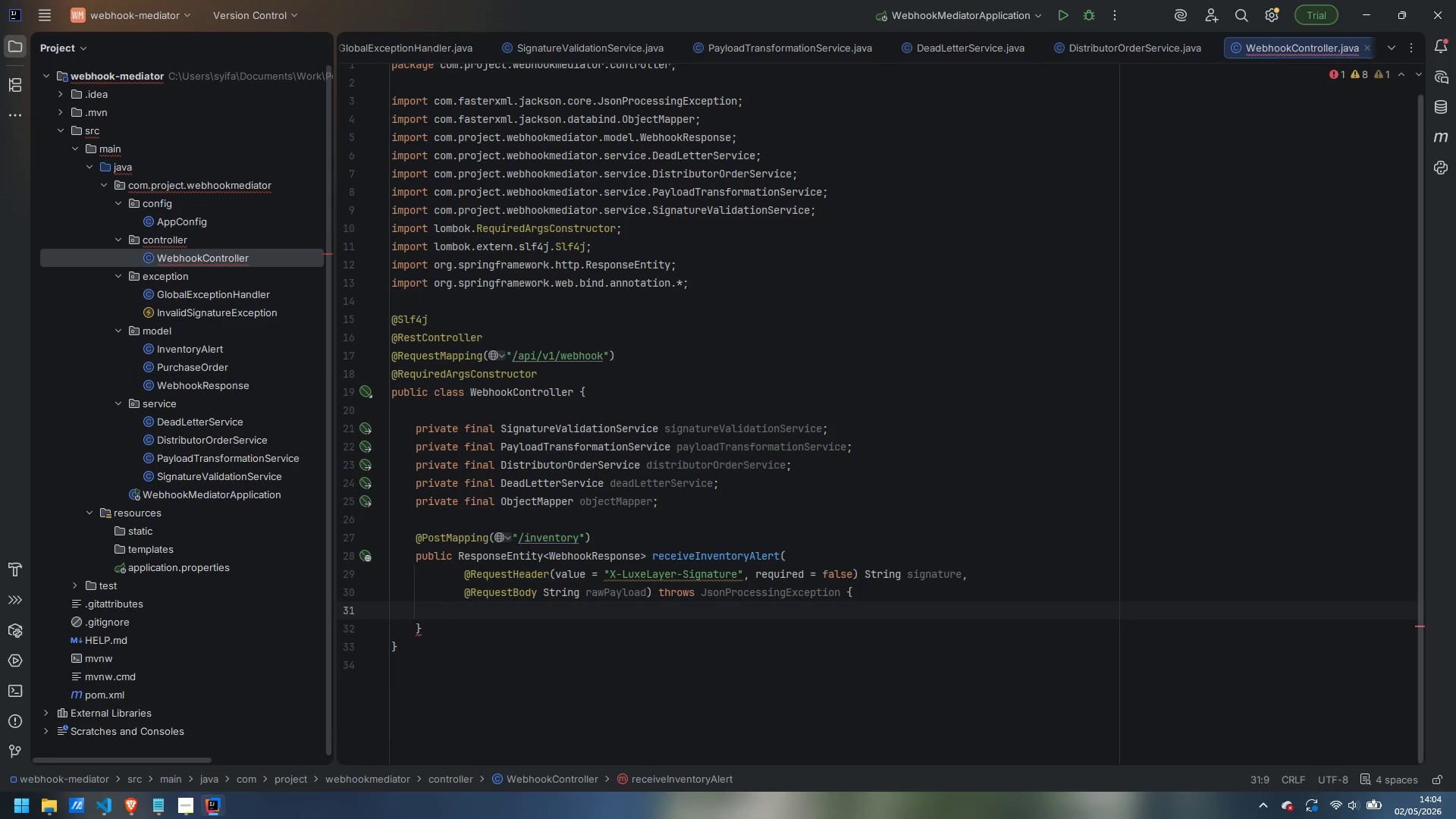 
key(Enter)
 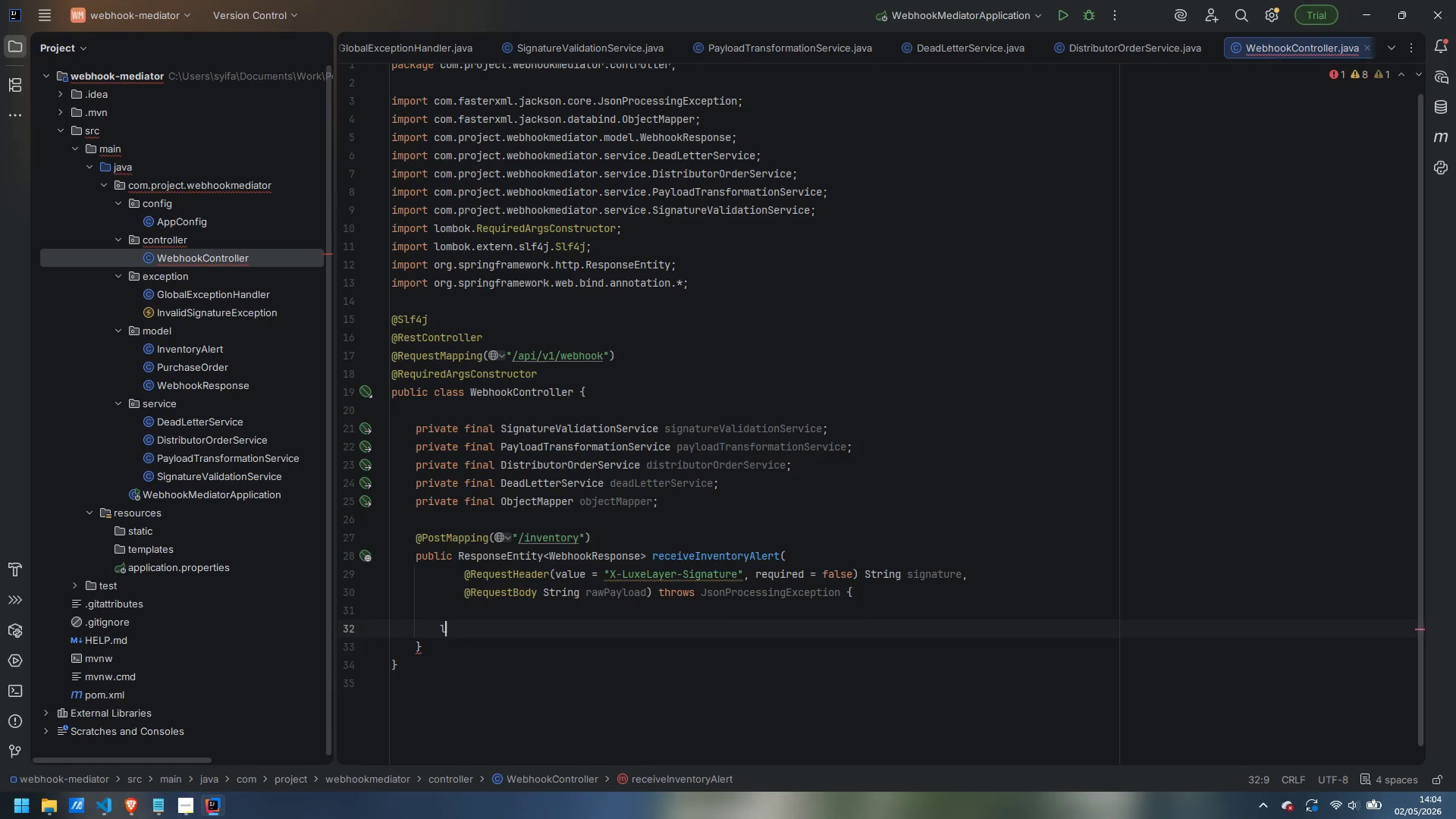 
type(log.infop)
key(Backspace)
type(("Webhook received | PayloadBytes={})
 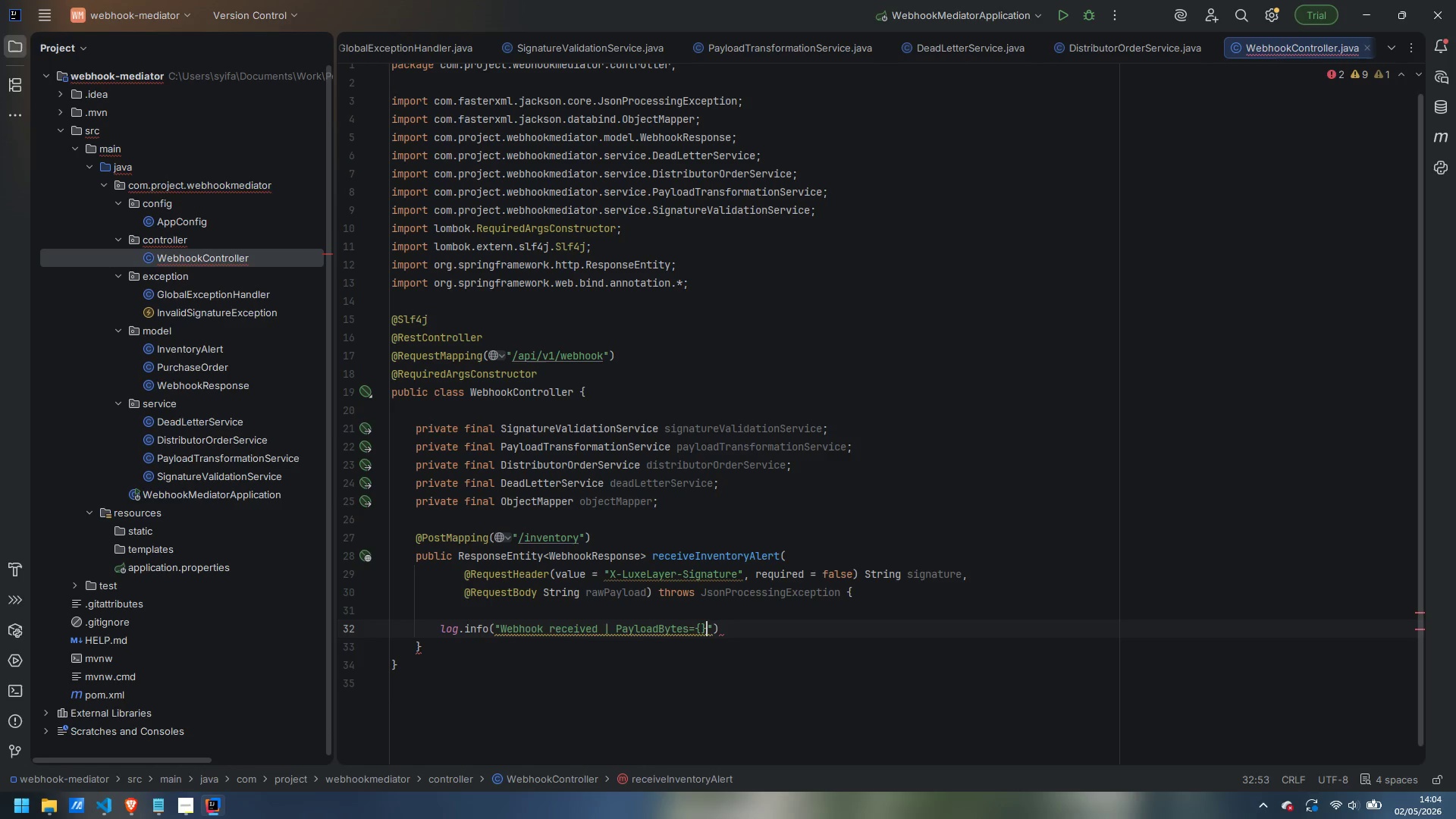 
key(ArrowRight)
 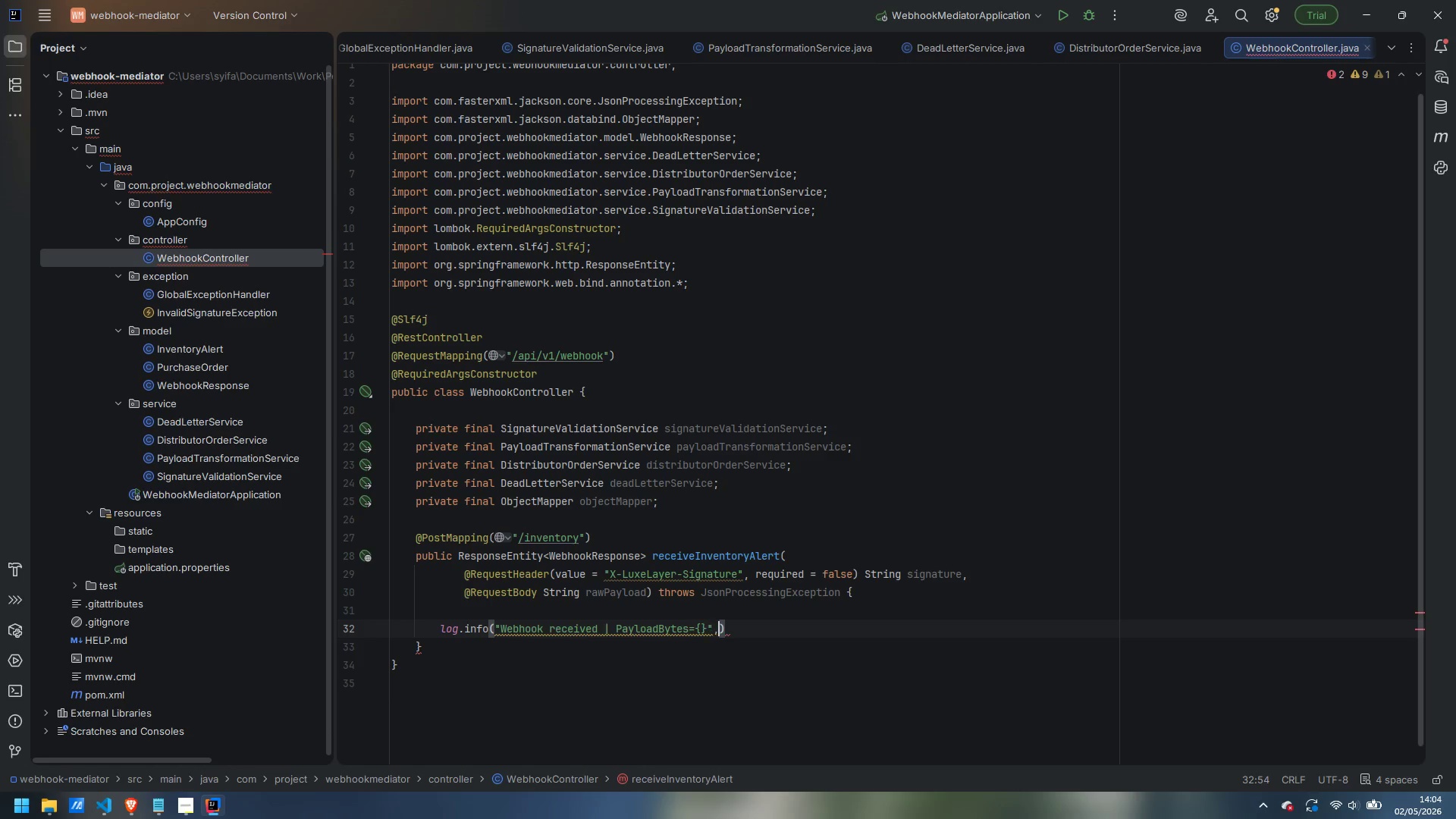 
type(, rawPayload.length())
 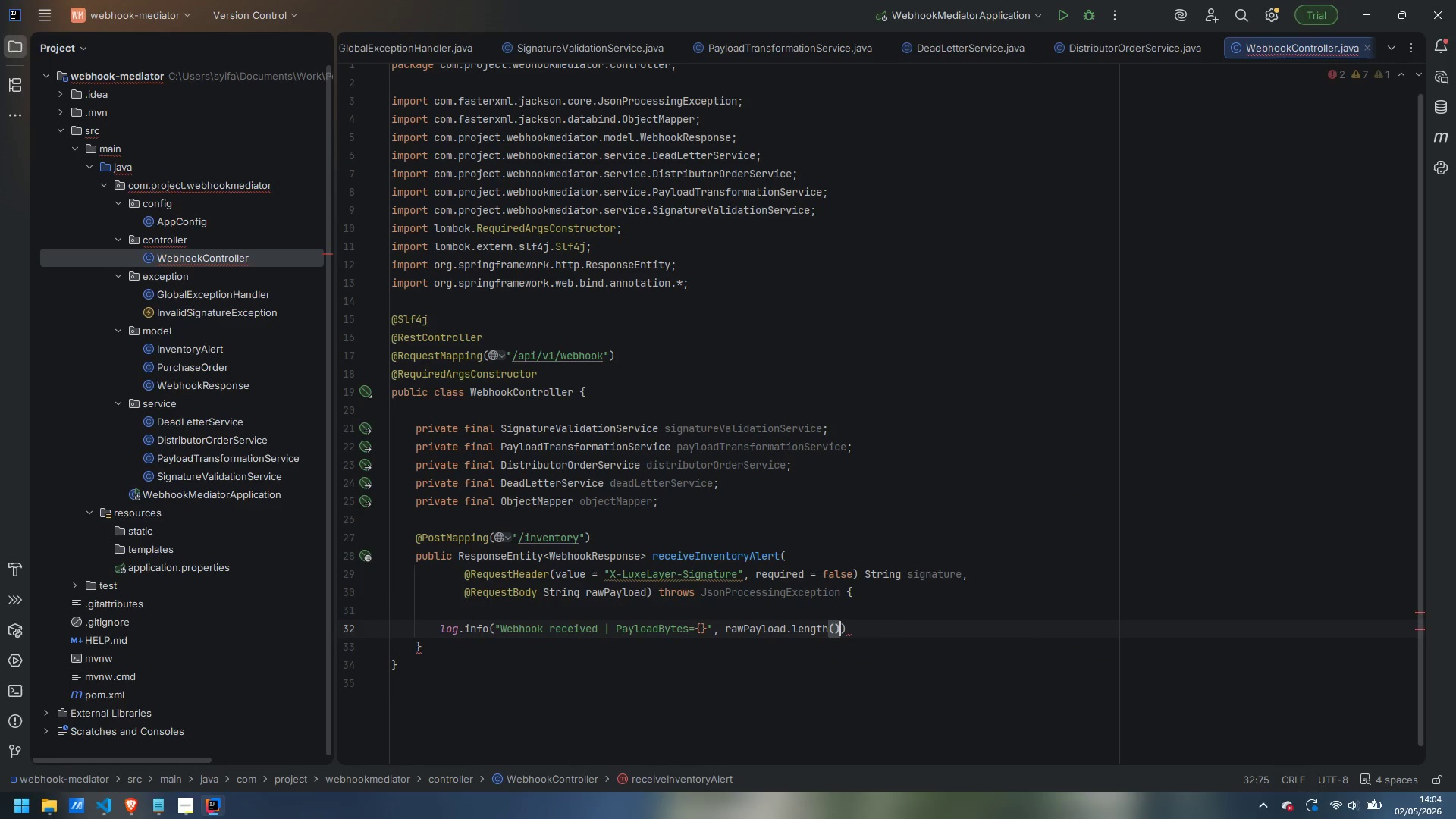 
key(ArrowRight)
 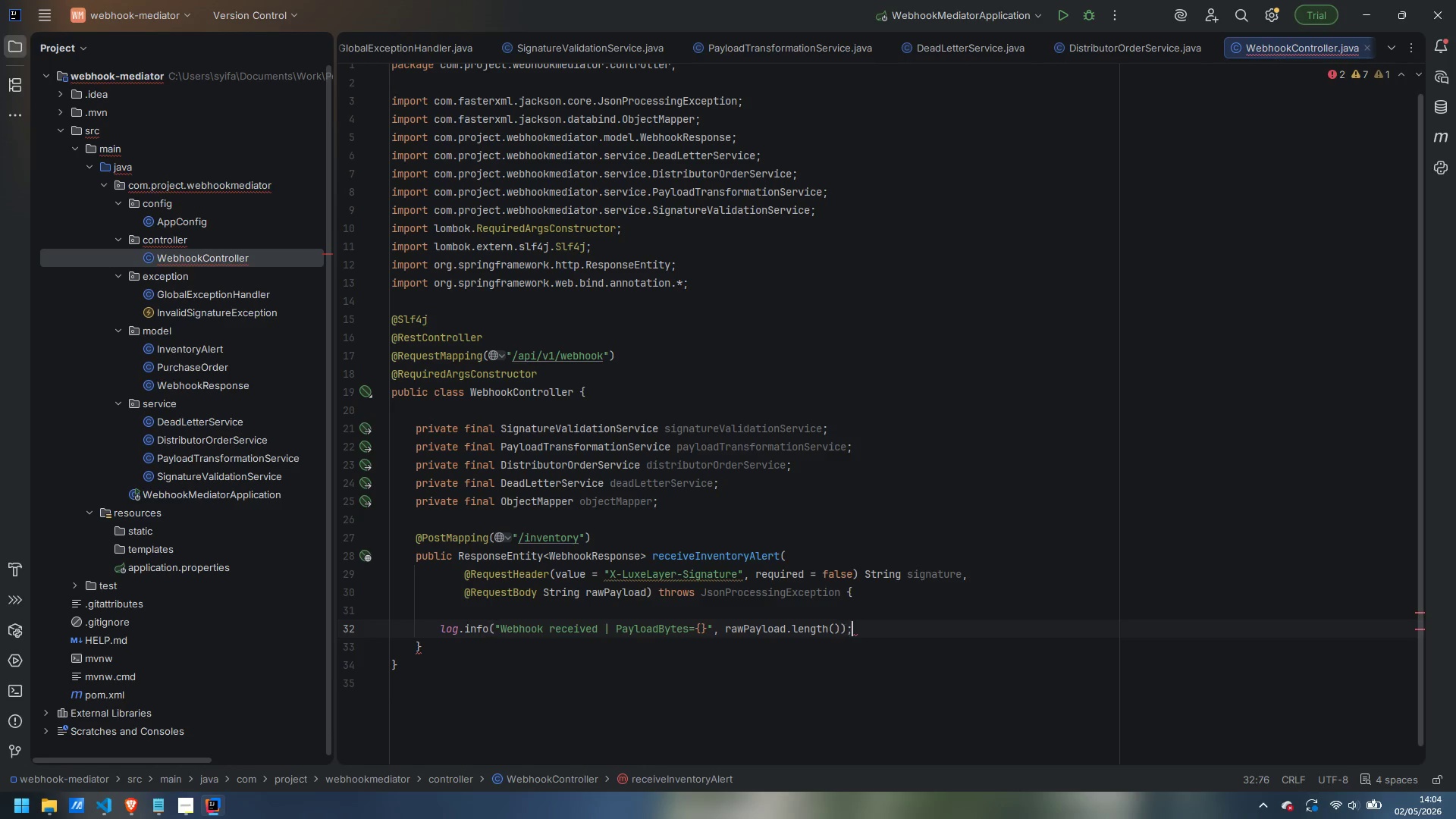 
key(Semicolon)
 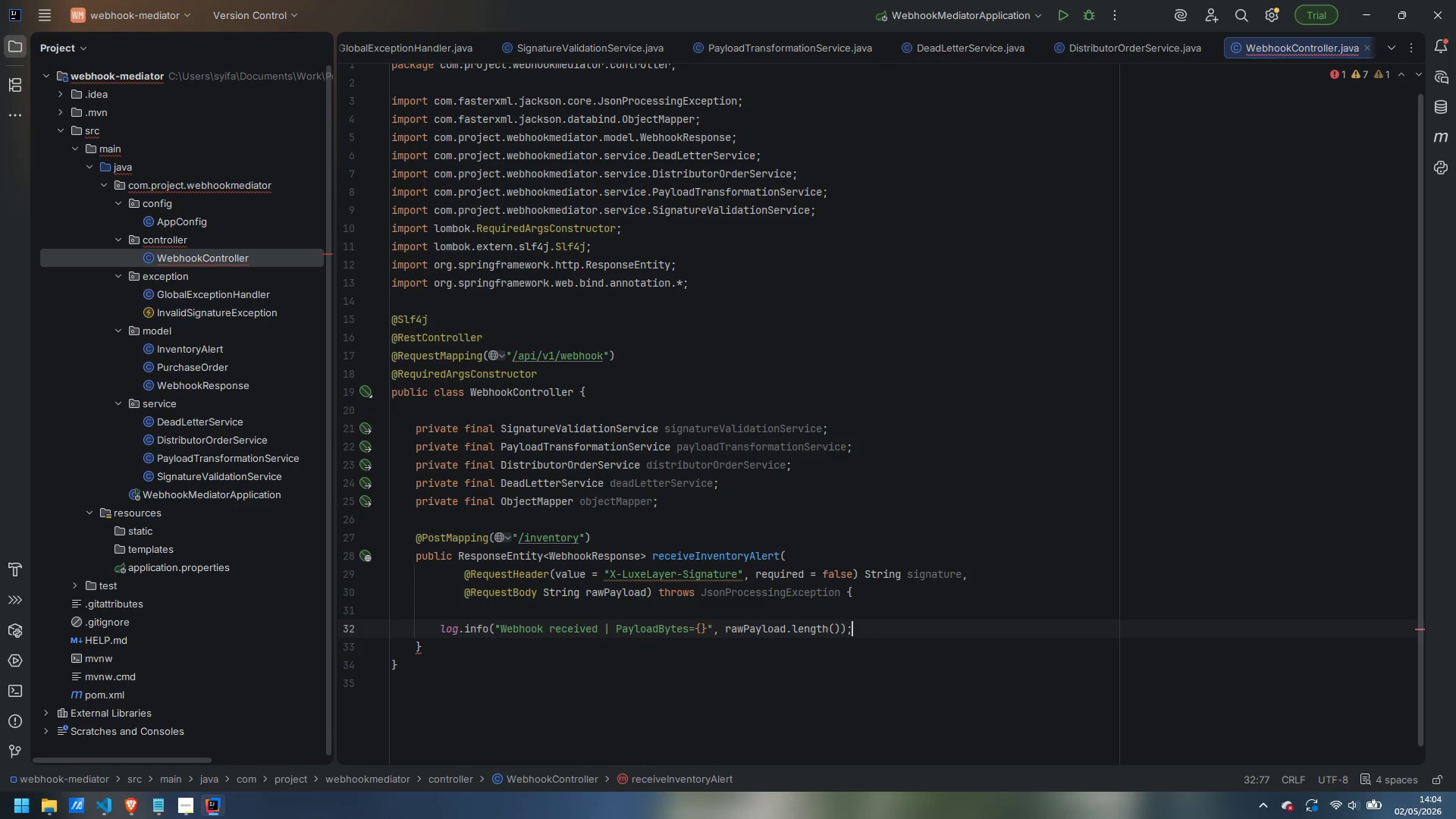 
key(Enter)
 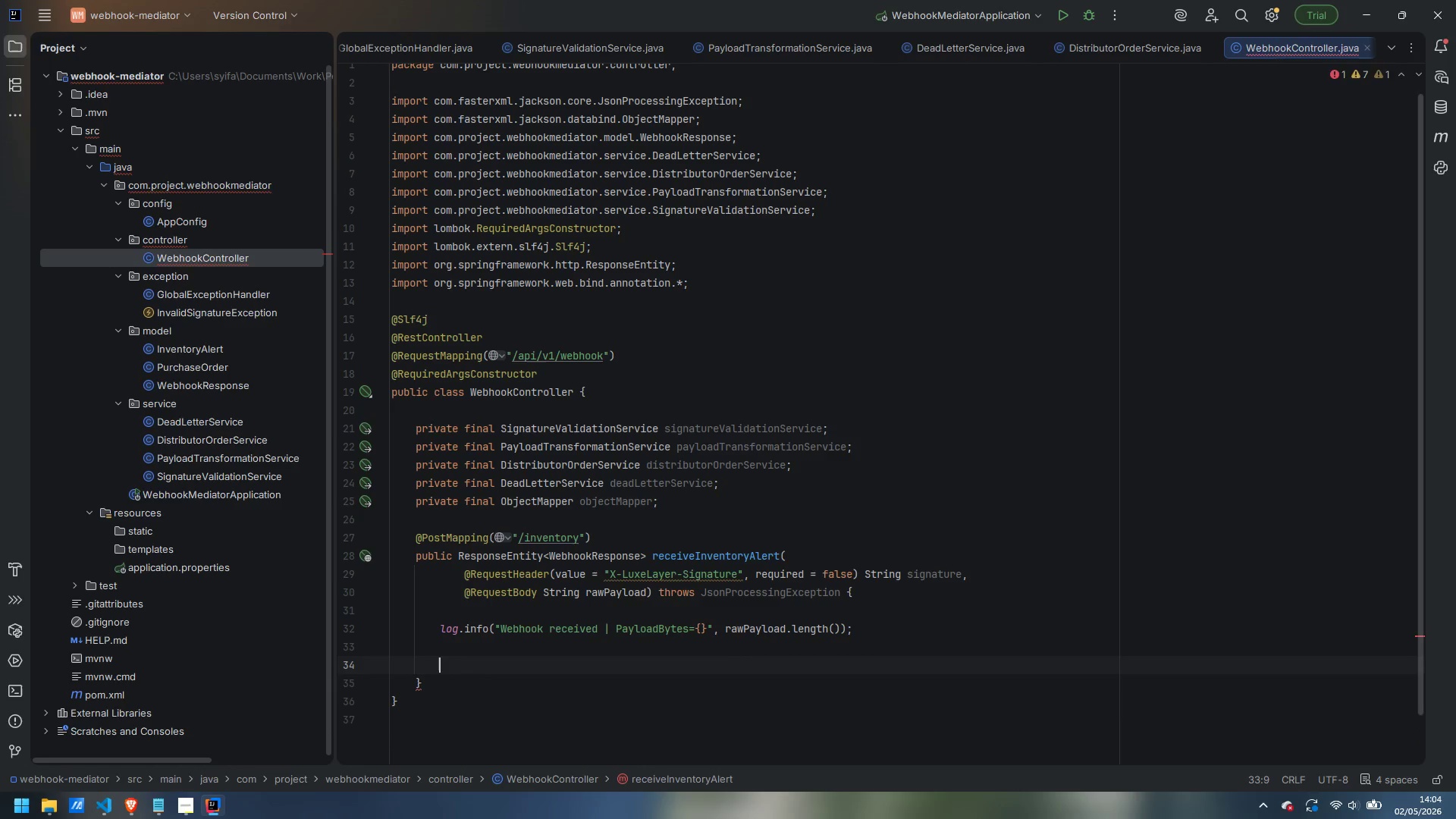 
key(Enter)
 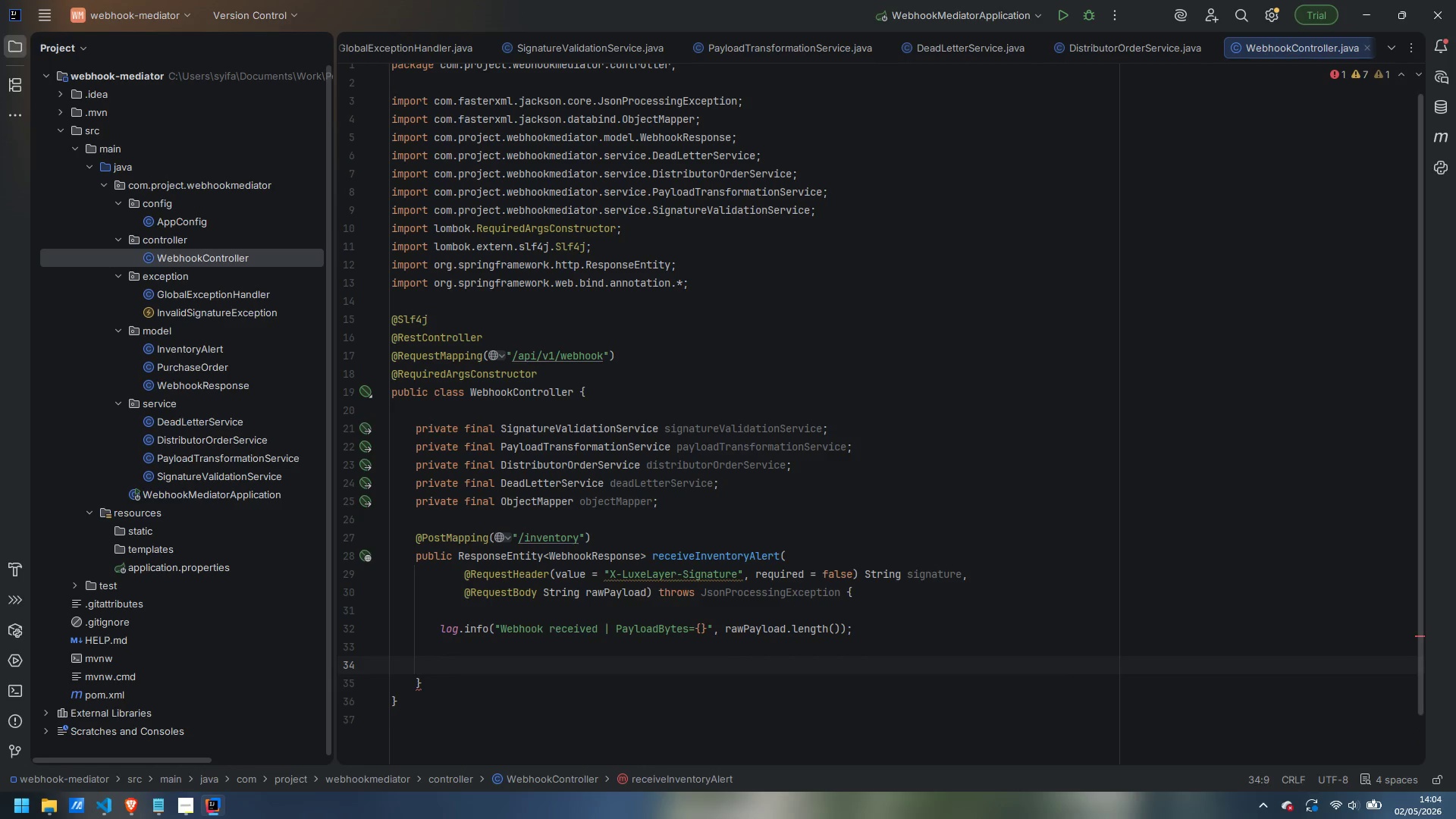 
type(signatu)
key(Backspace)
type(ureValidationService.validate(rawPayload, signature)
 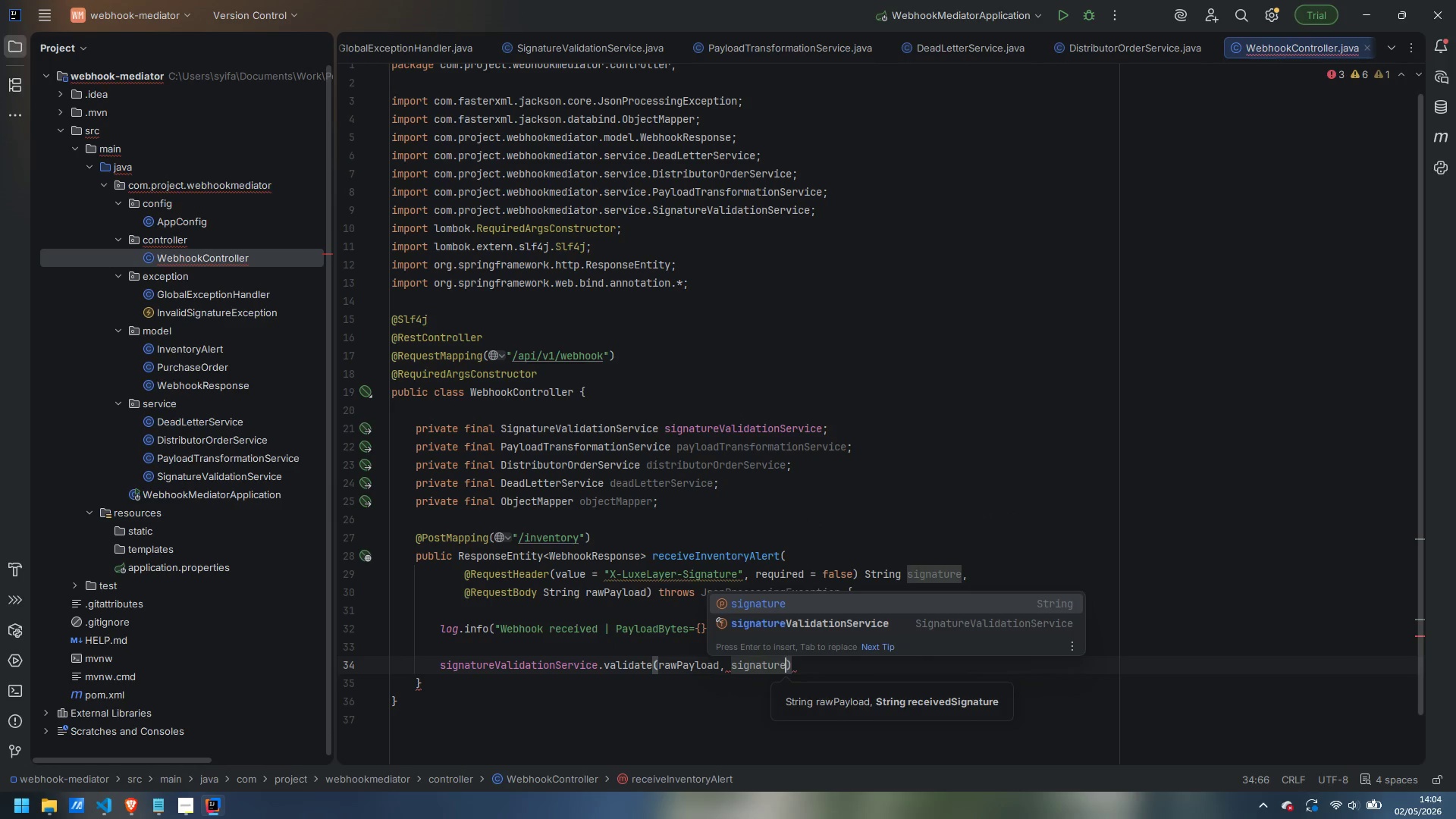 
key(ArrowRight)
 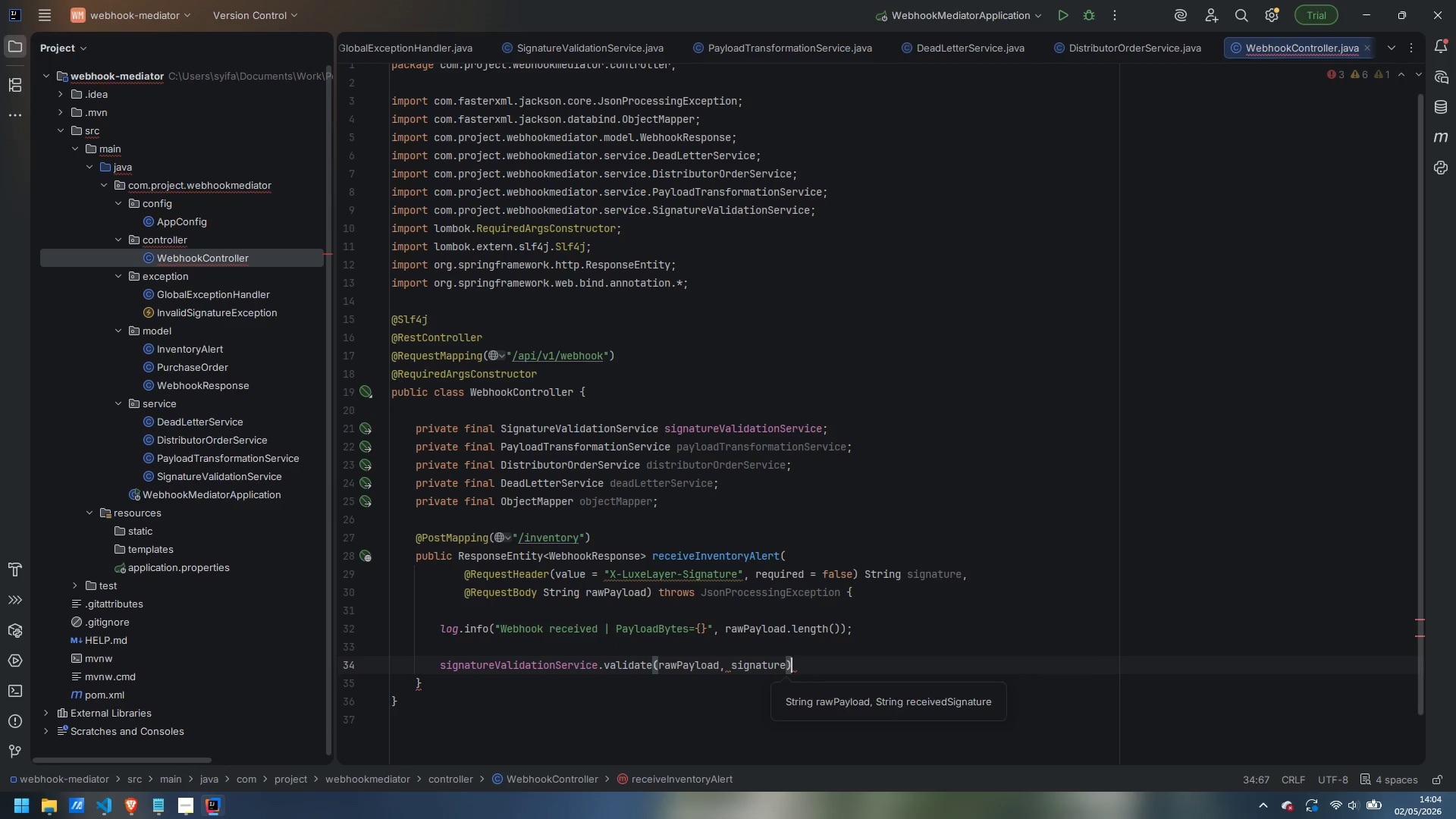 
key(Semicolon)
 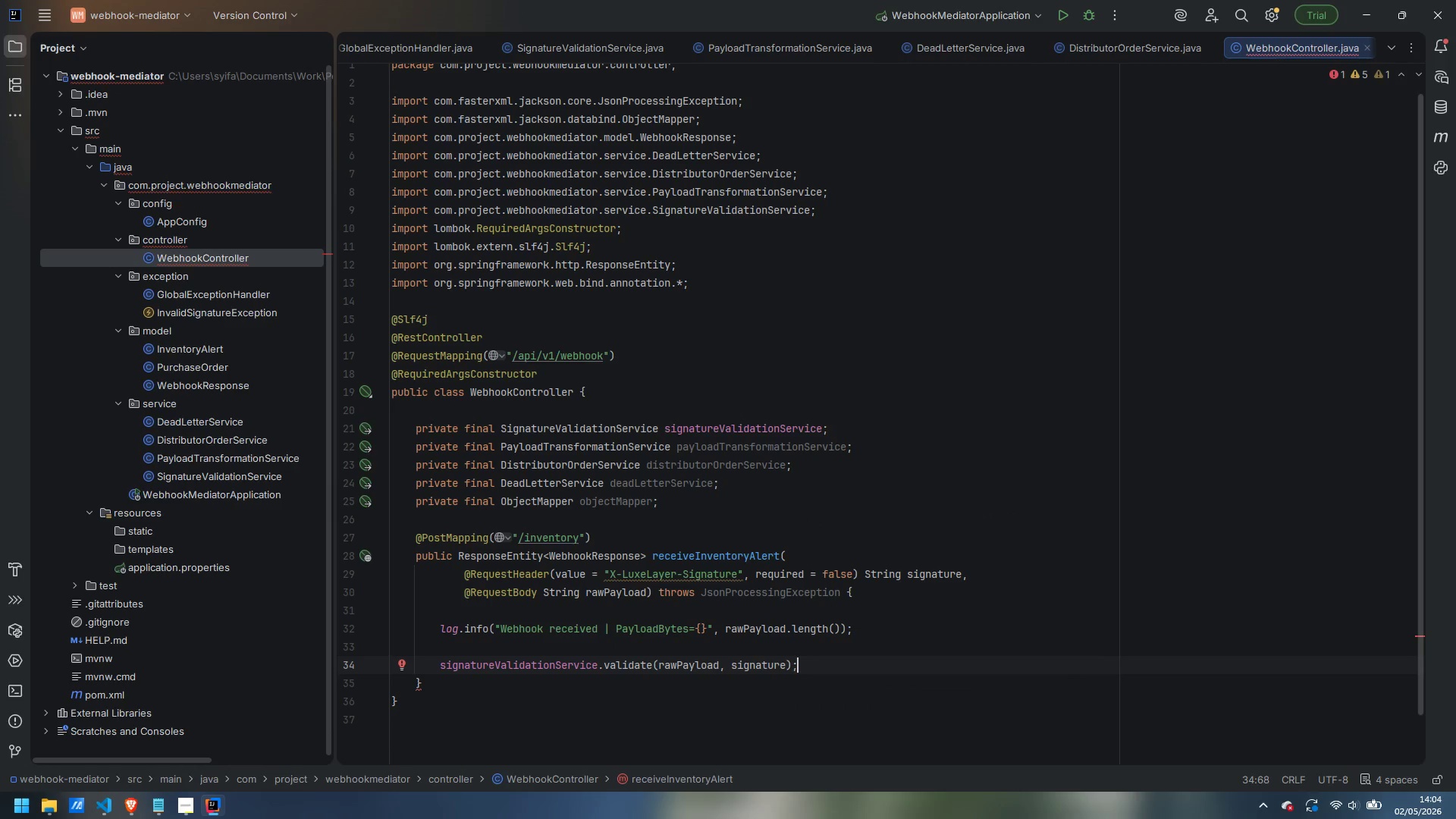 
key(Enter)
 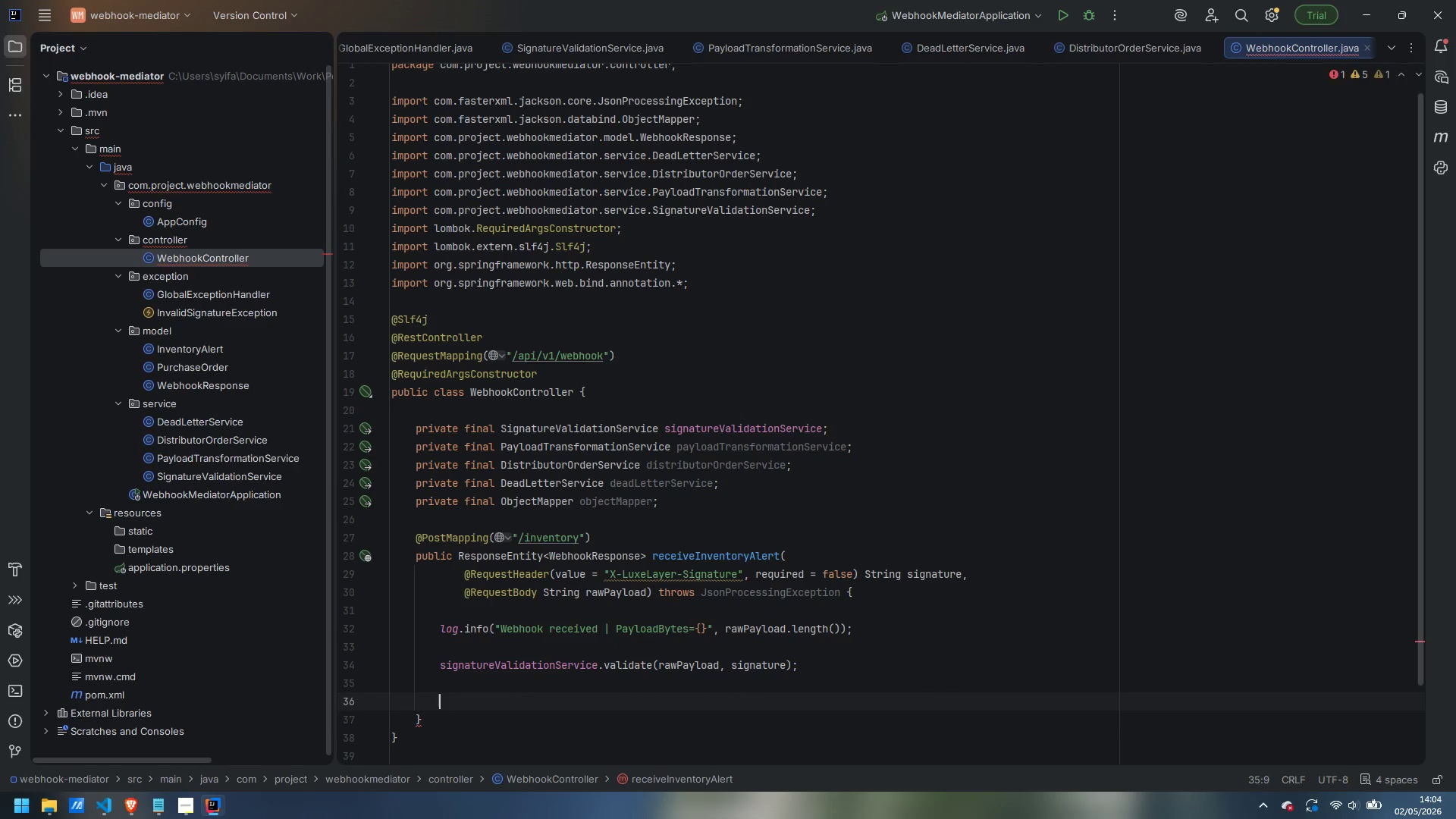 
key(Enter)
 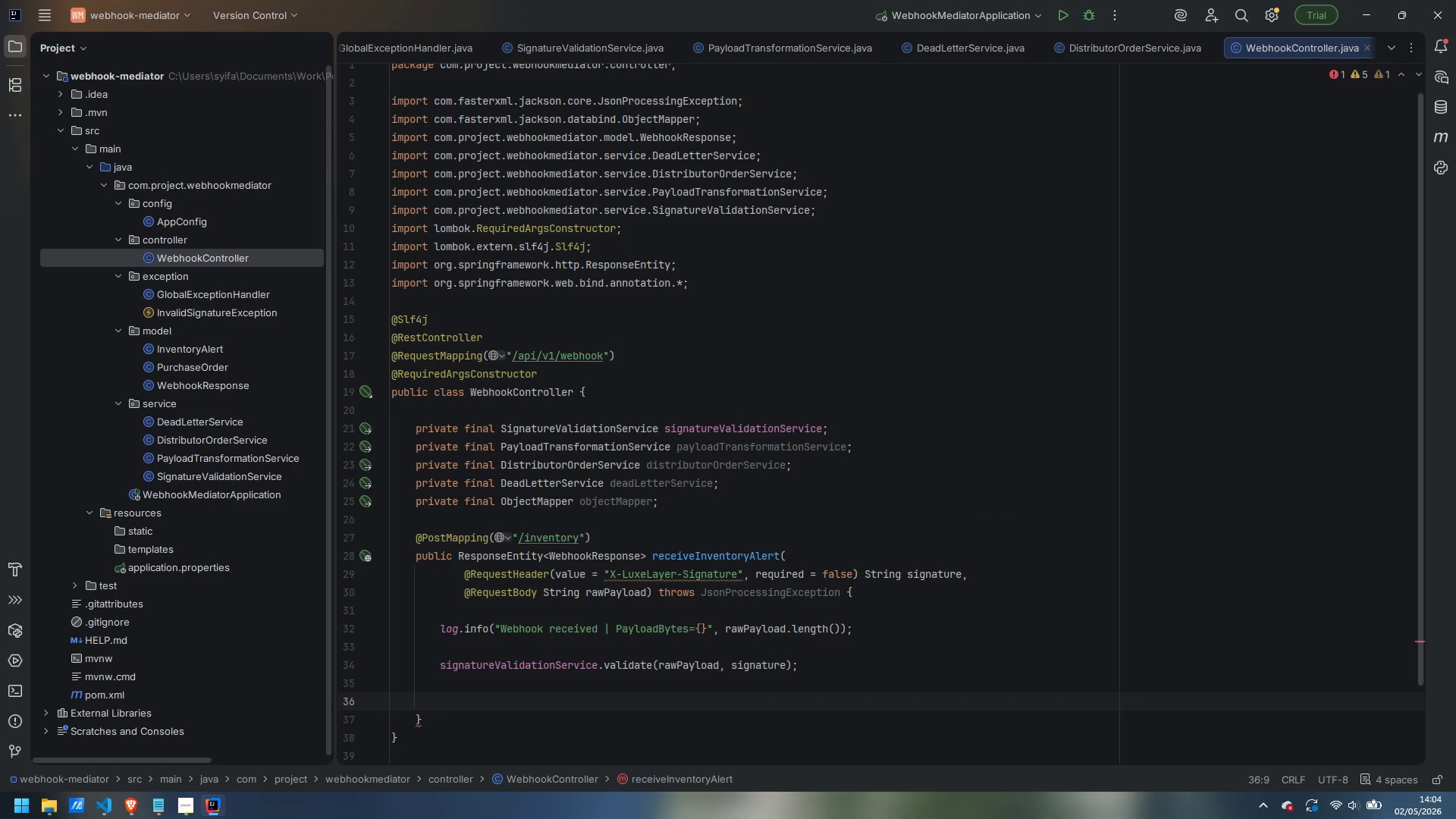 
type(InventoryAlert)
 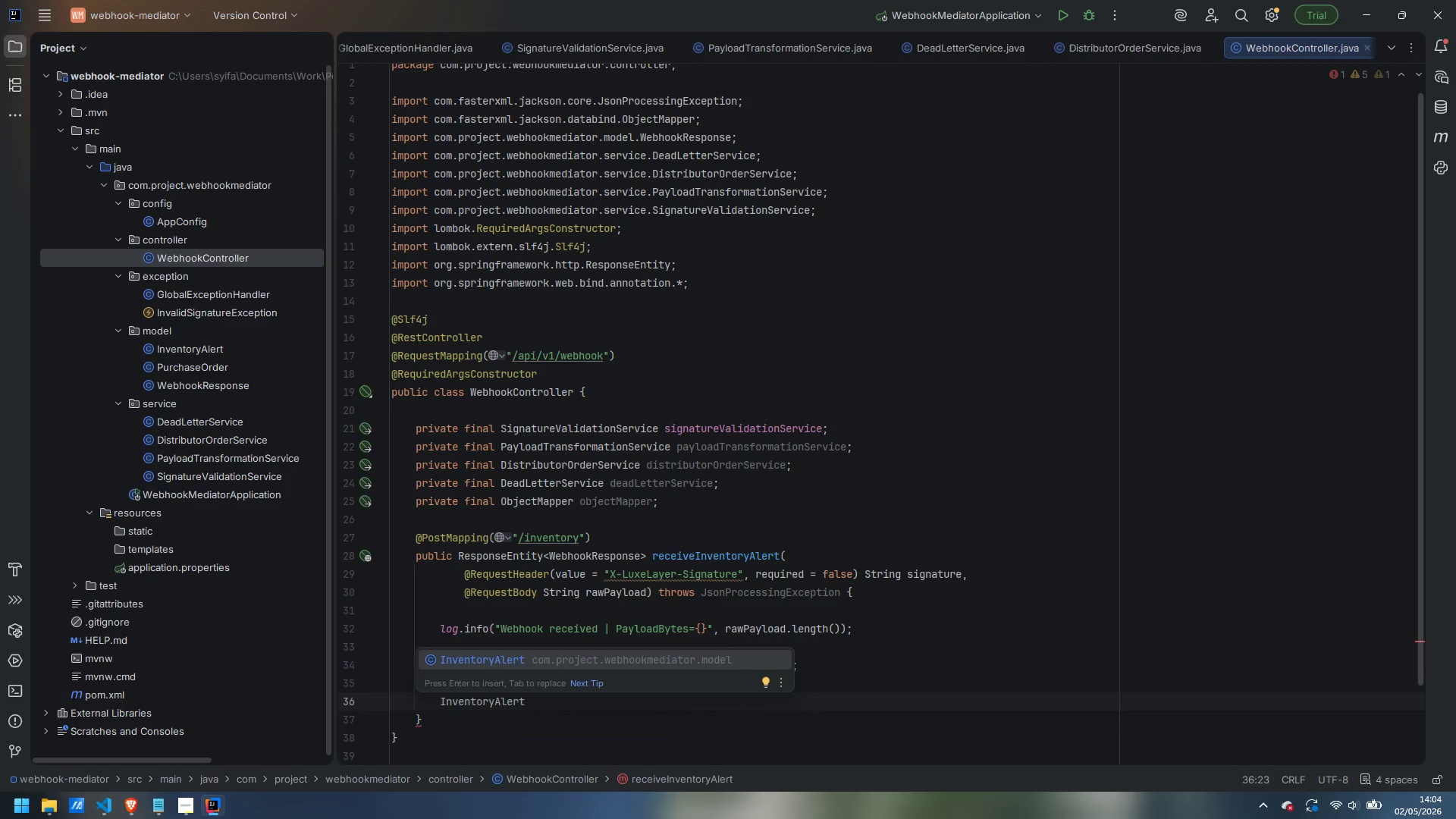 
key(Enter)
 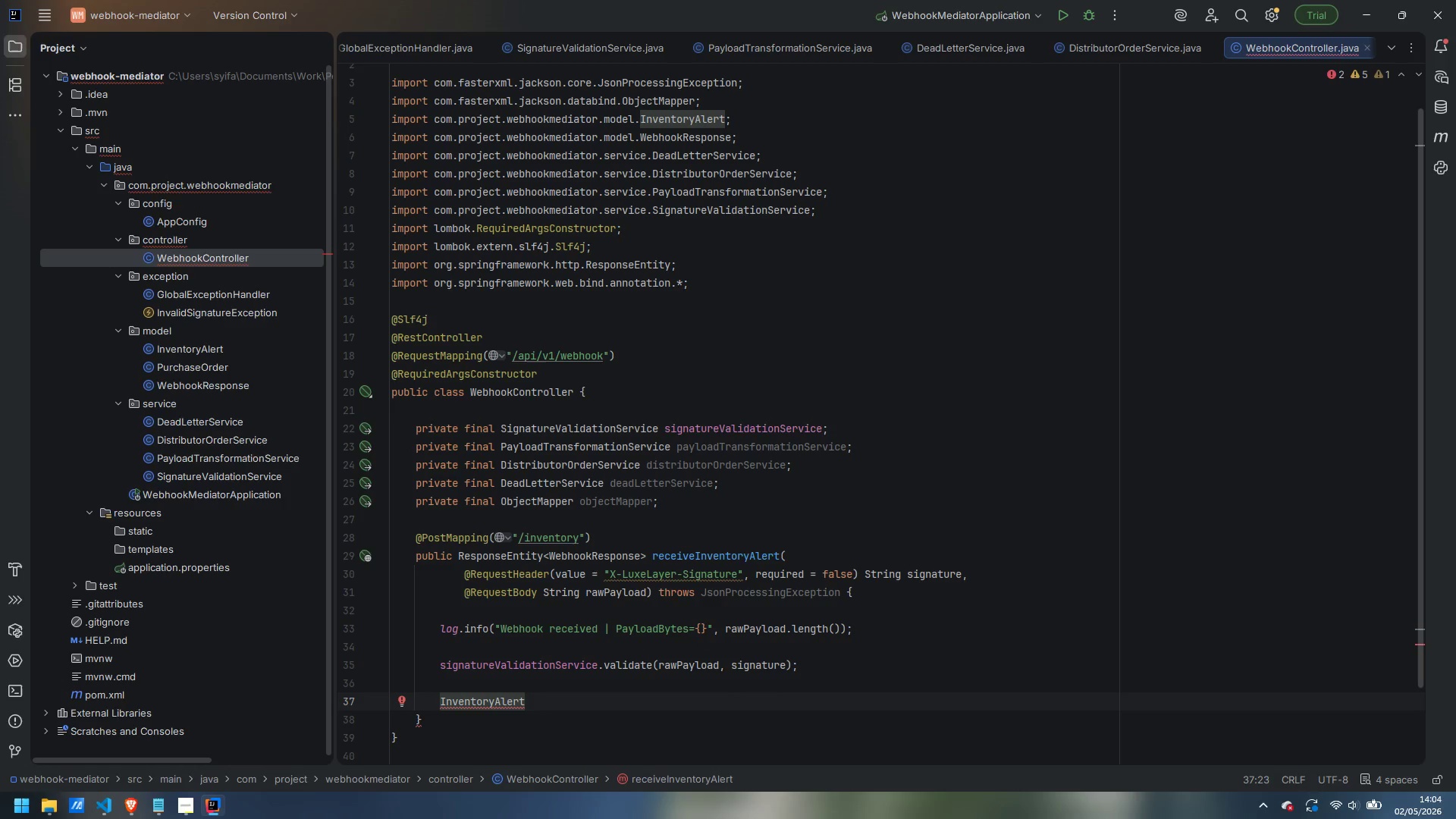 
type( alert = objectMapper.readValue(rawPayload, InventoryAlert.class)
 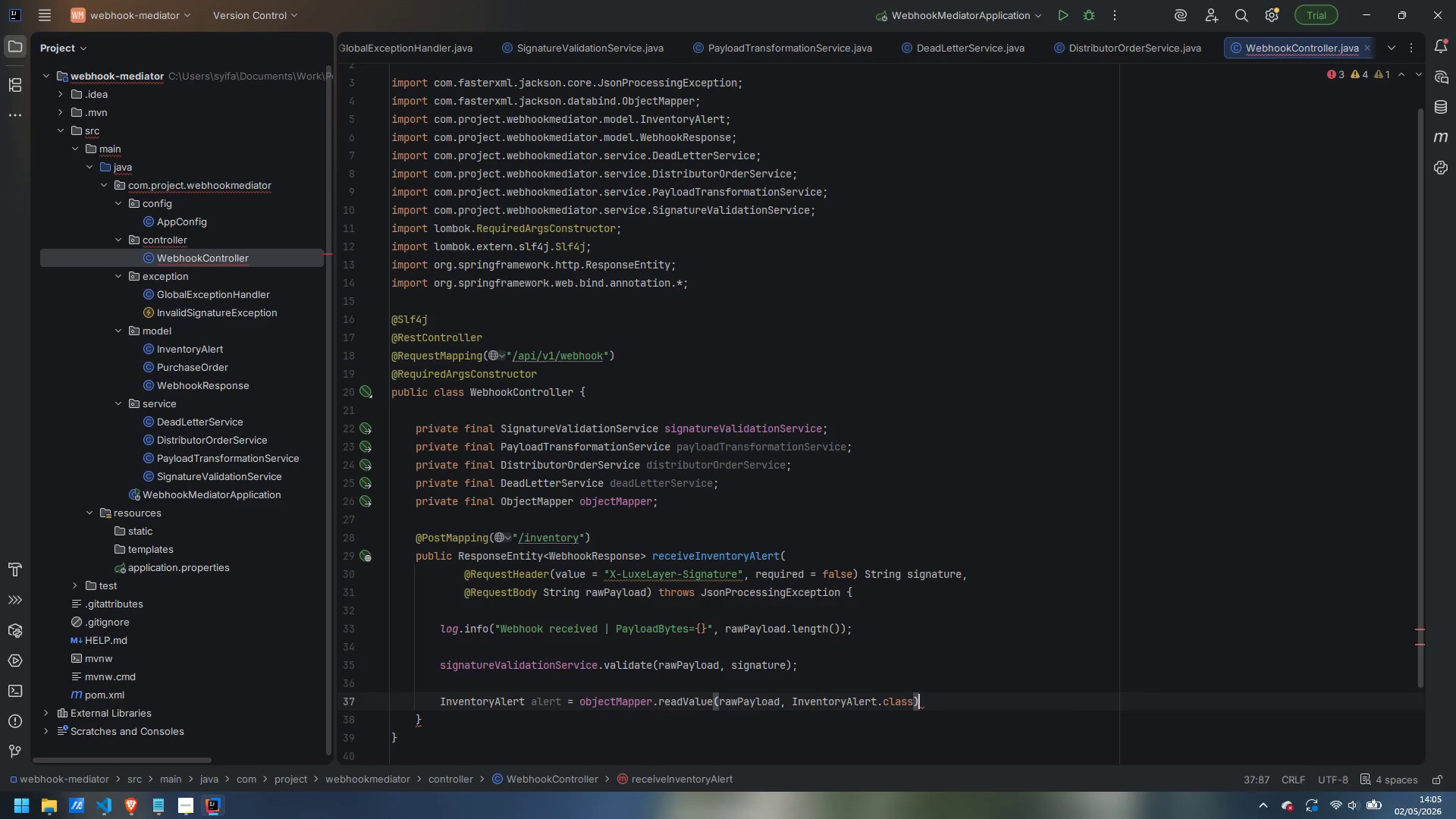 
 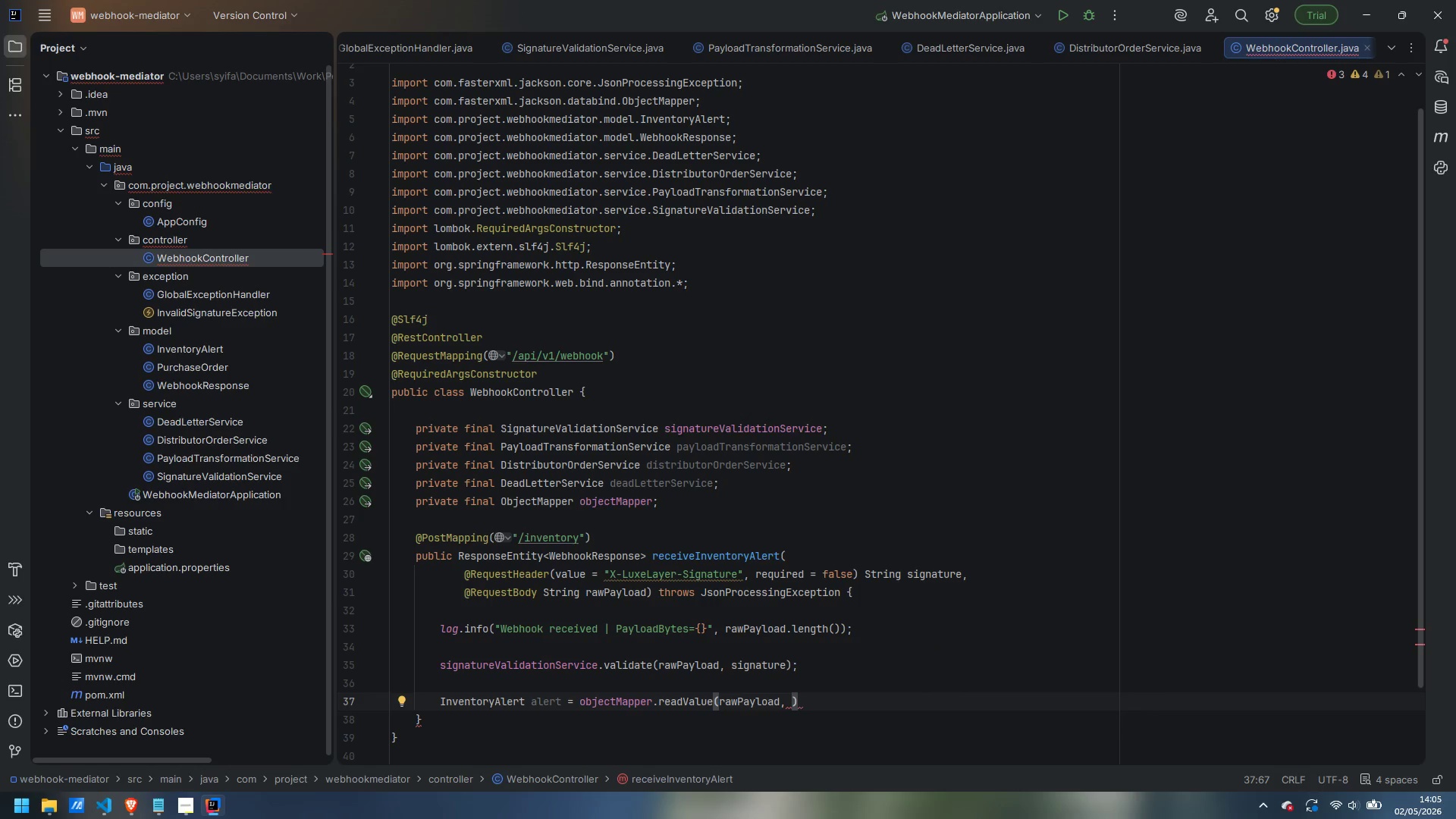 
key(ArrowRight)
 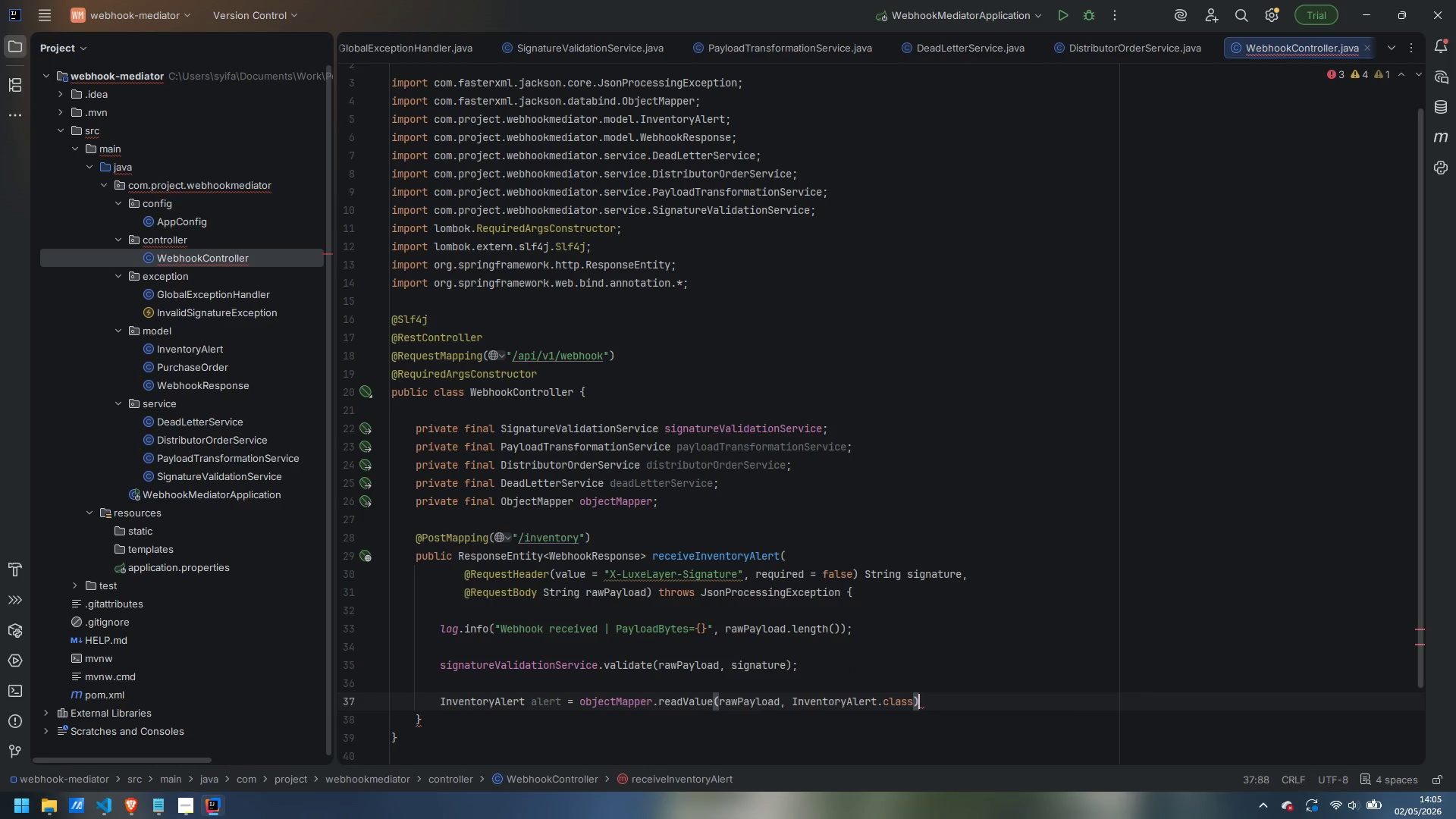 
key(Semicolon)
 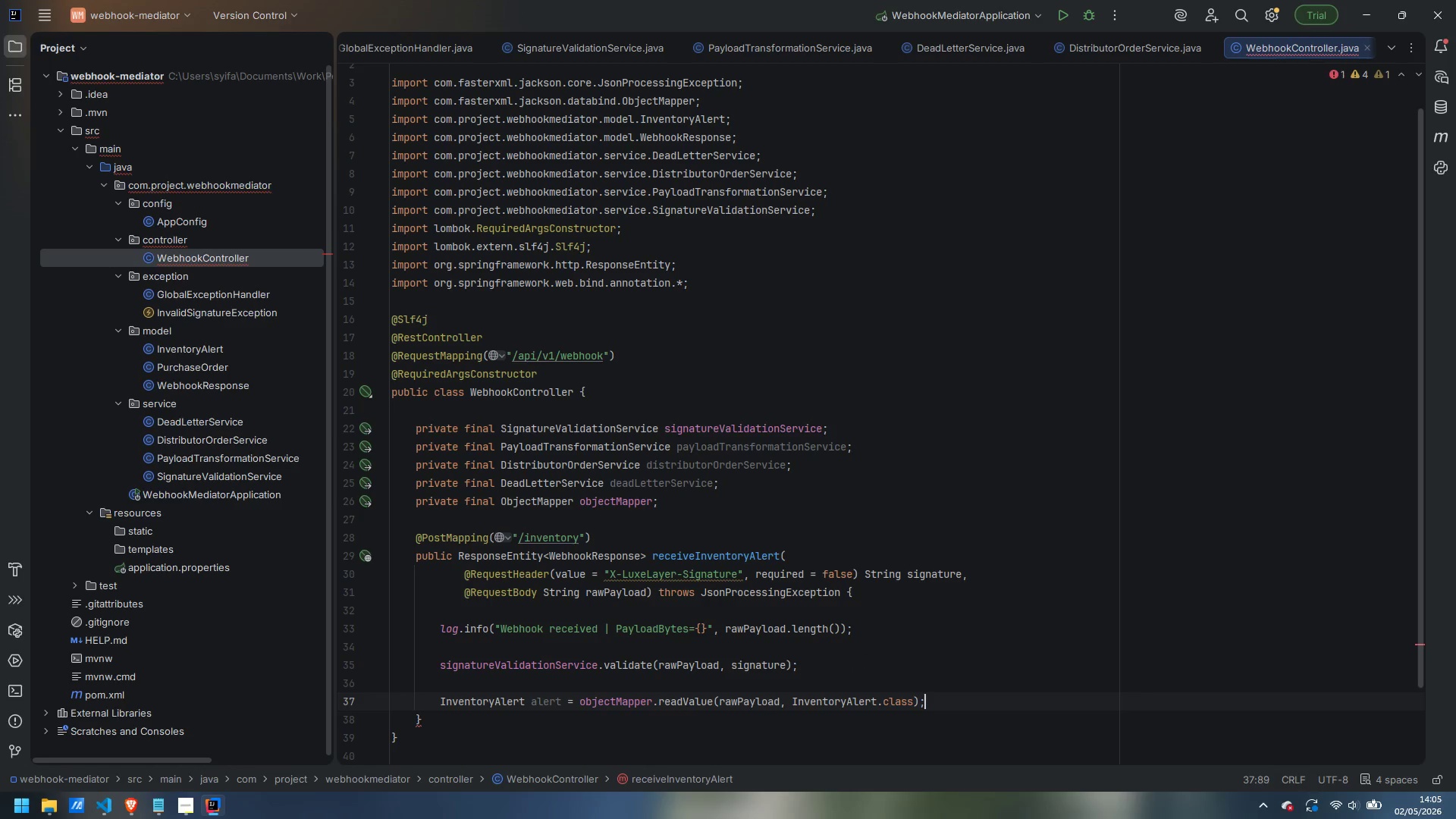 
key(Enter)
 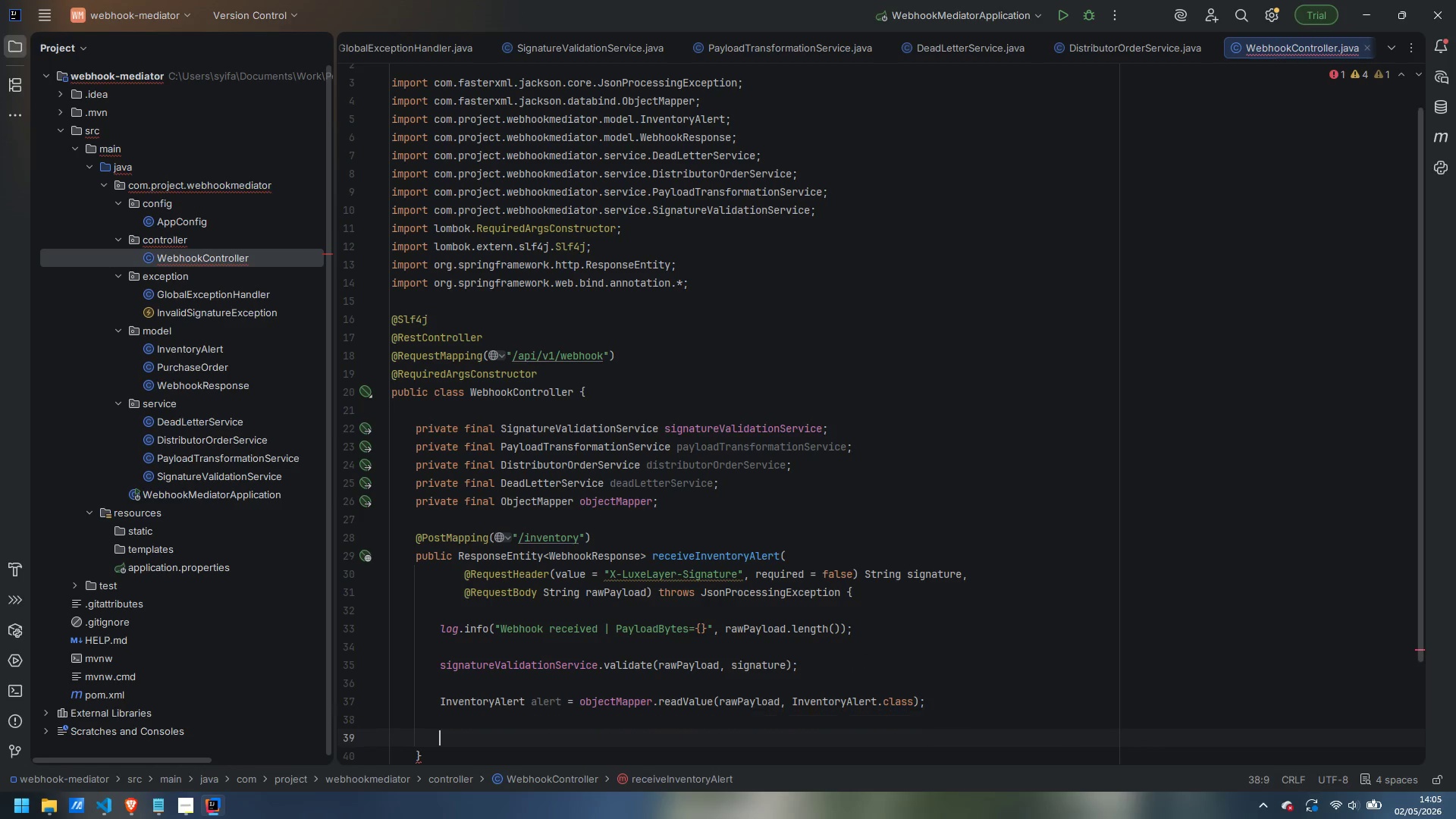 
key(Enter)
 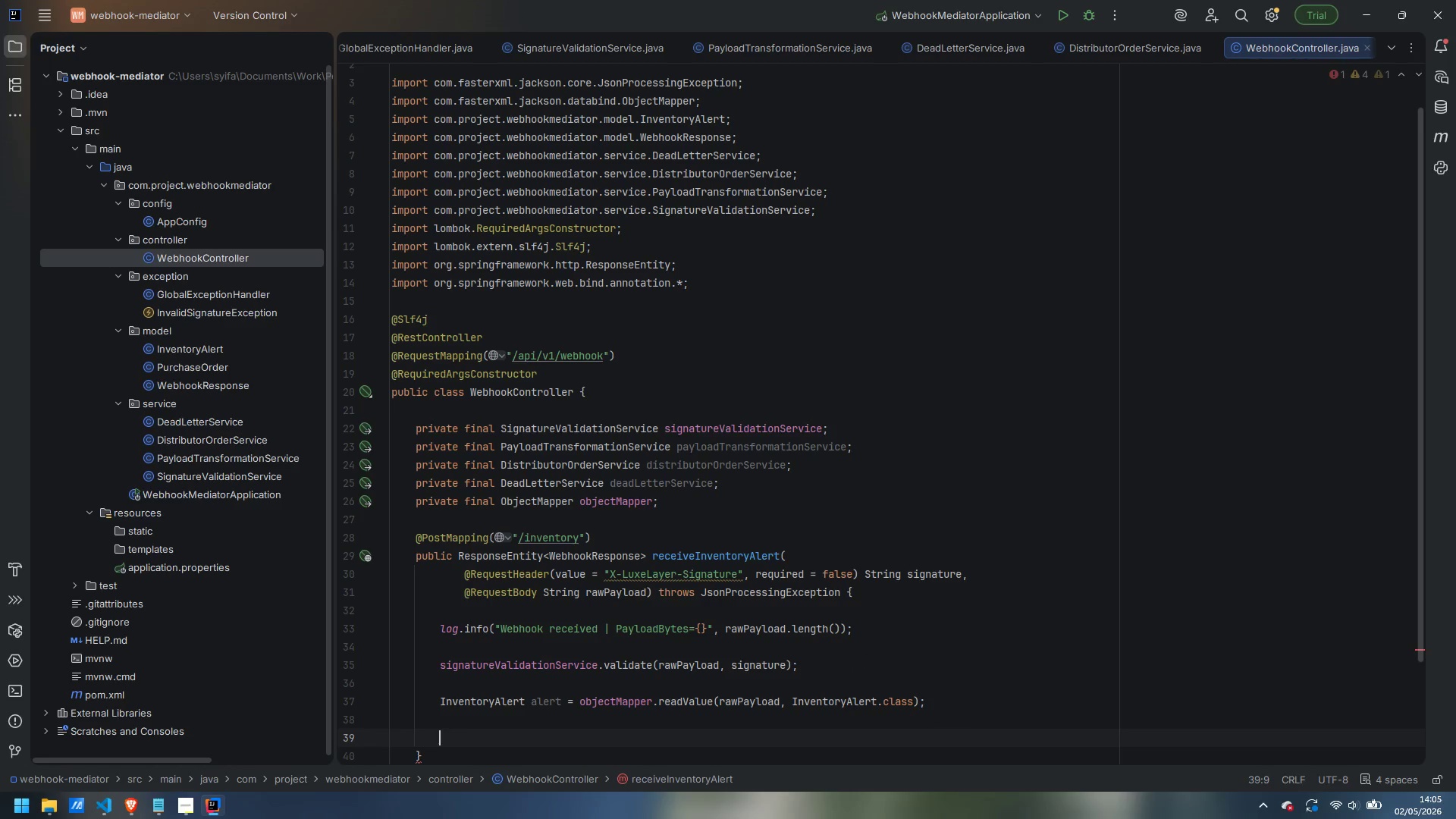 
type(log.info("Alert parsed | SKU={} | Salon={} | CurrentQty={} | Threshold={} | Type={})
 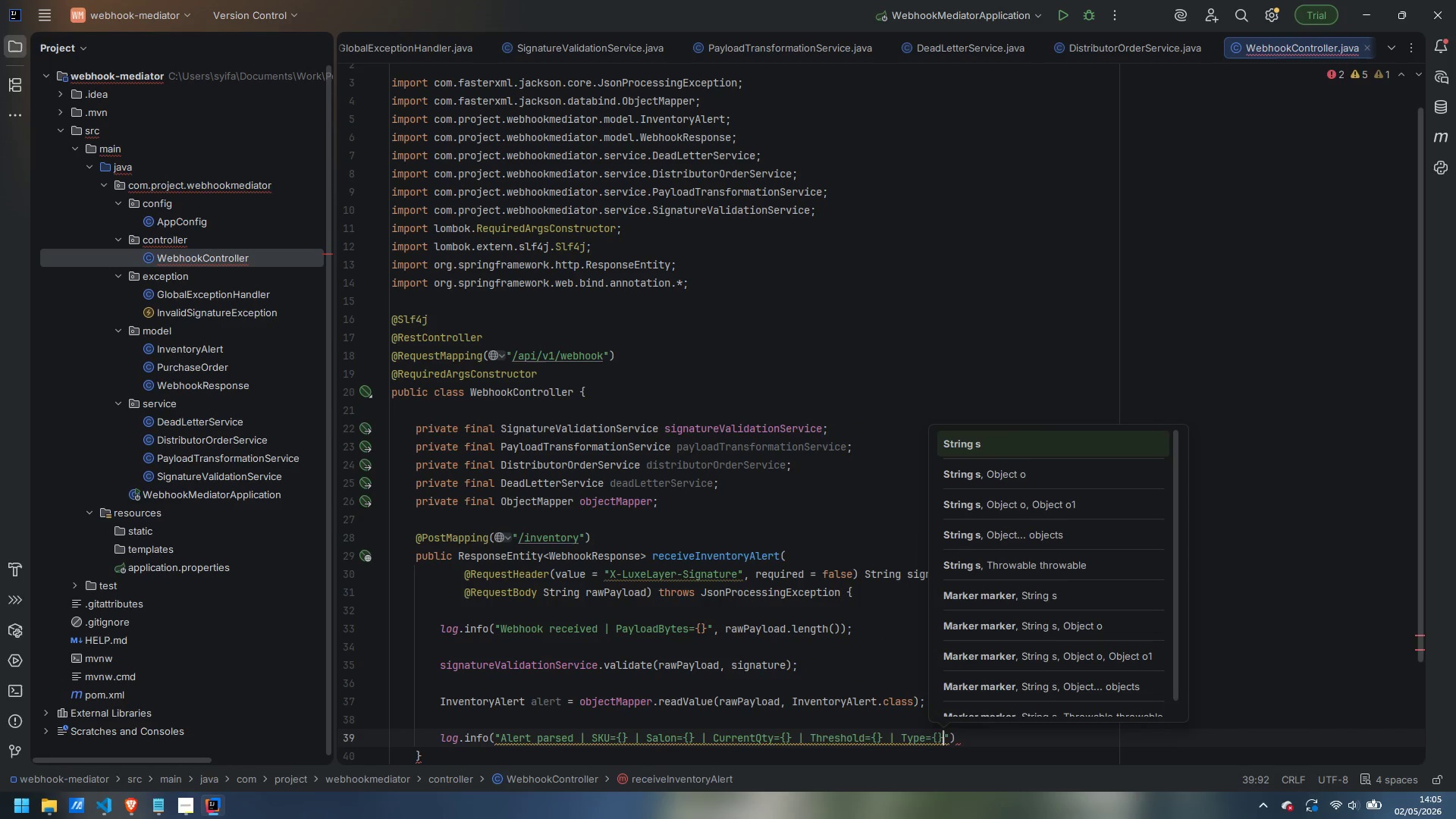 
key(ArrowRight)
 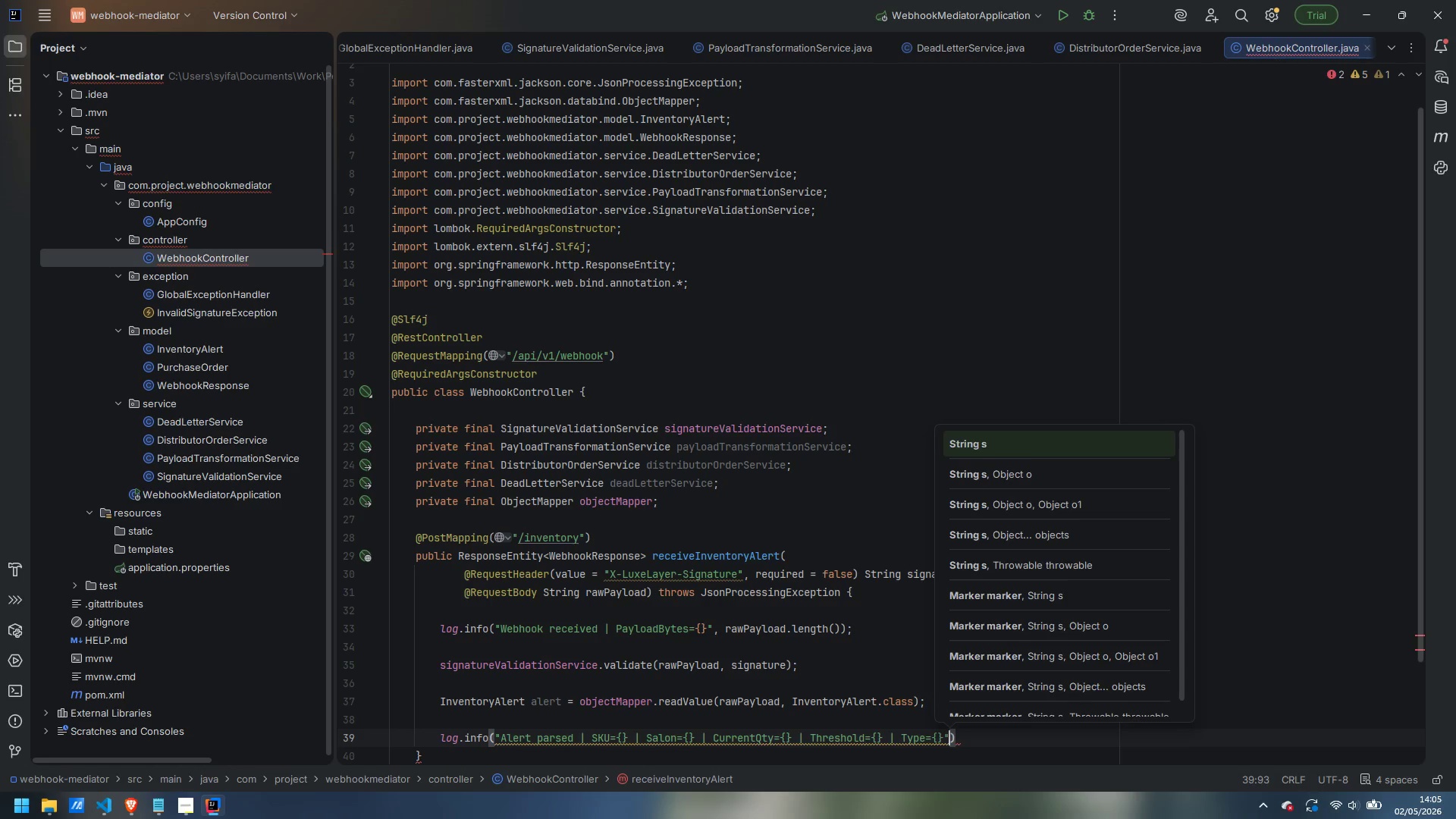 
key(Comma)
 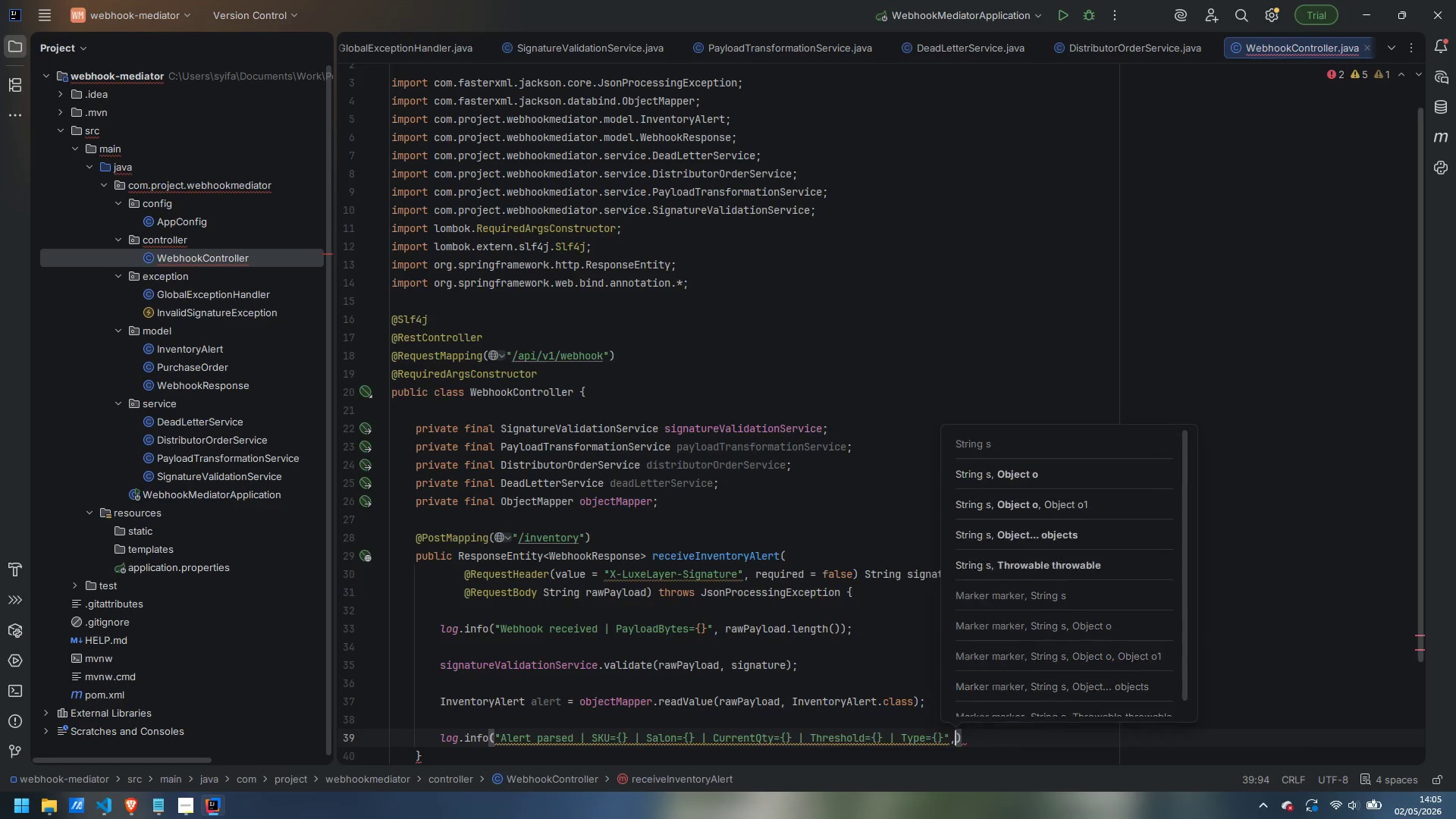 
key(Enter)
 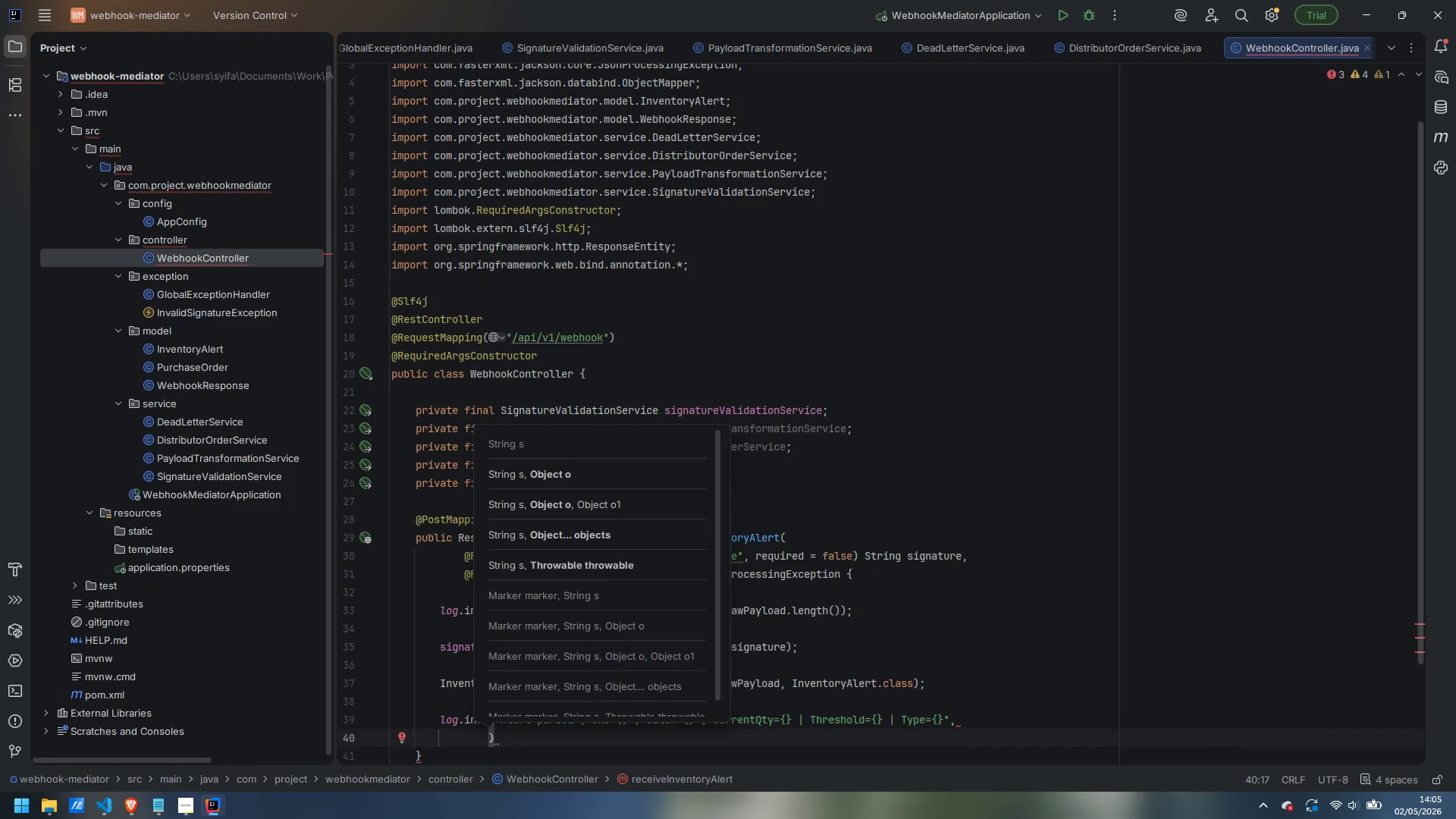 
type(a;lert)
key(Backspace)
key(Backspace)
key(Backspace)
 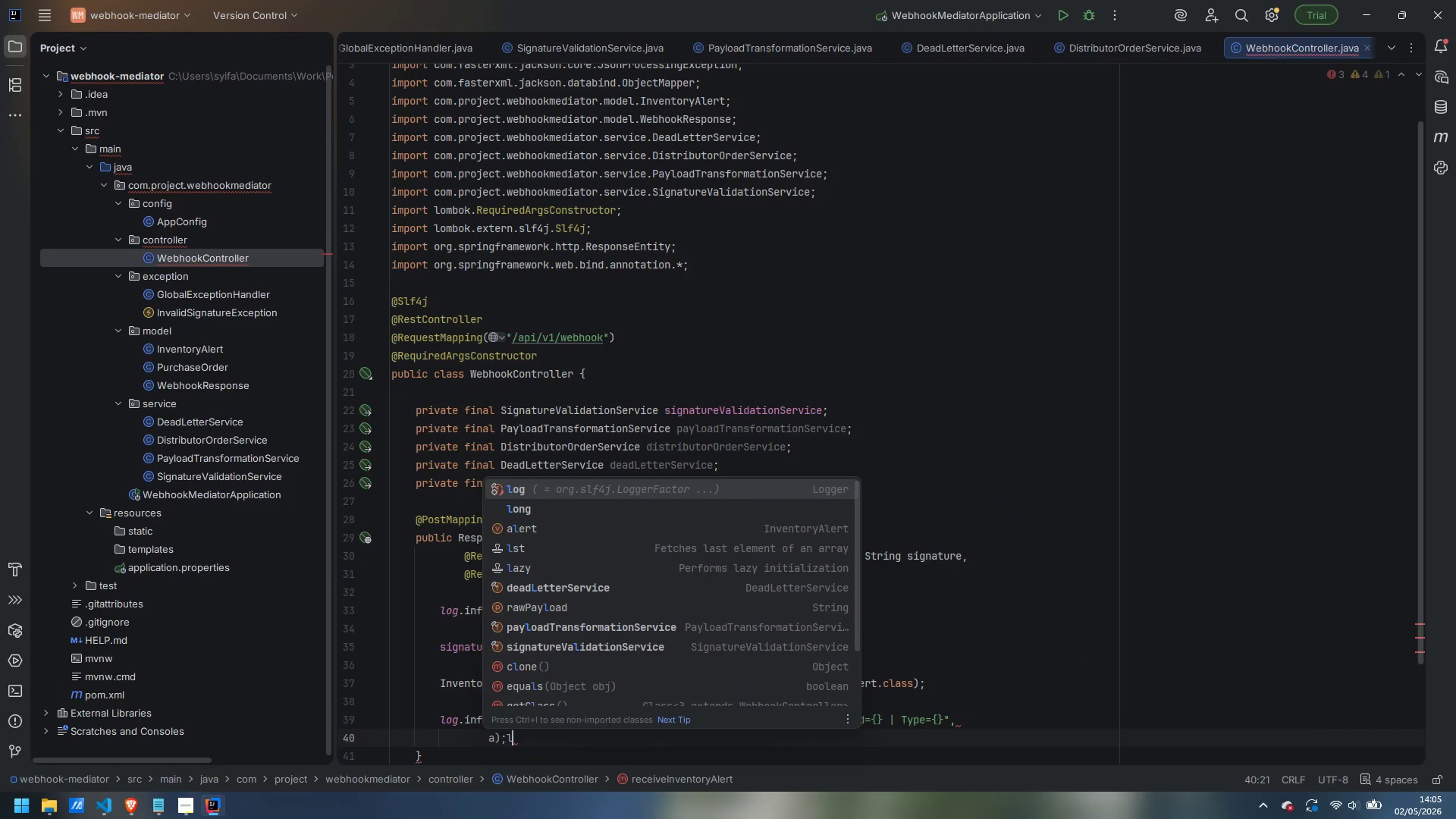 
key(Control+Z)
 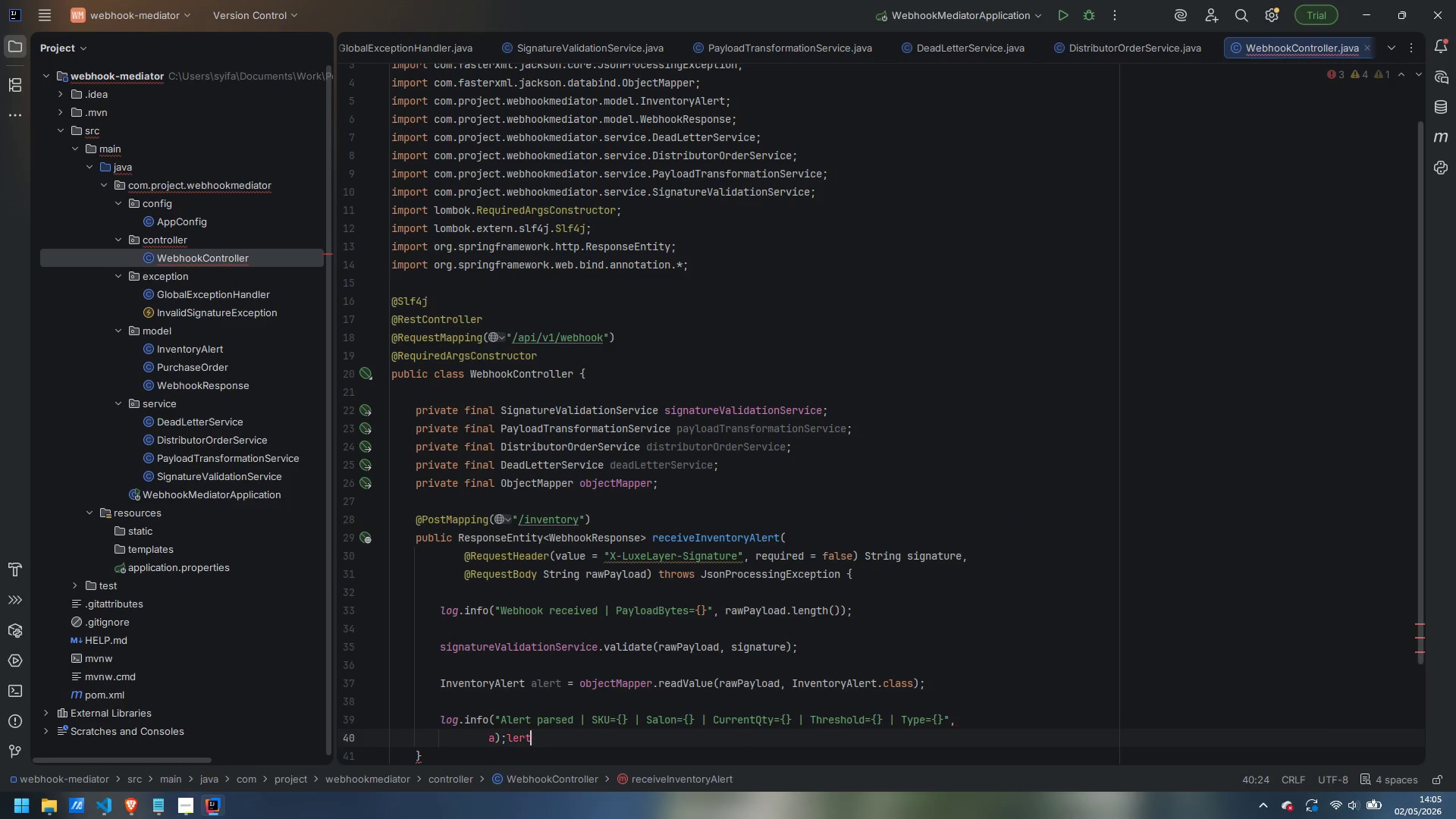 
key(Control+Z)
 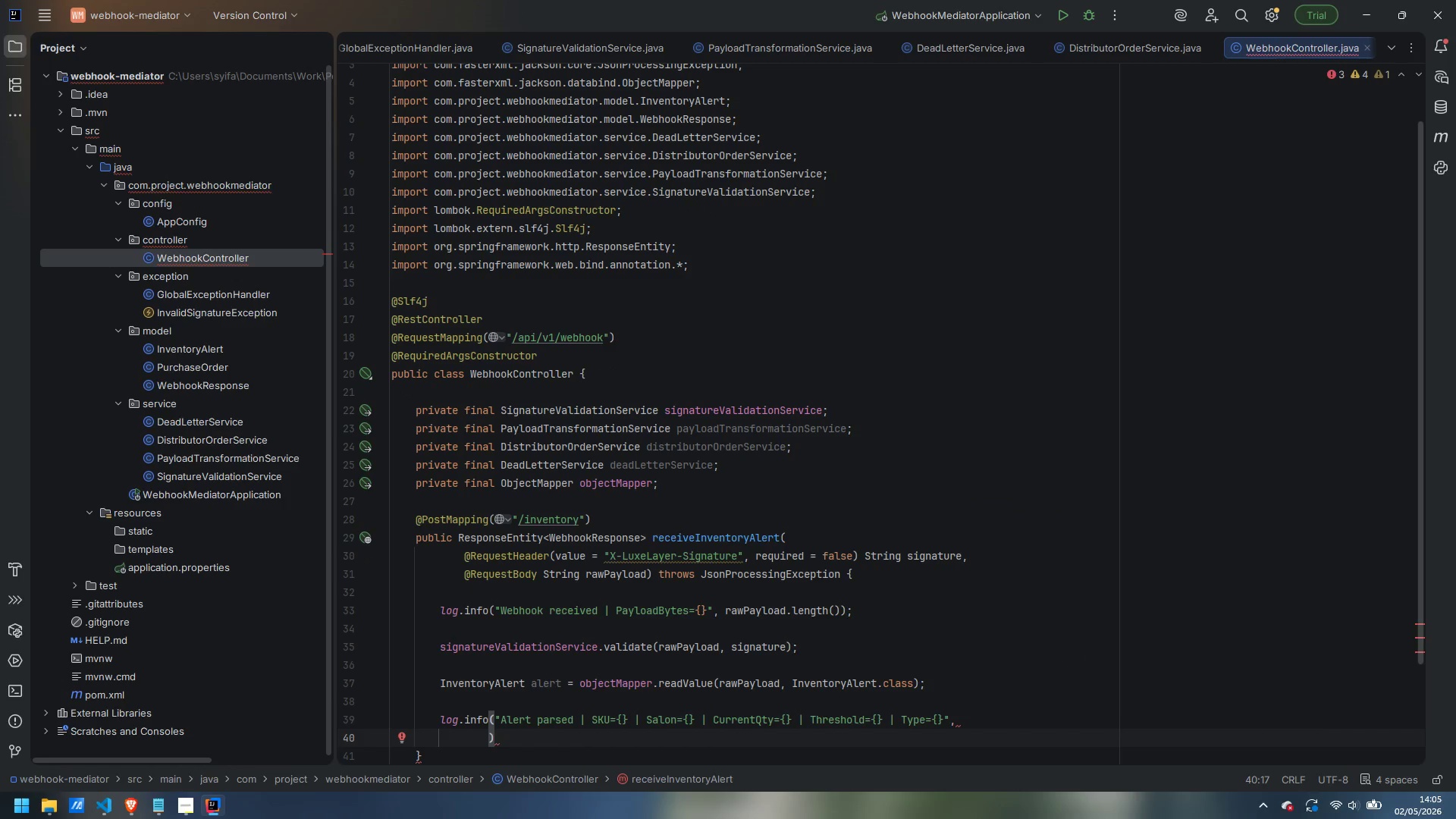 
type(alert.getSku*()
key(Backspace)
key(Backspace)
key(Backspace)
type(u(), a;ert)
 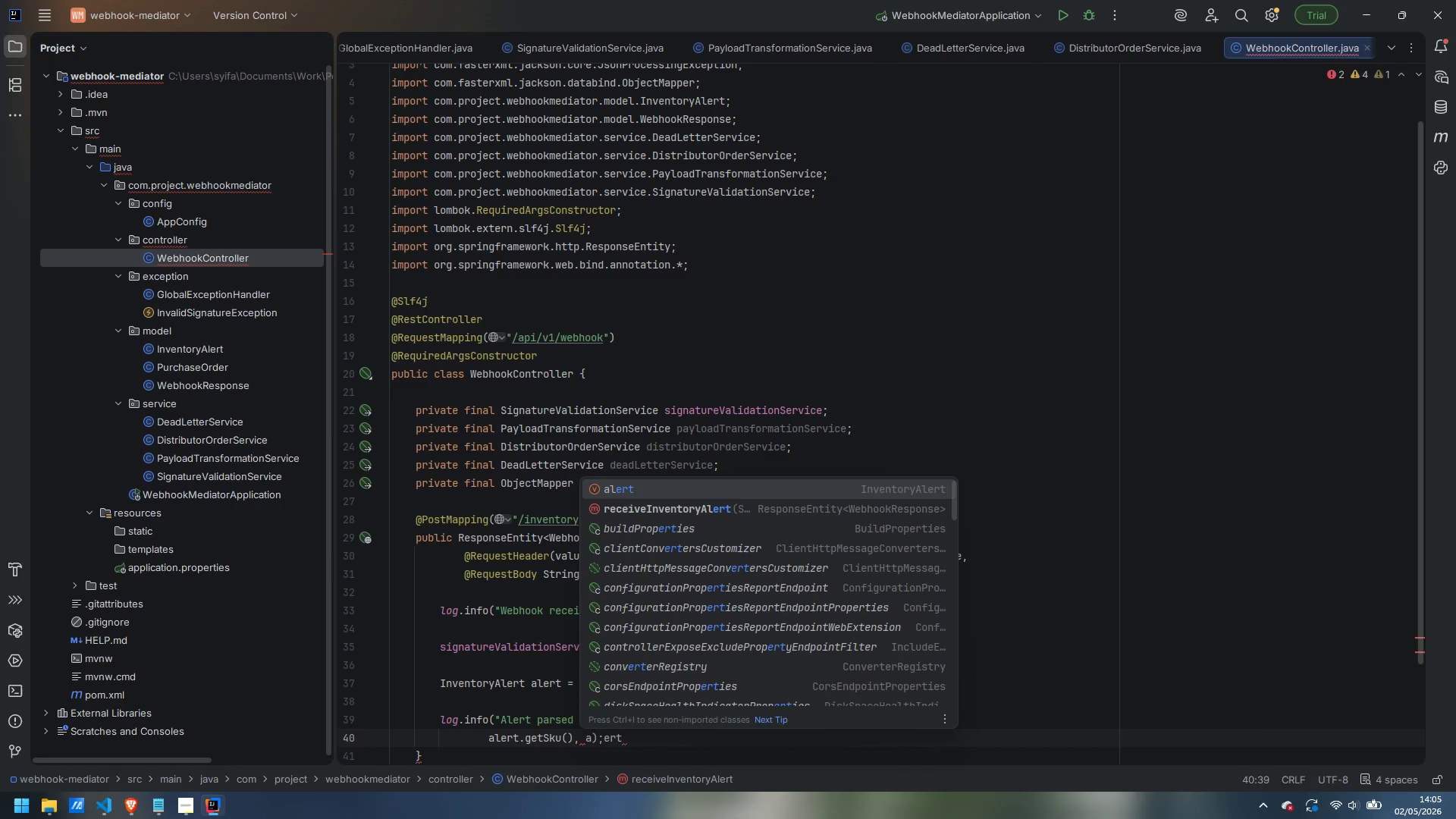 
key(Control+Z)
 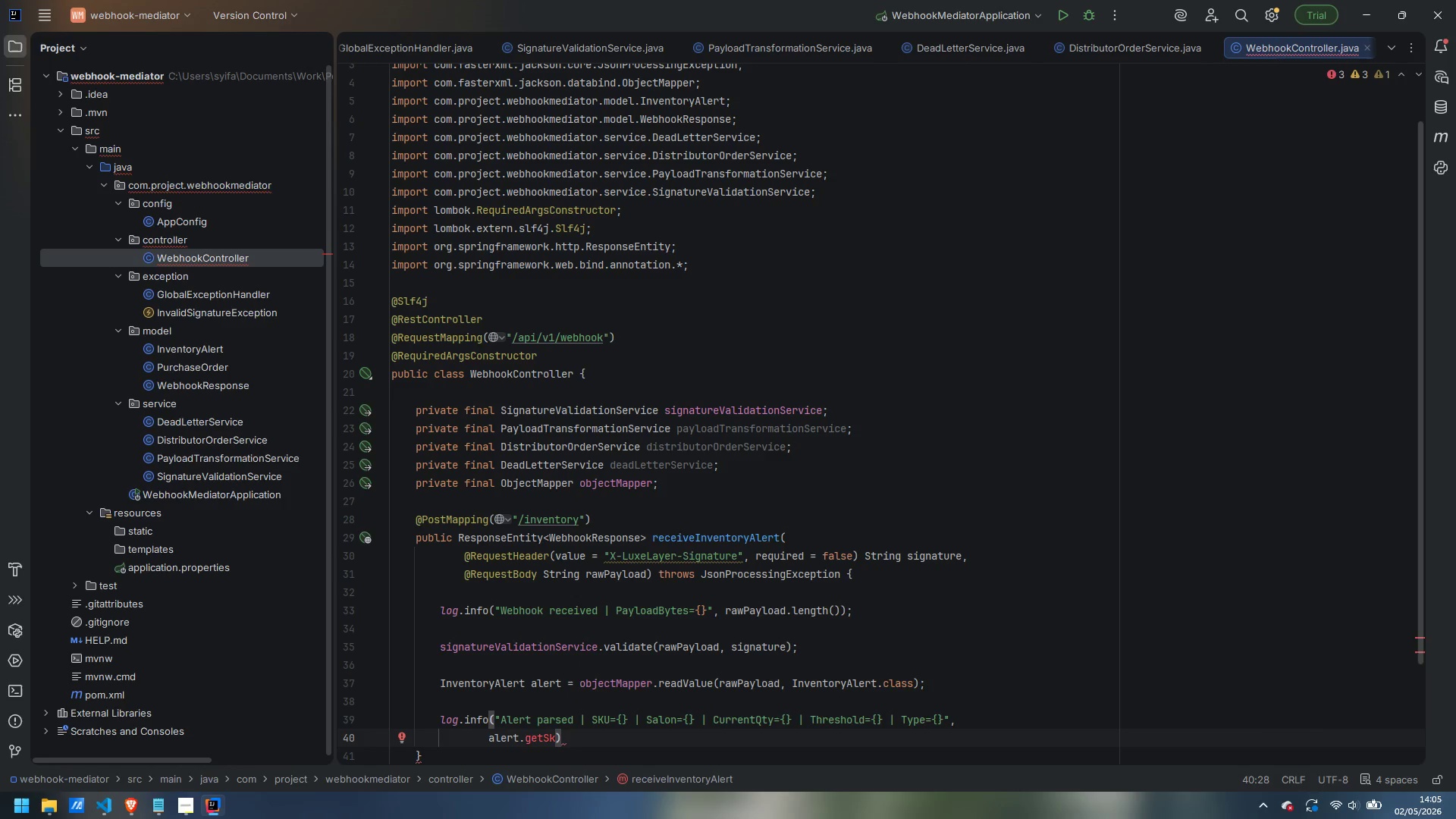 
type(u(), alert.getSalonId(), alert.getCurrentQuantity(), alert.getThreshold(), alert.getAlertType())
 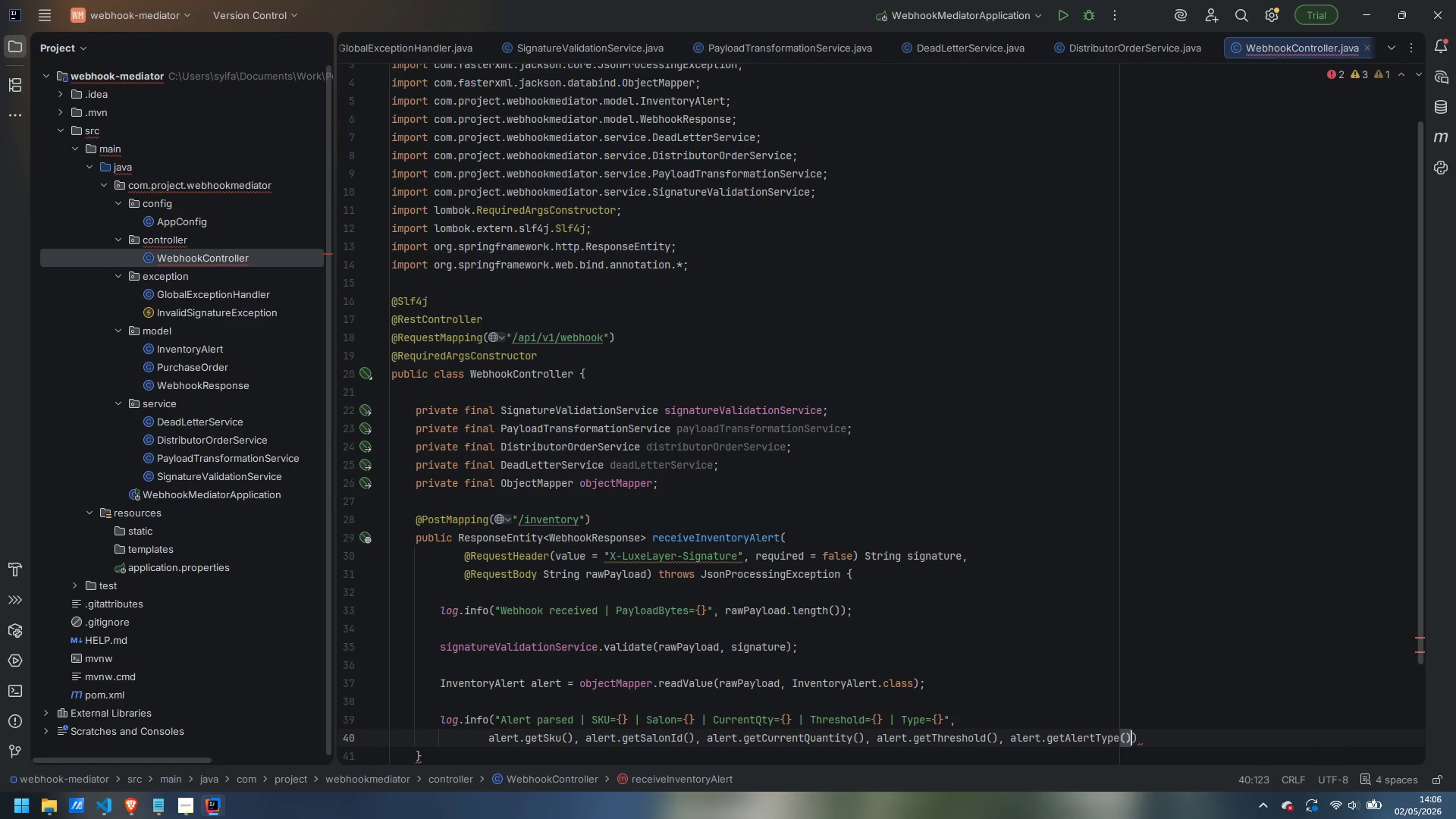 
key(ArrowRight)
 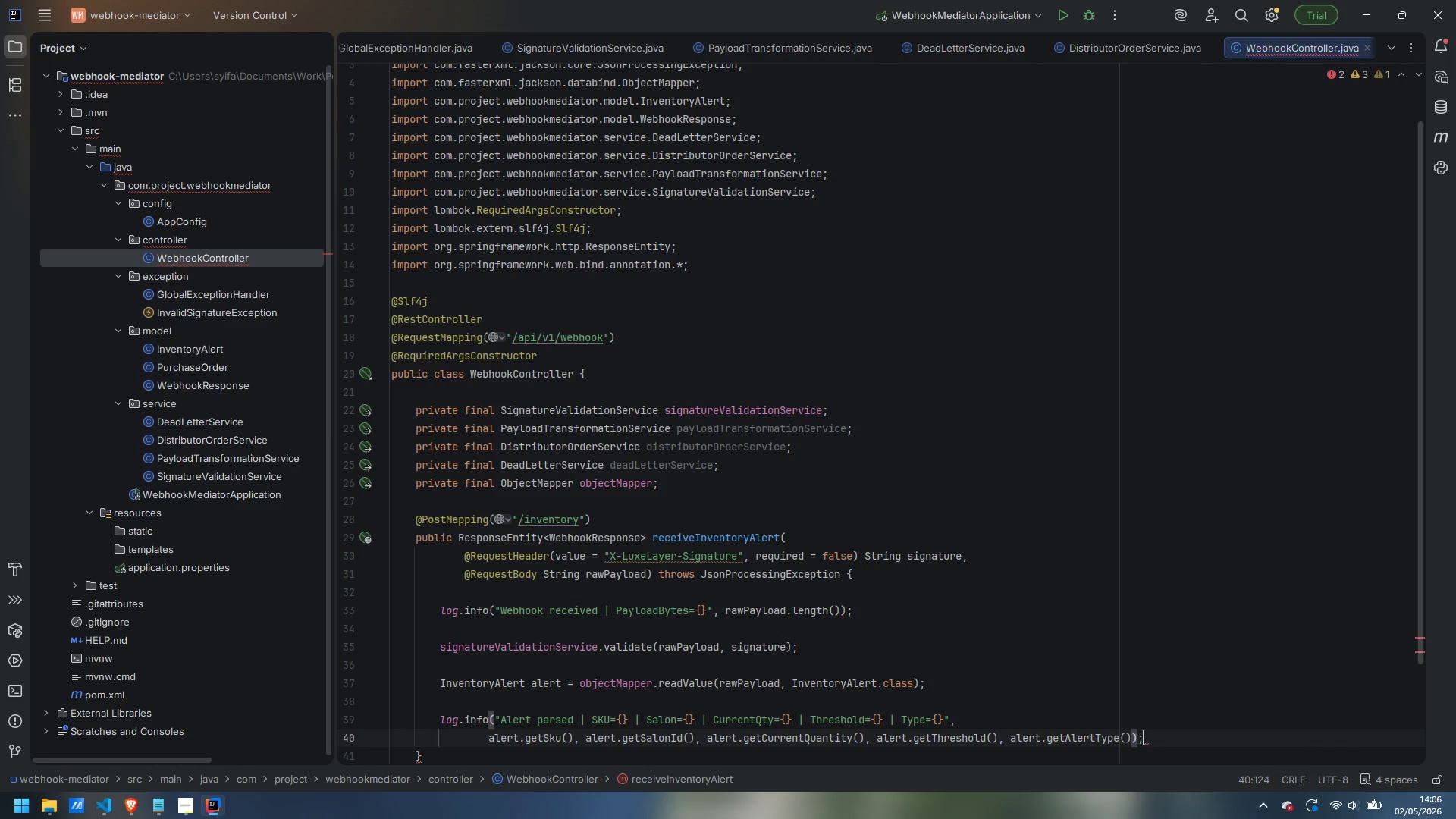 
key(Semicolon)
 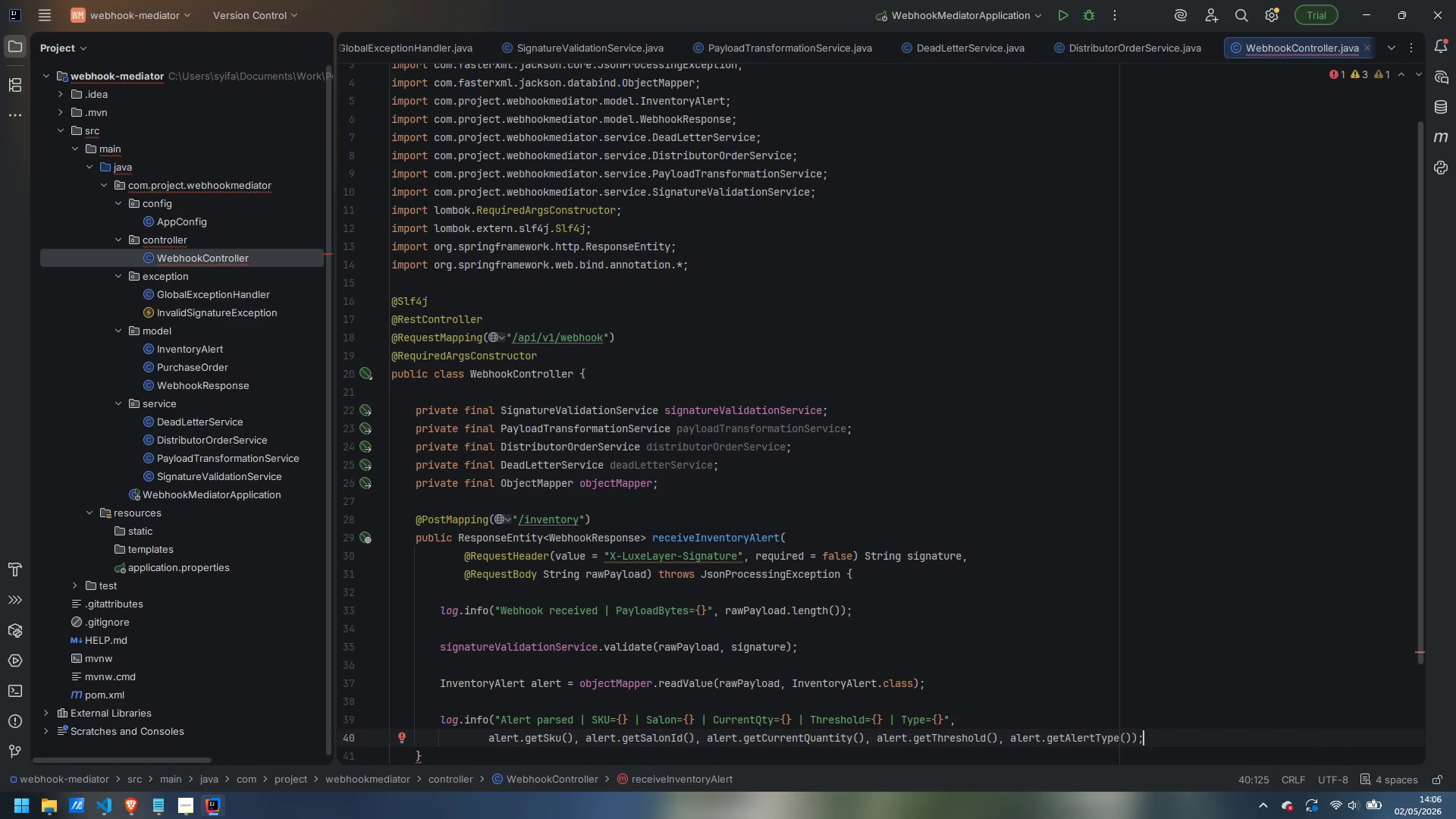 
key(Enter)
 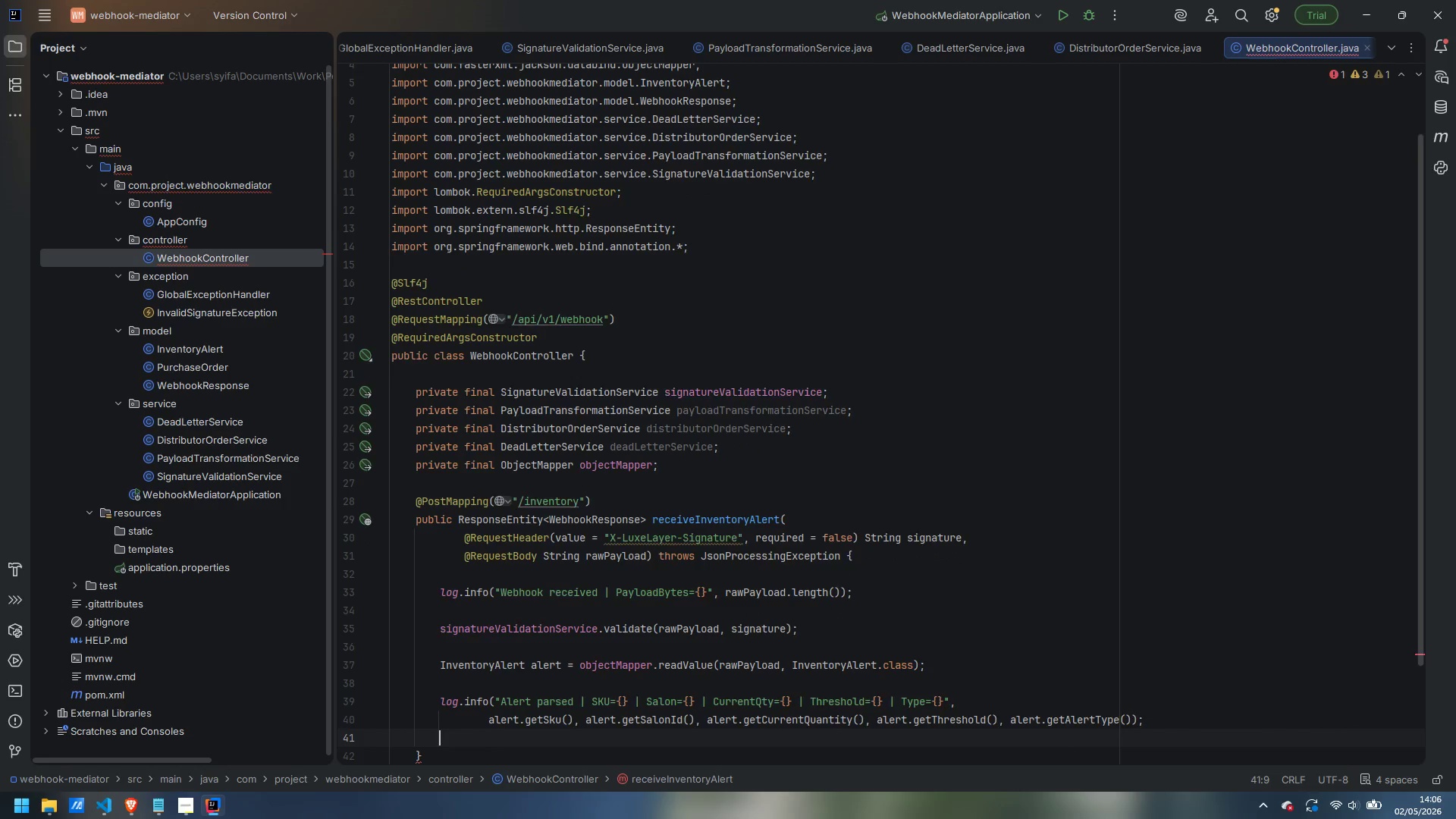 
key(Enter)
 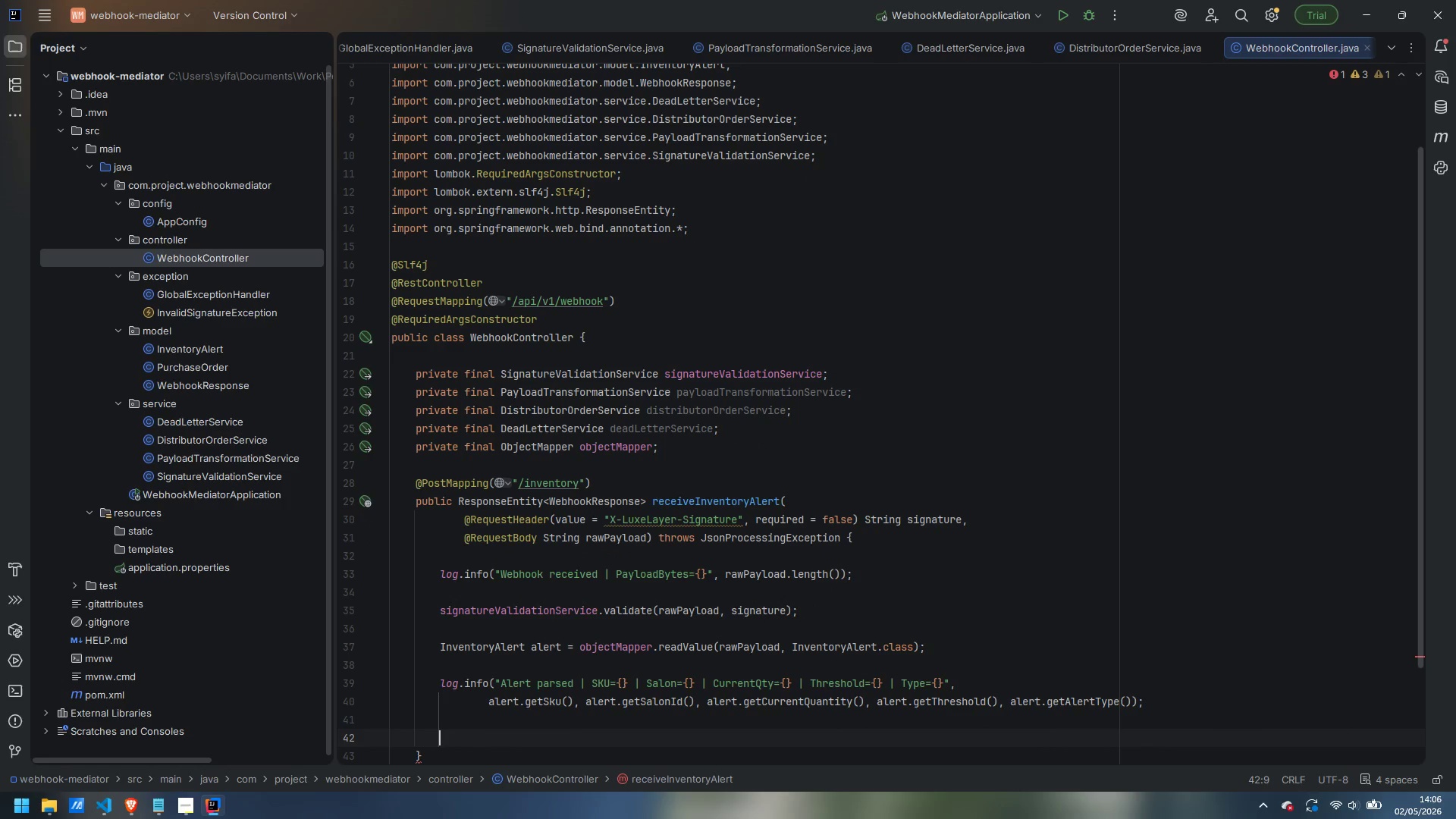 
type(PurchaseOrder order = payloadTransformationService.transform(alert)
 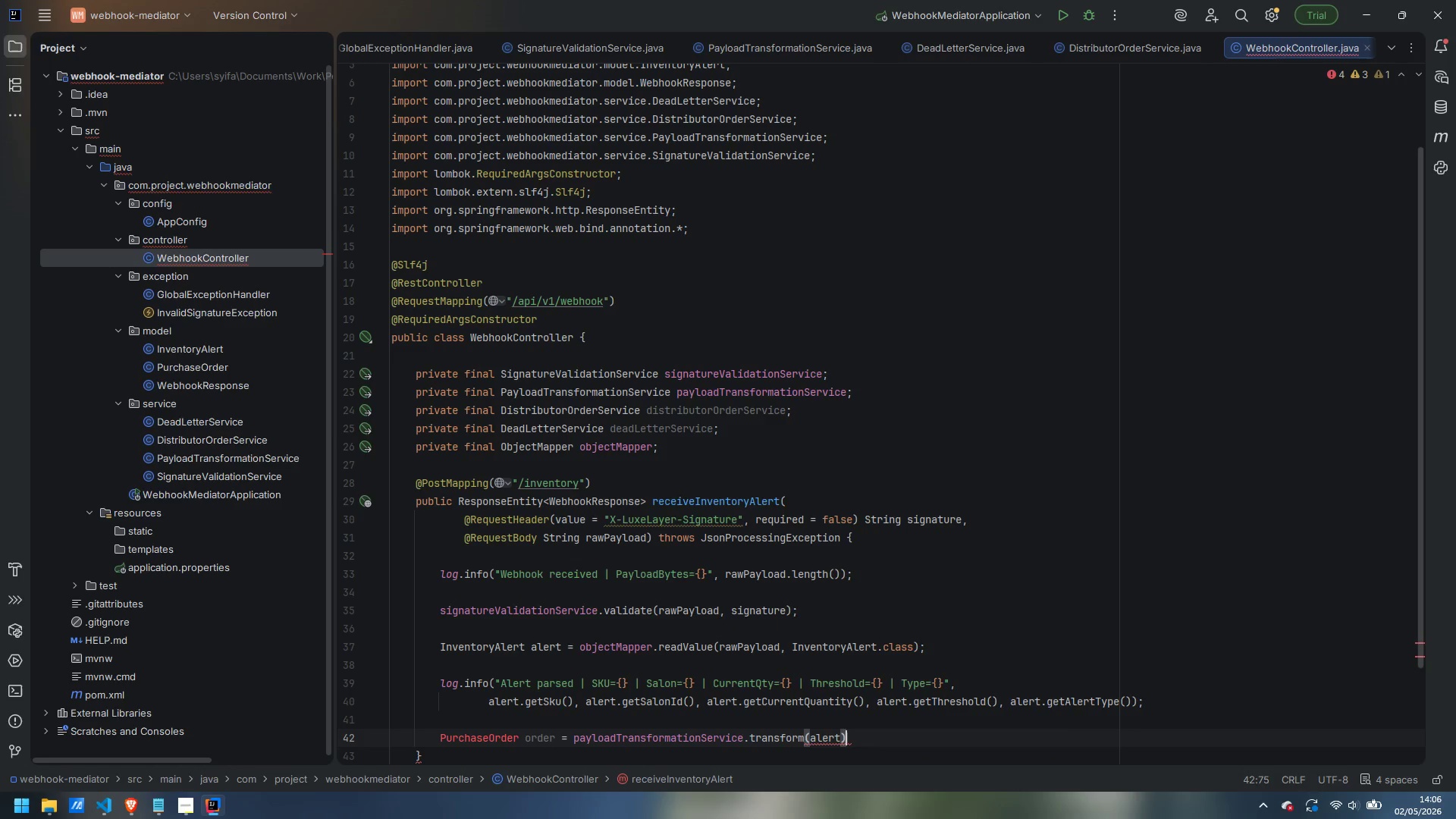 
 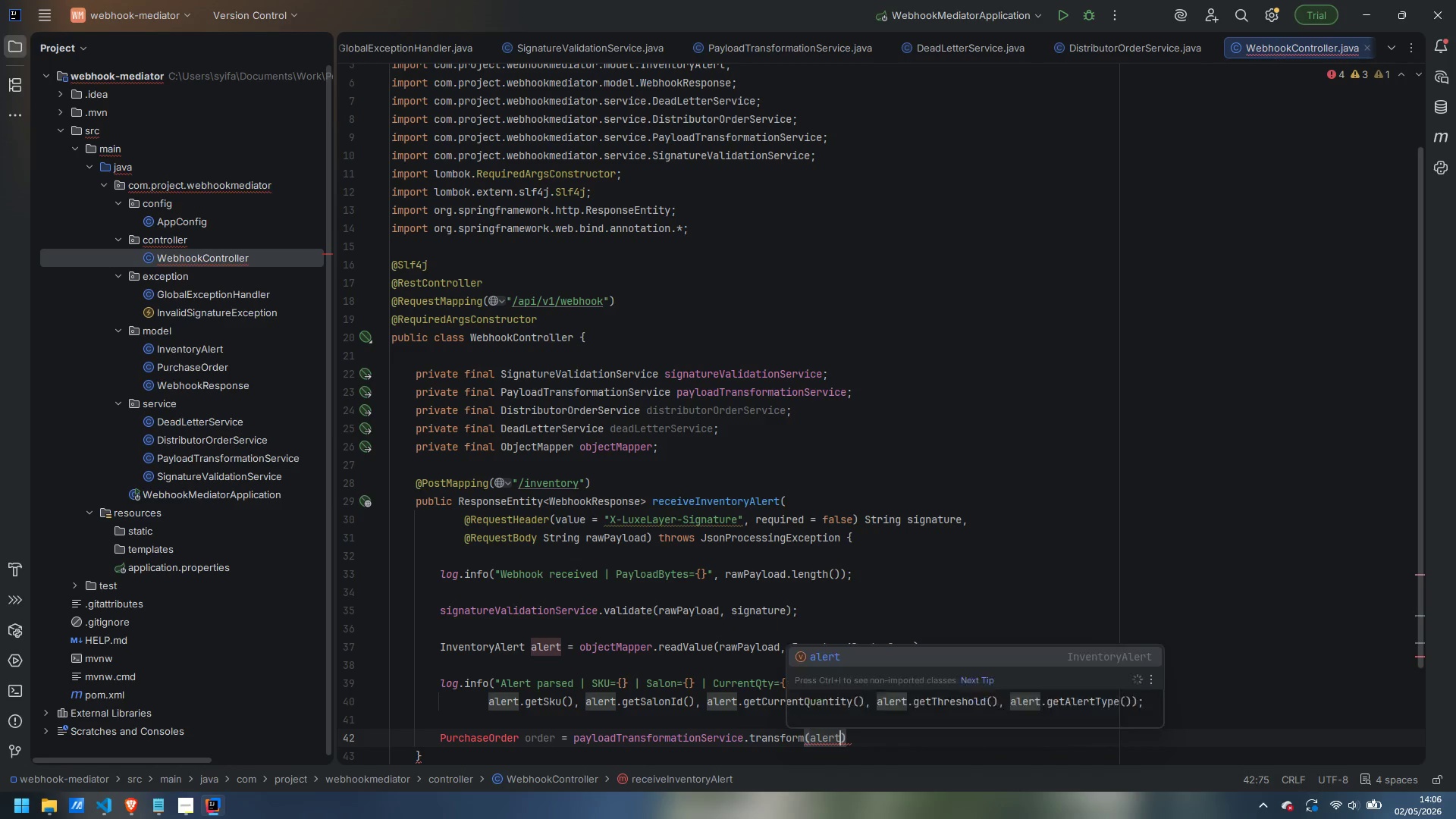 
key(ArrowRight)
 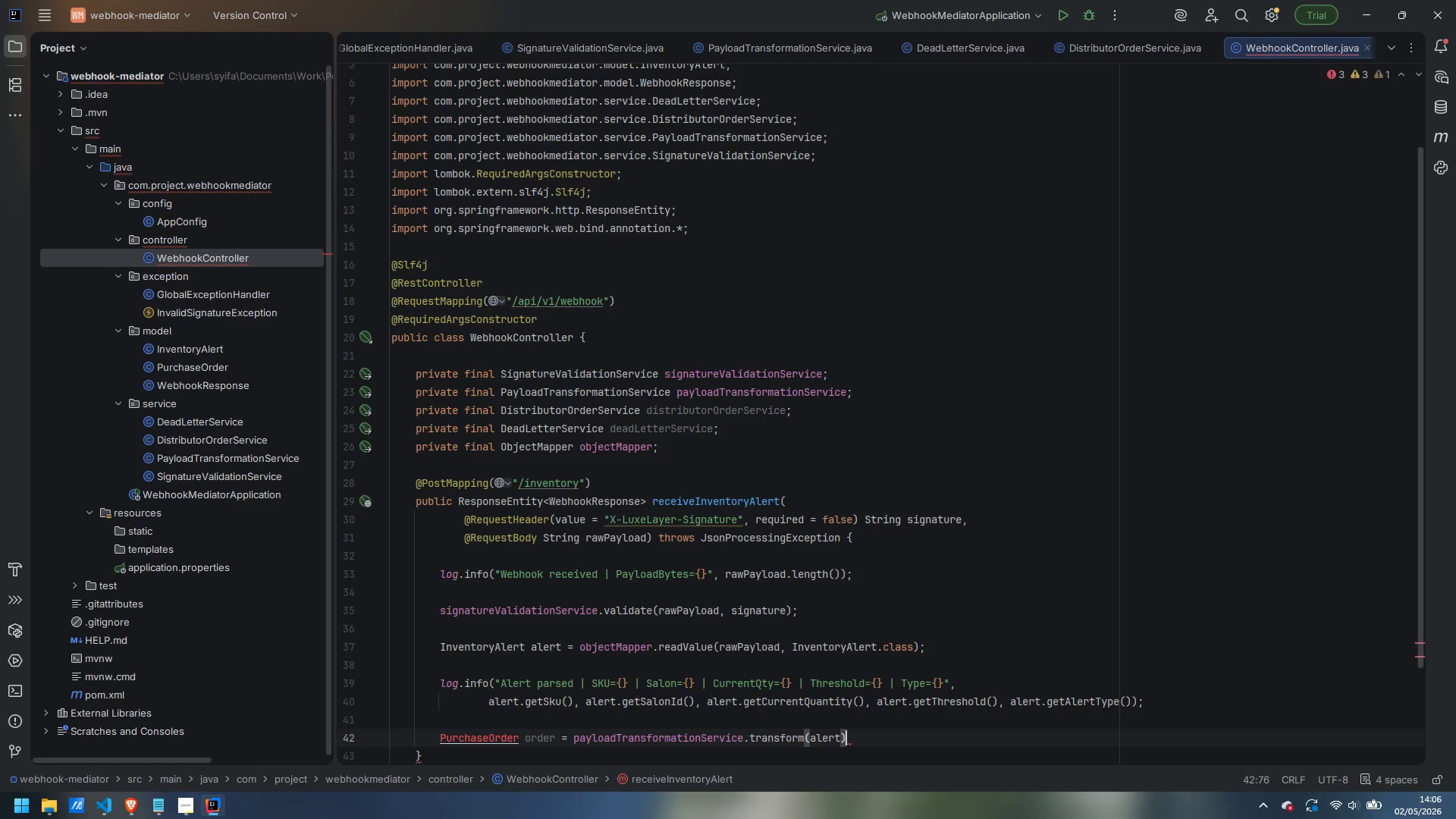 
key(Semicolon)
 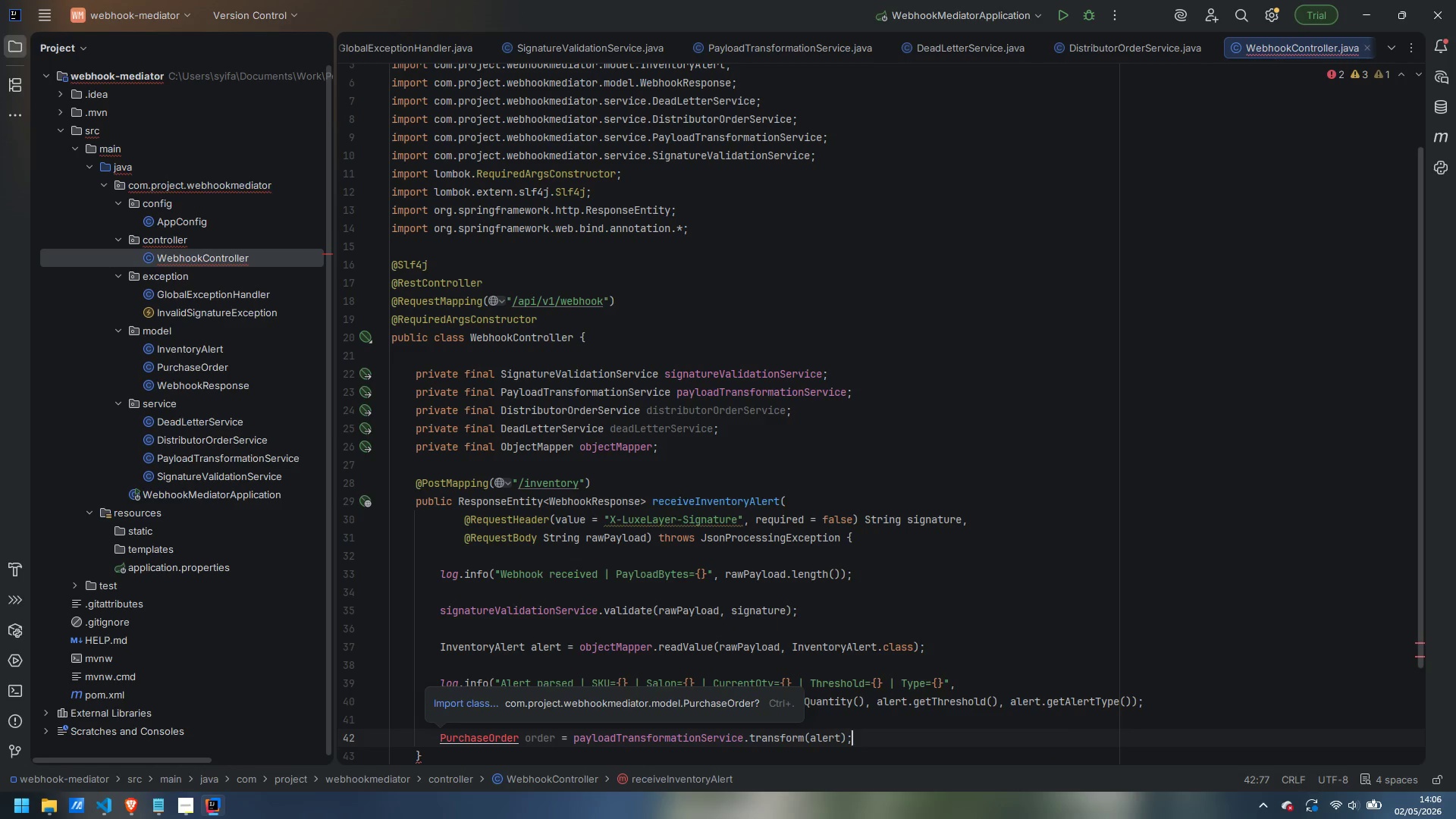 
key(Control+Period)
 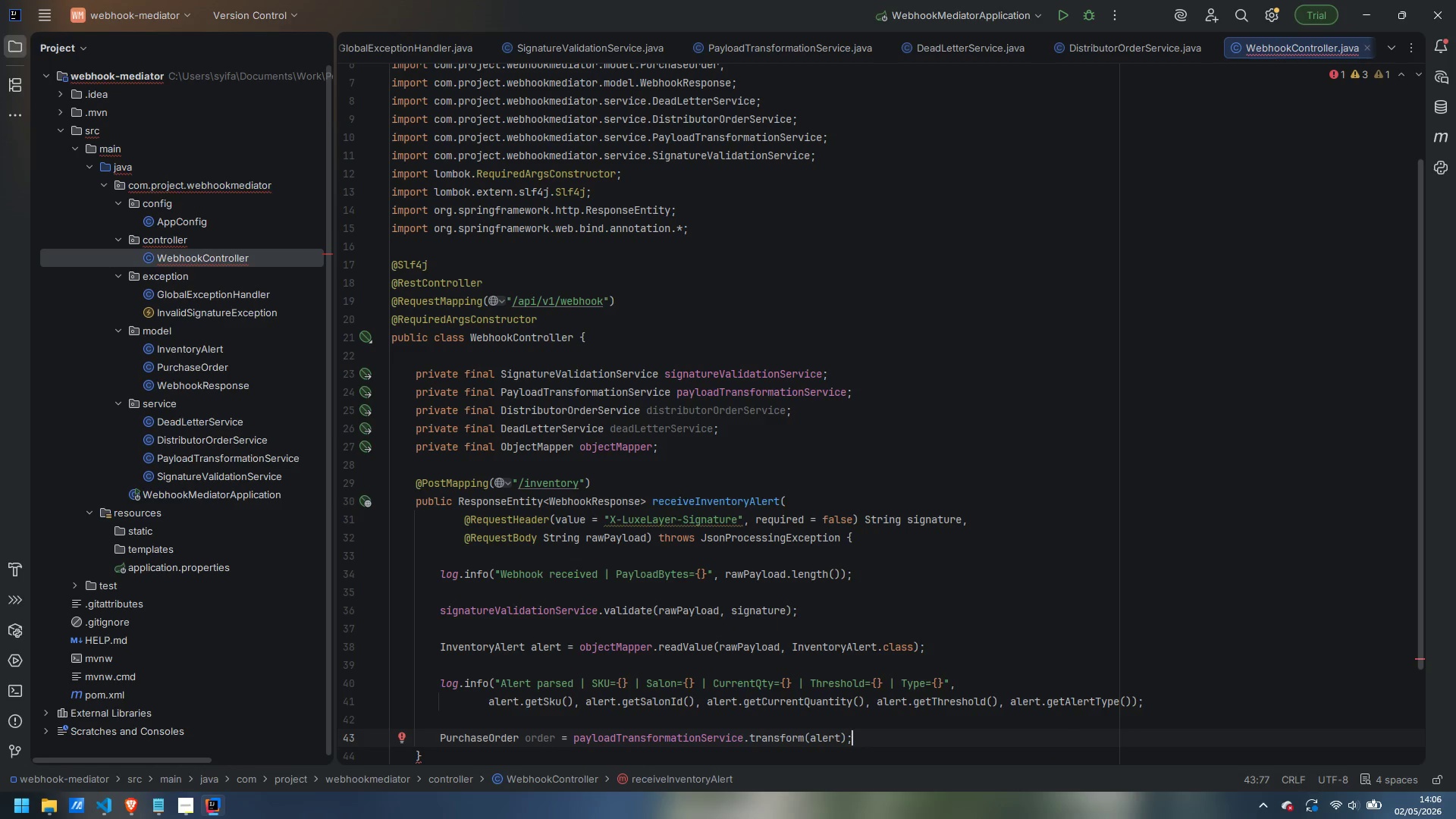 
key(Enter)
 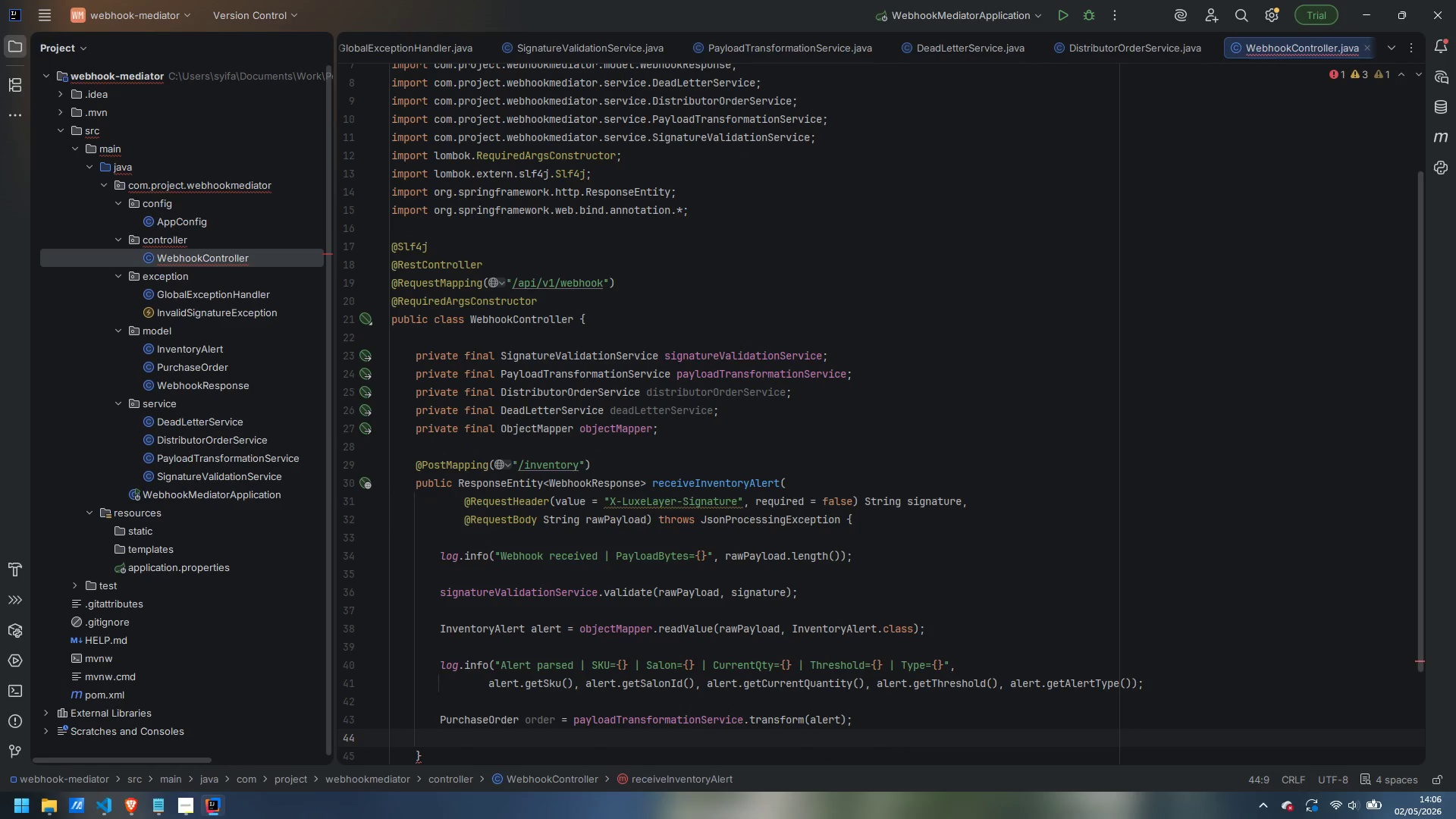 
type(distribot)
key(Backspace)
key(Backspace)
type(utorOrderService.formate)
key(Backspace)
key(Backspace)
key(Backspace)
type(w)
key(Backspace)
key(Backspace)
type(wart)
key(Backspace)
key(Backspace)
type(rdRe)
key(Backspace)
key(Backspace)
type(ORder)
 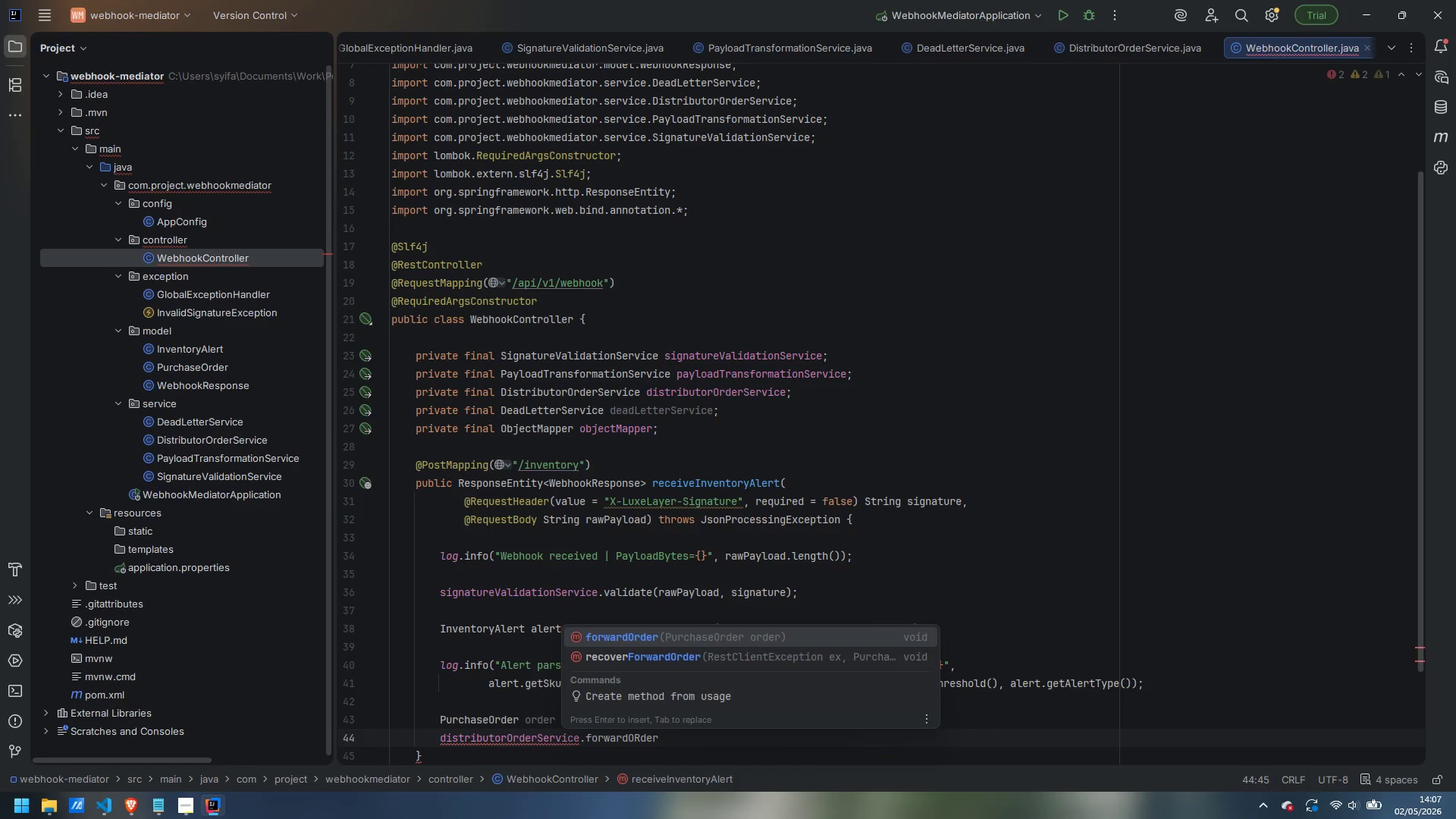 
key(Enter)
 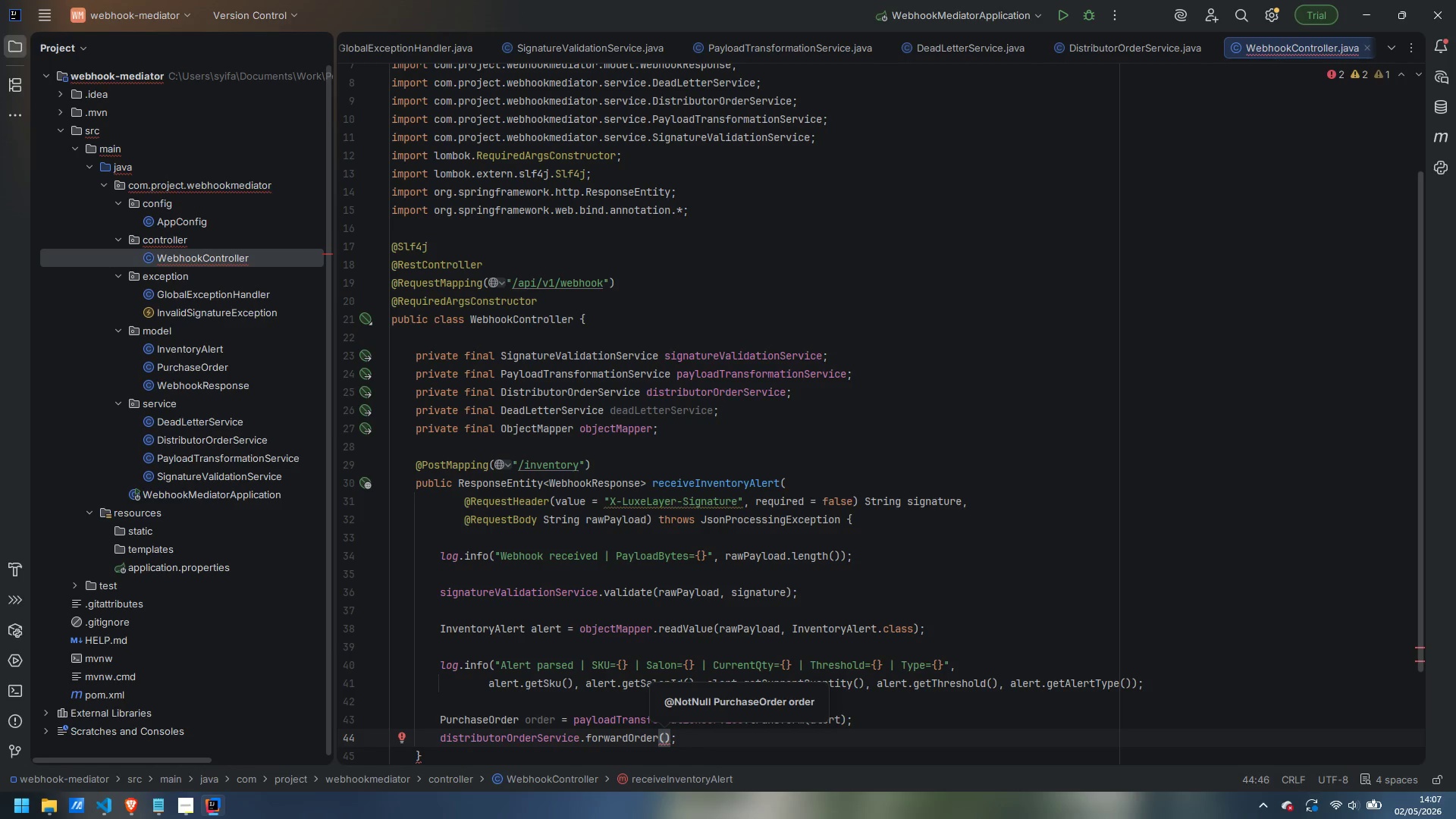 
type(order)
 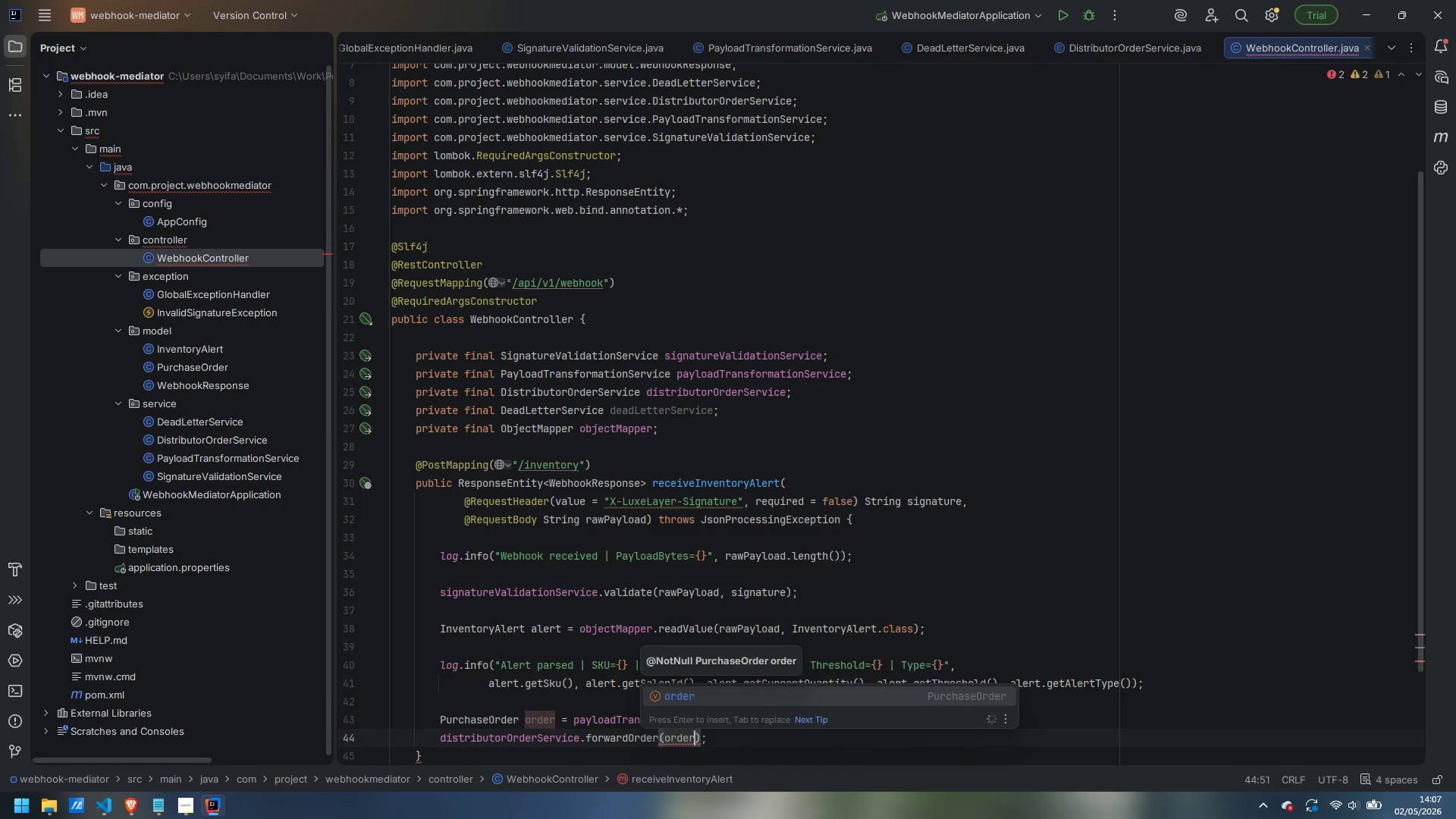 
key(ArrowRight)
 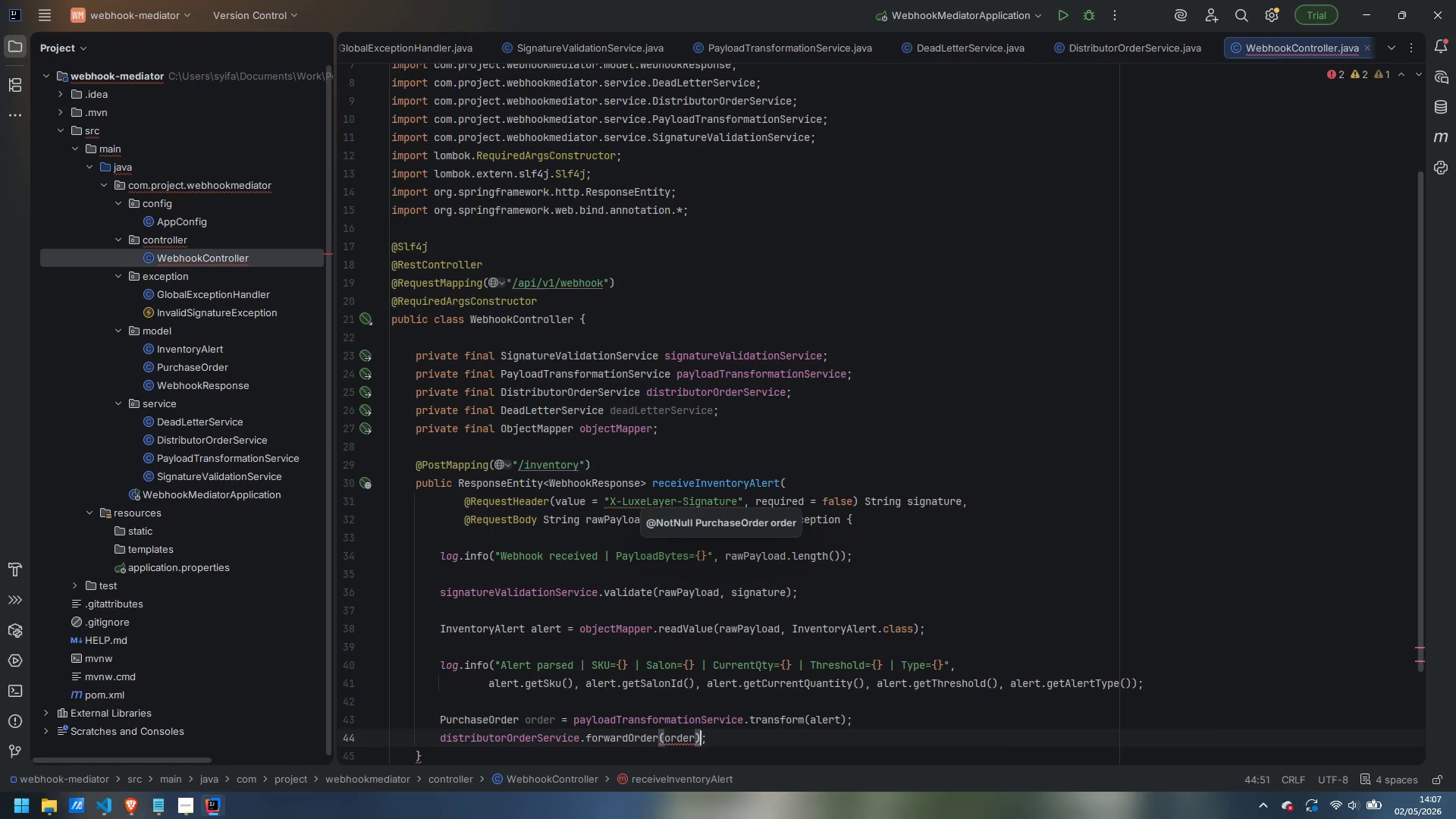 
key(ArrowRight)
 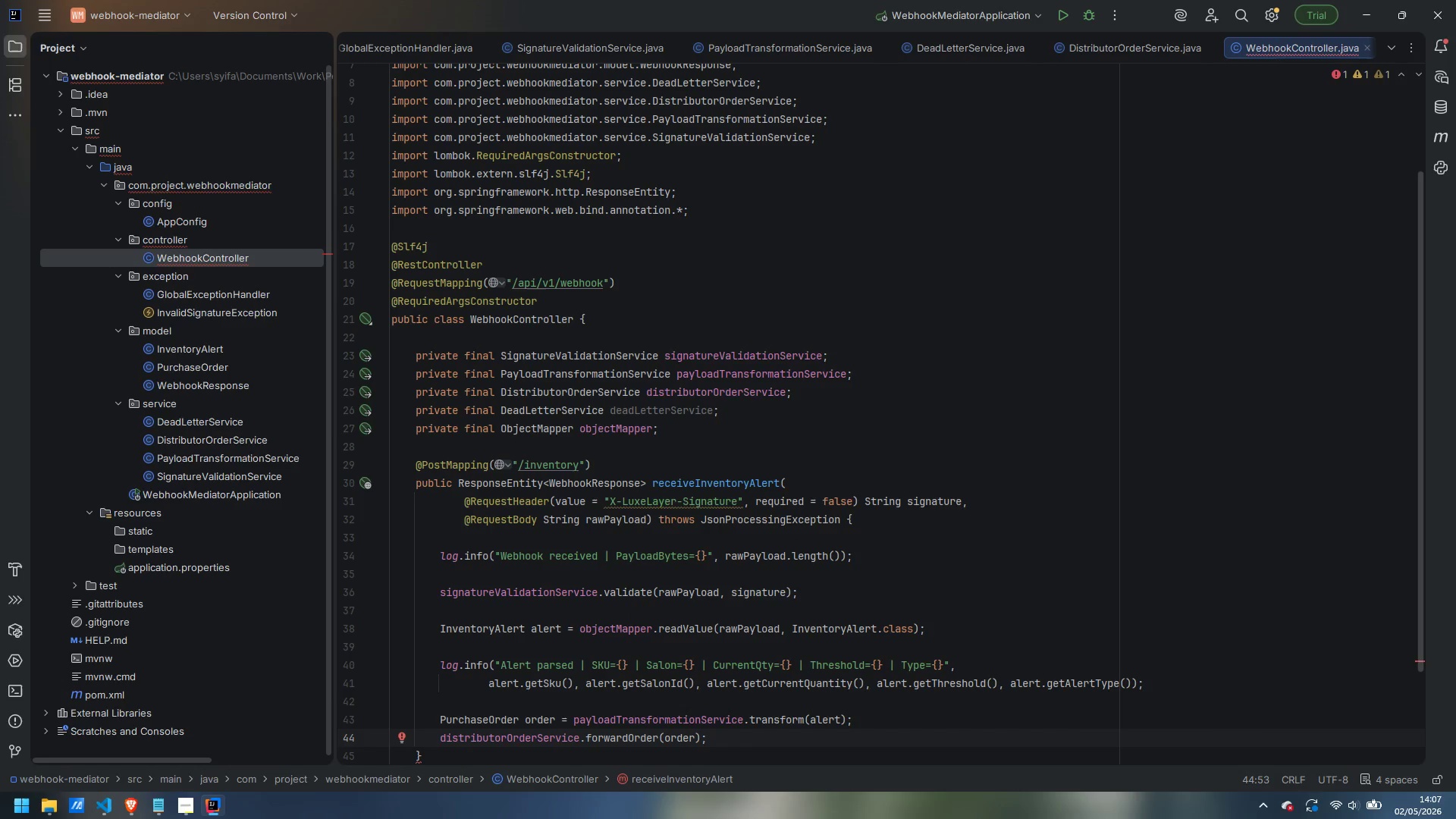 
key(Enter)
 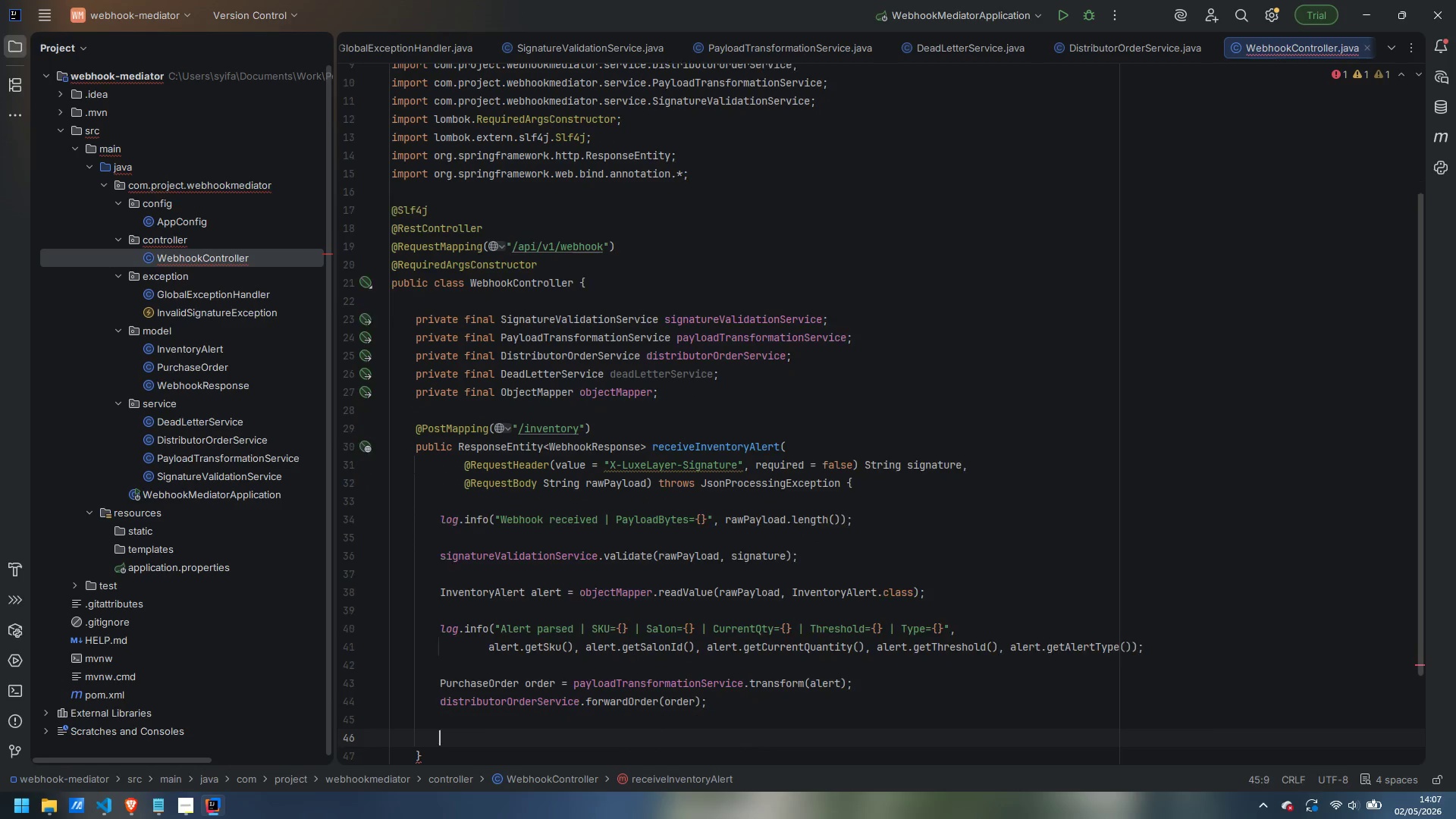 
key(Enter)
 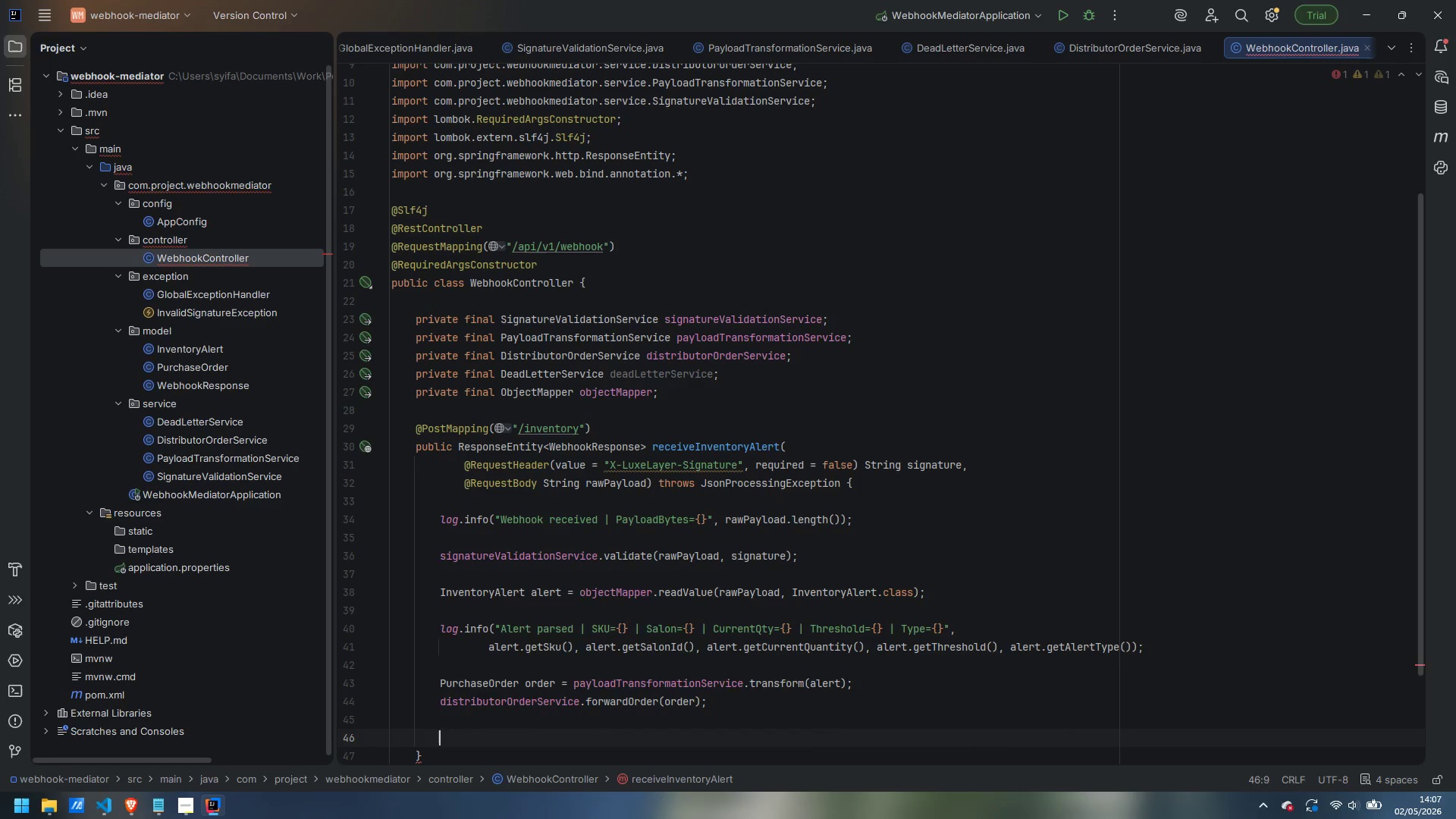 
type(return ResponseEntity.status(HttpStatus)
 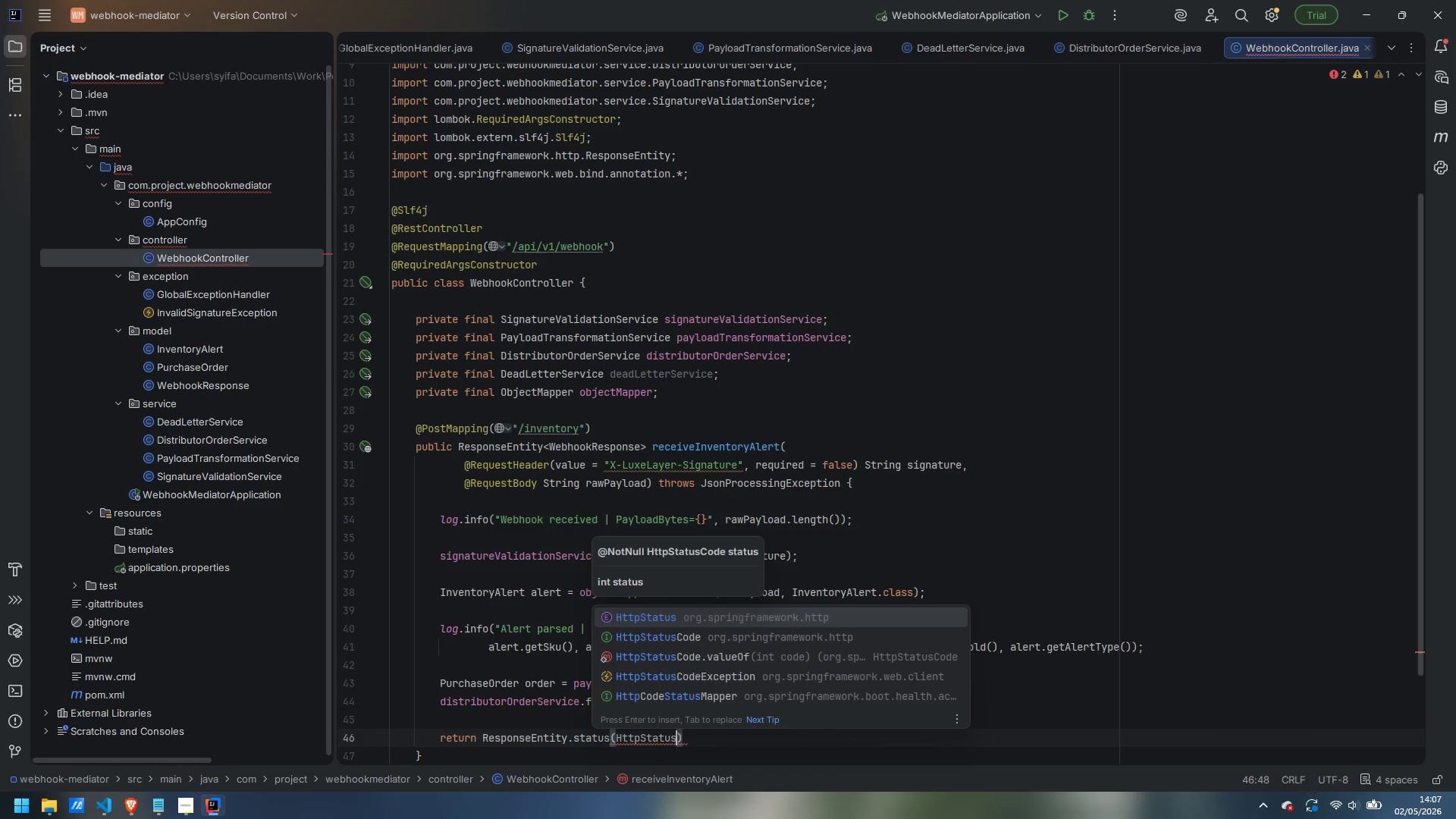 
key(Enter)
 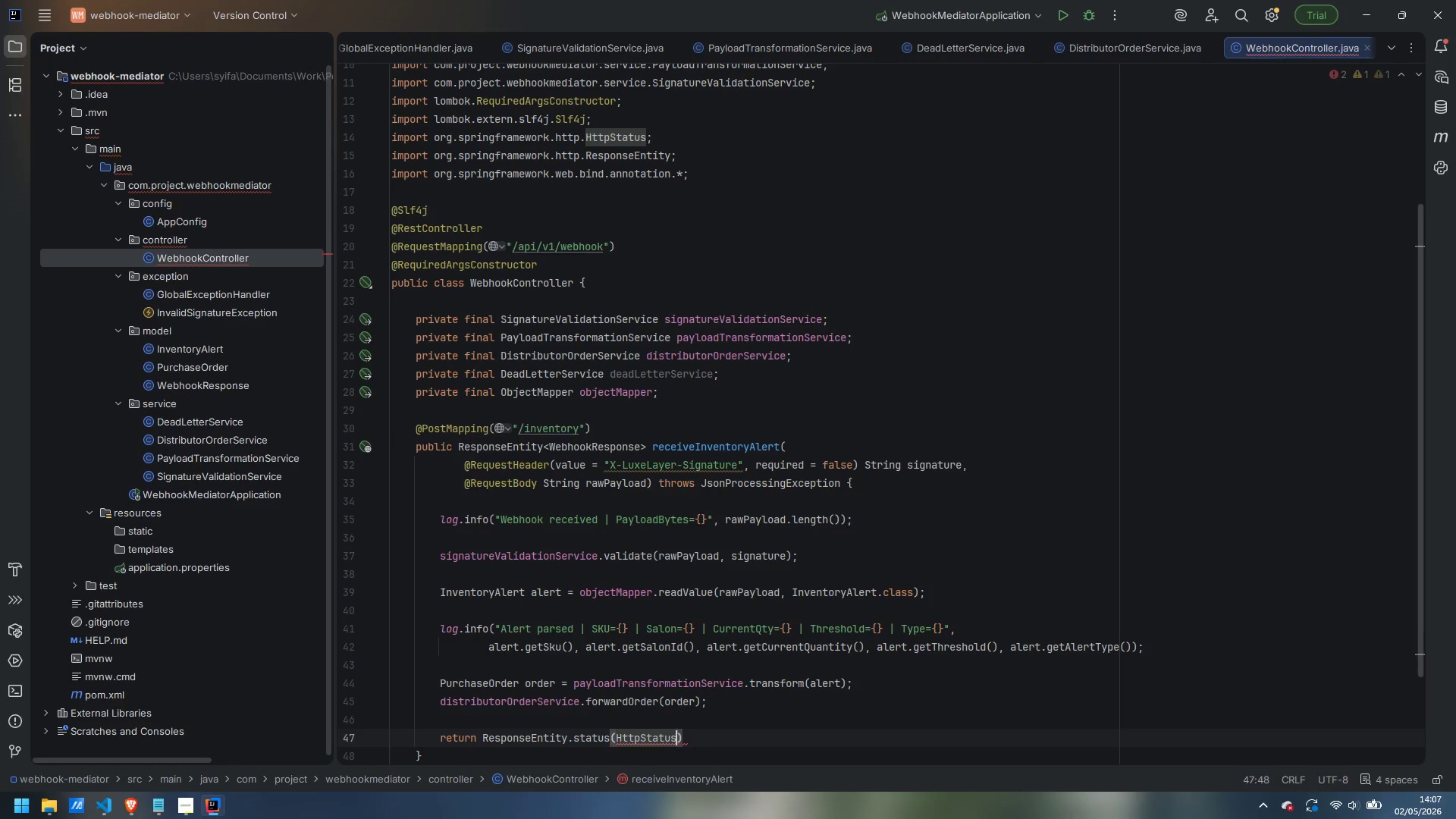 
type(.ACCEPTED)
 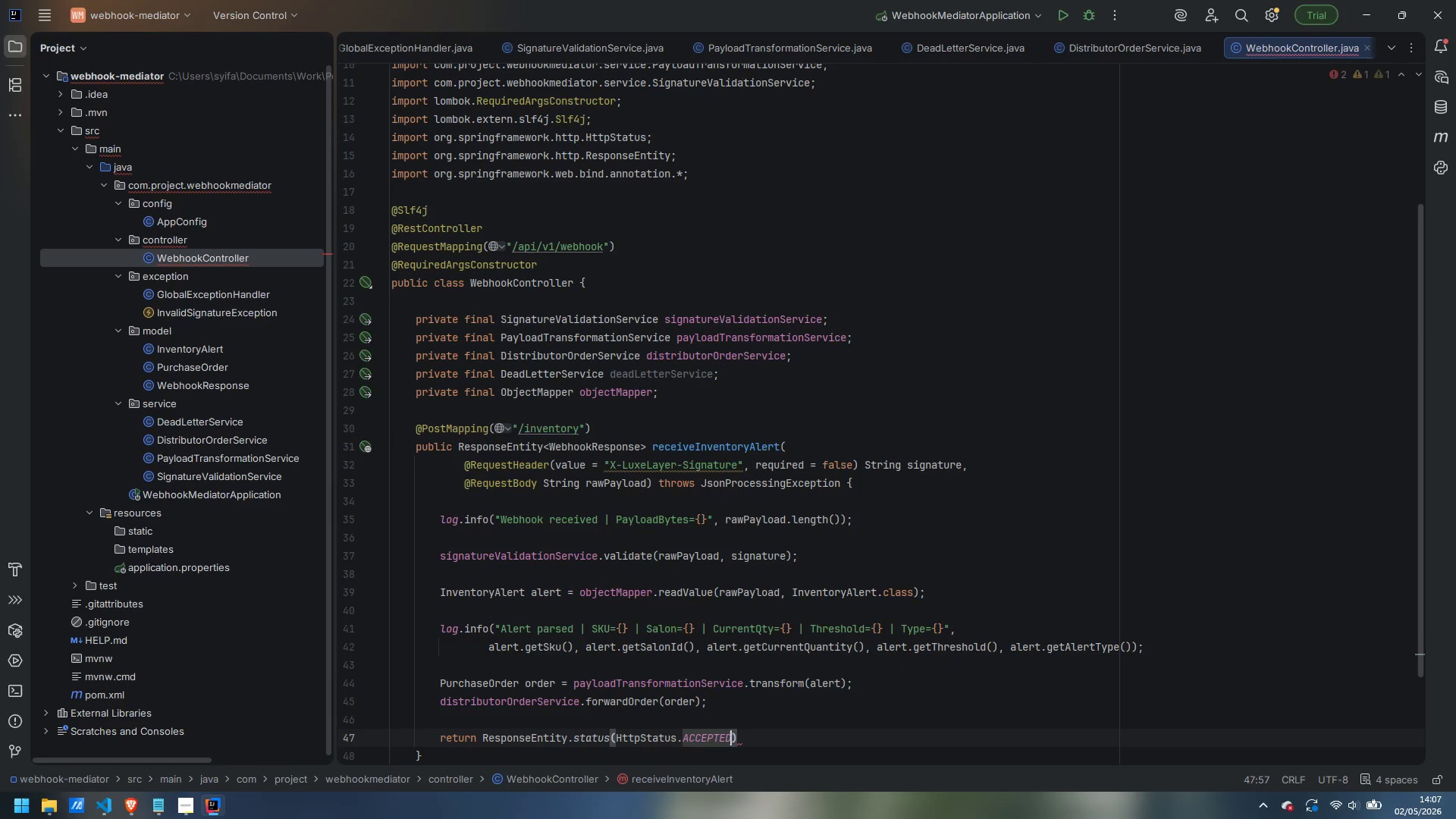 
key(ArrowRight)
 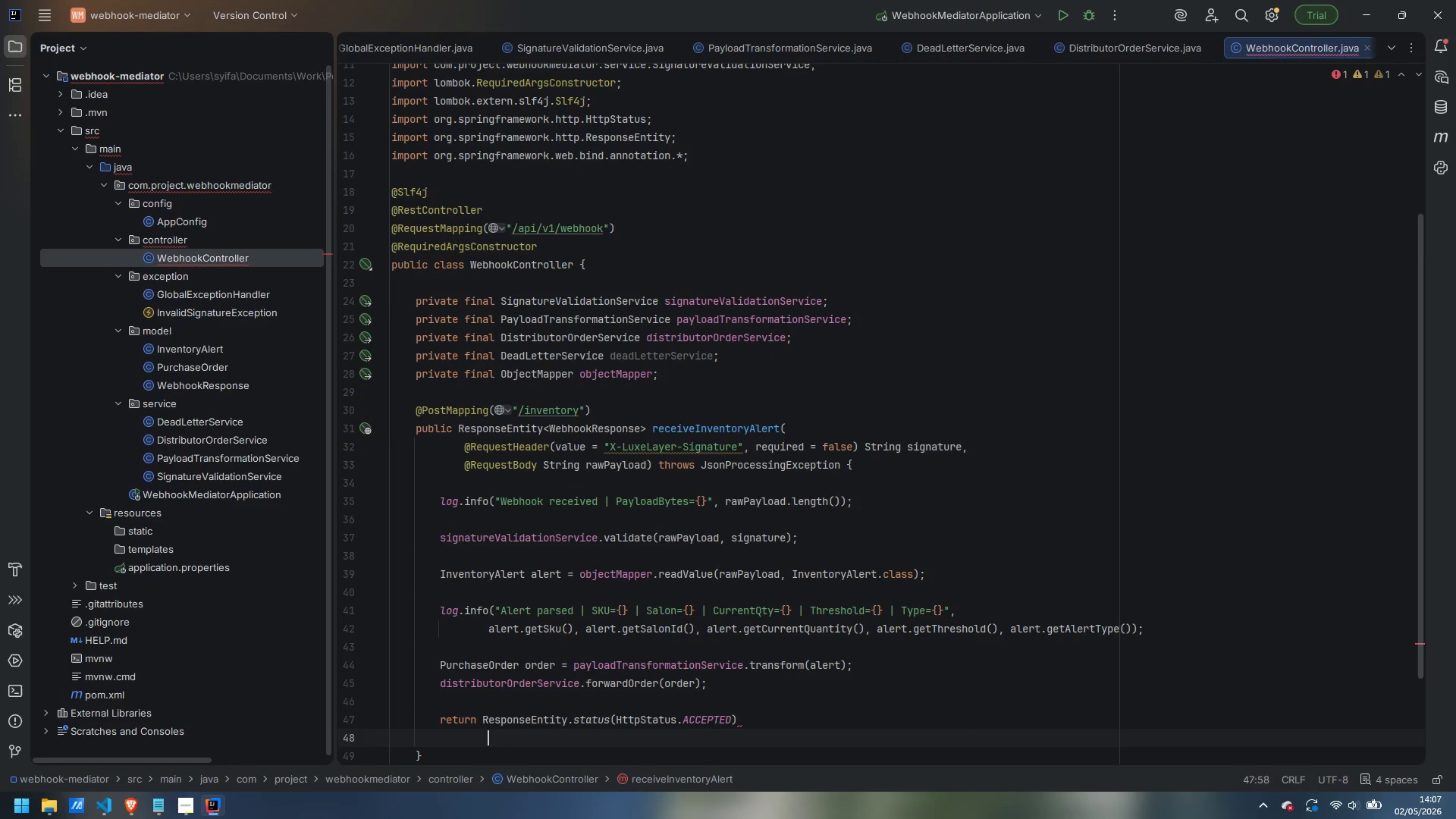 
key(Enter)
 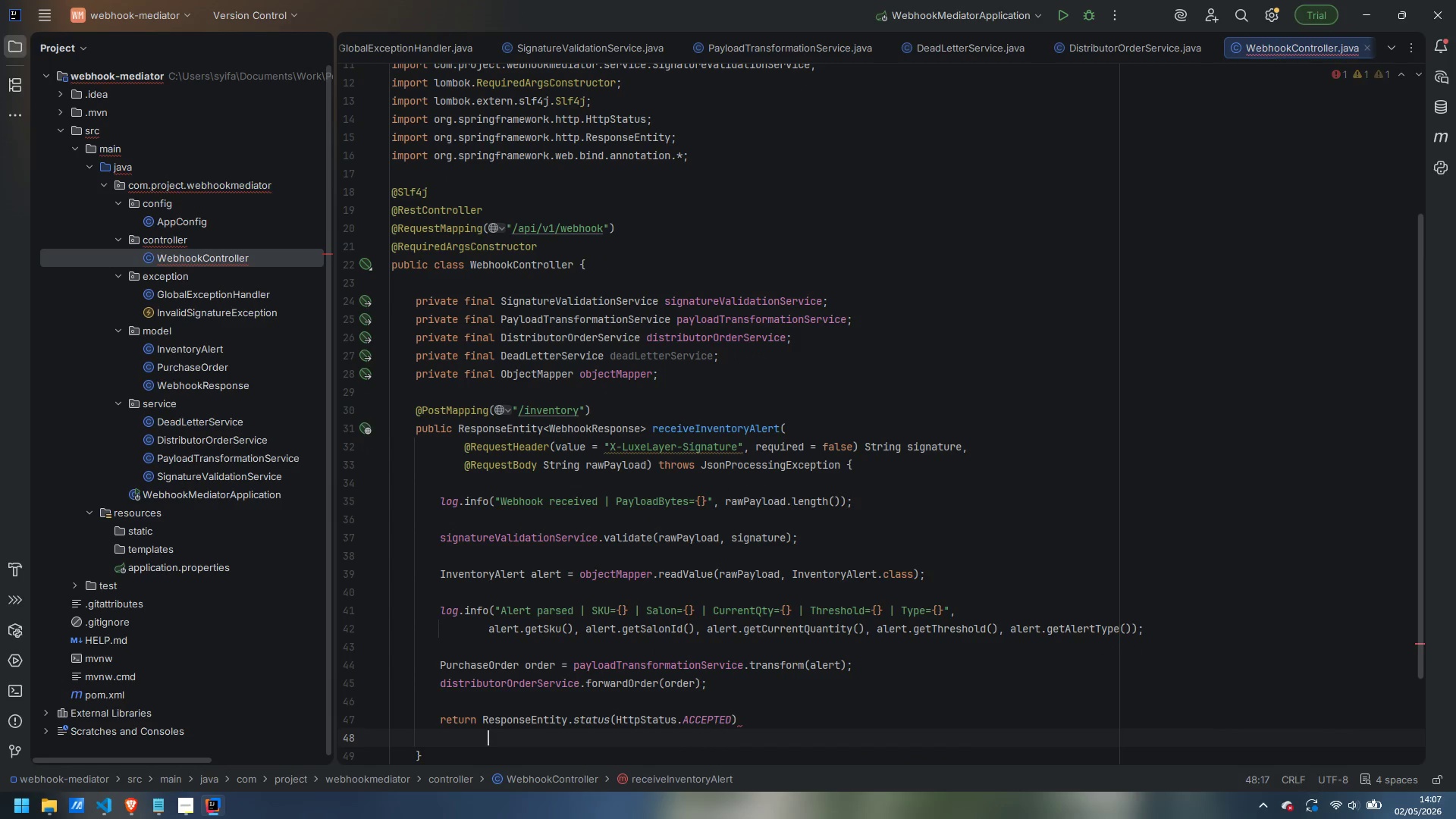 
type(.body)
 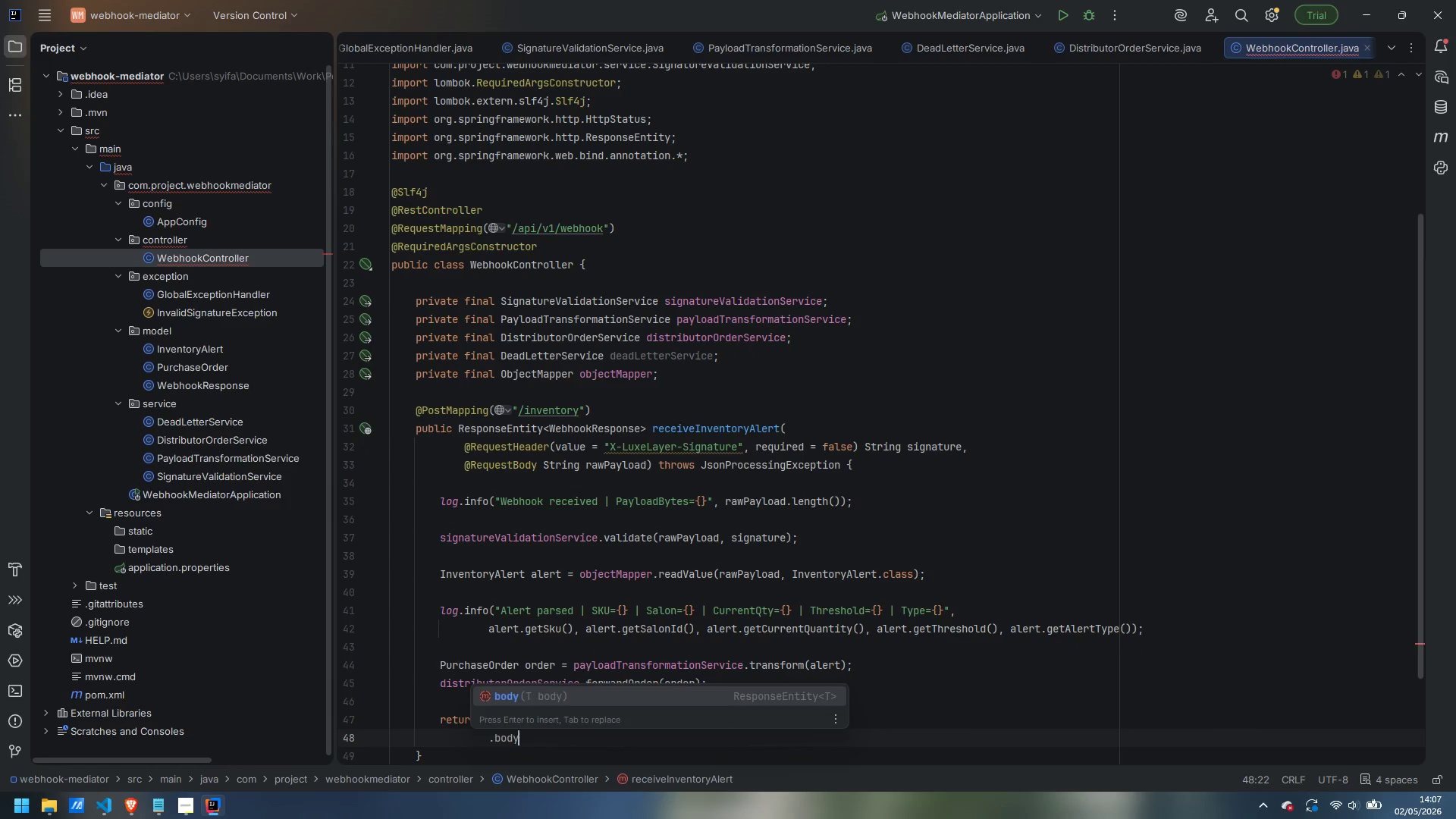 
key(Enter)
 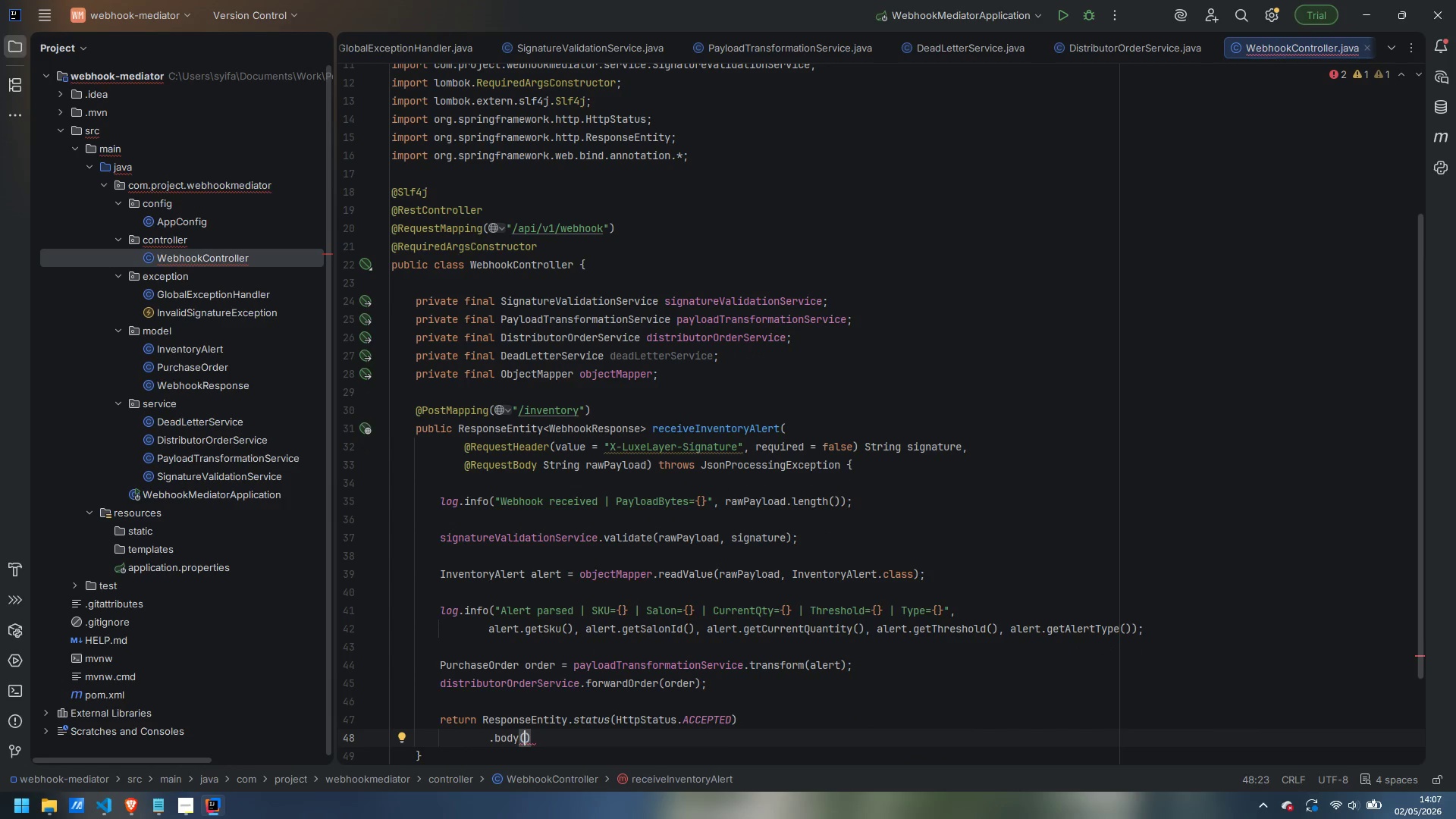 
type(WebHook)
key(Backspace)
key(Backspace)
key(Backspace)
key(Backspace)
type(hookResponse)
 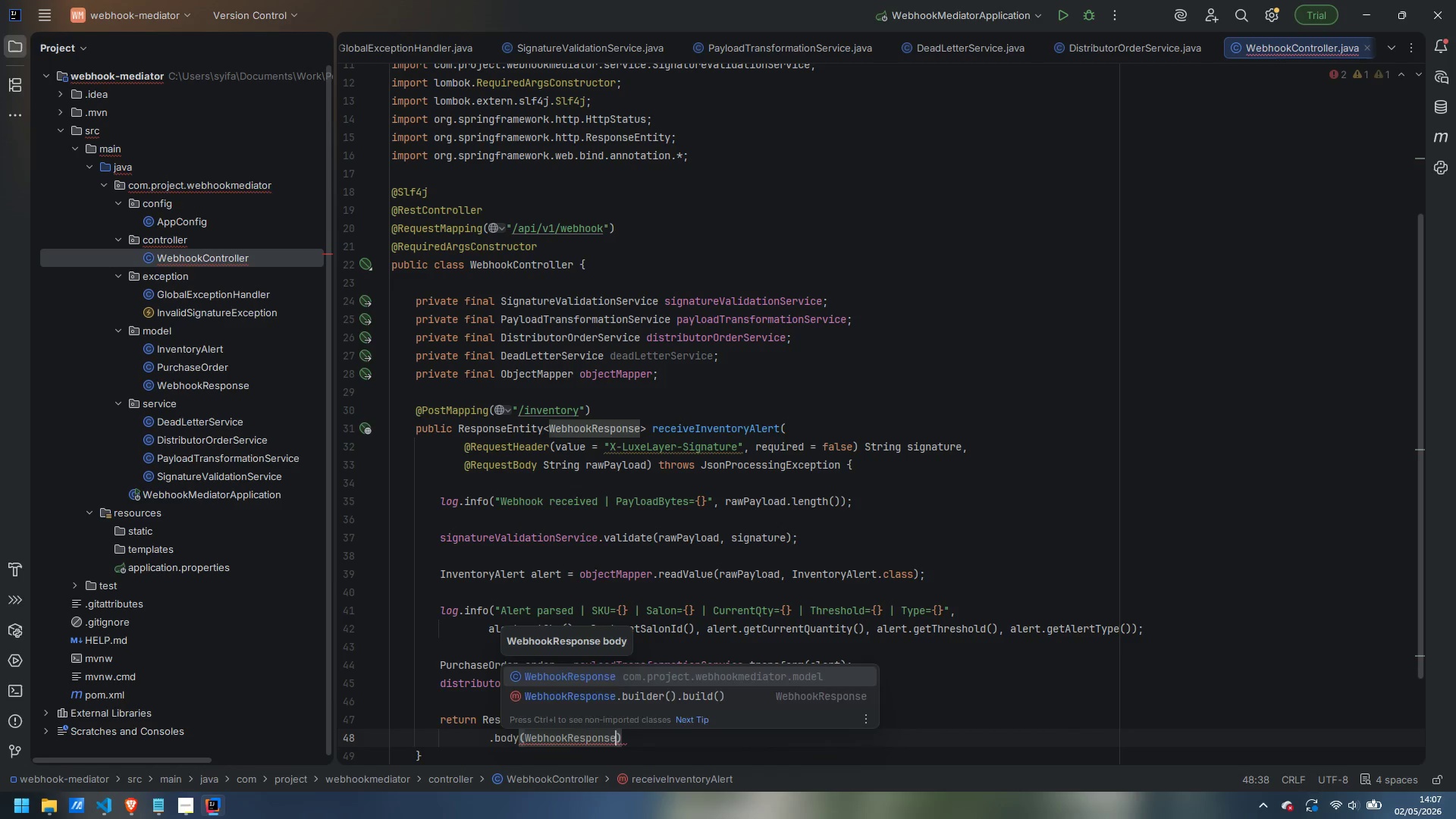 
key(Enter)
 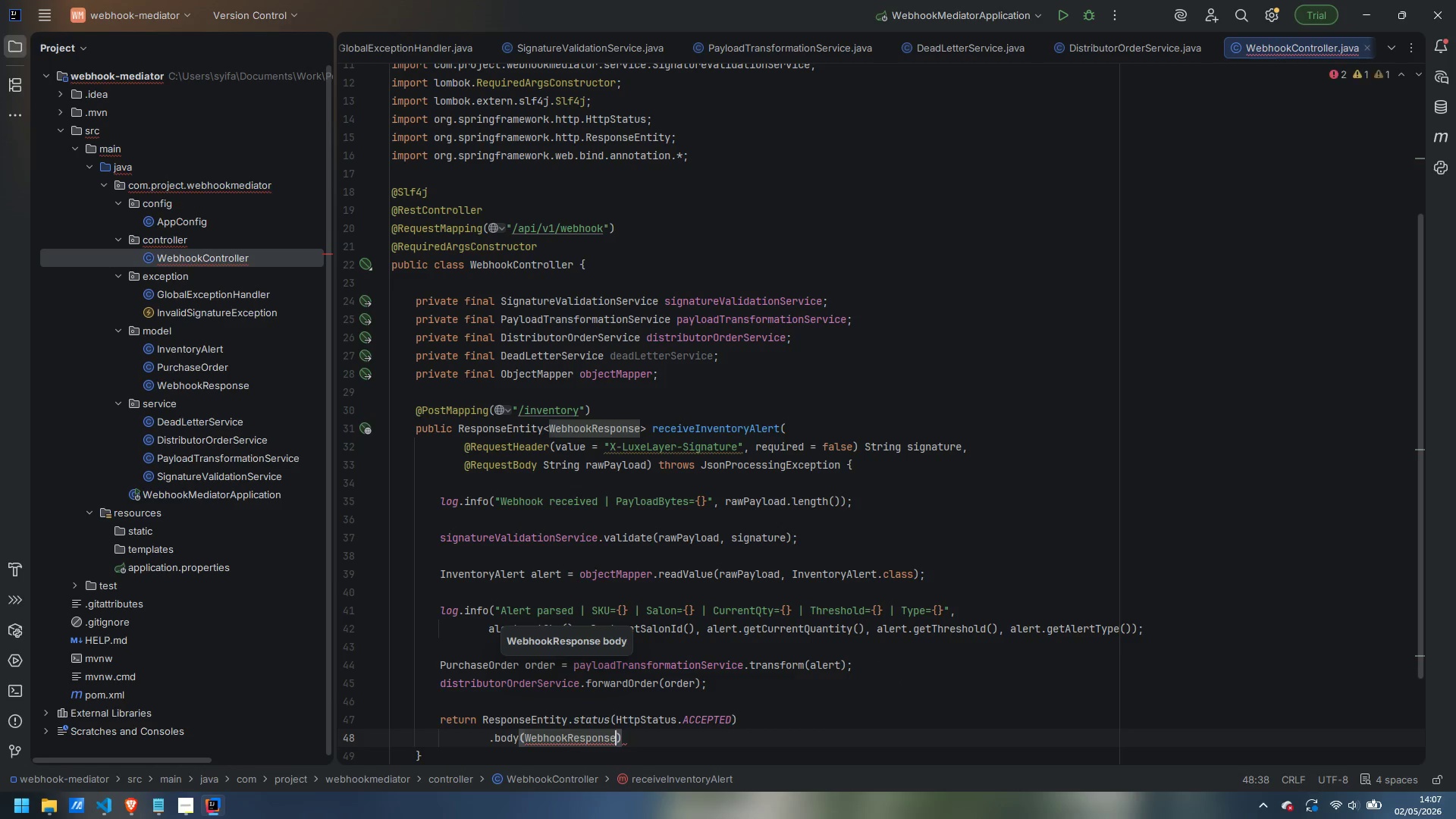 
type(.builder)
 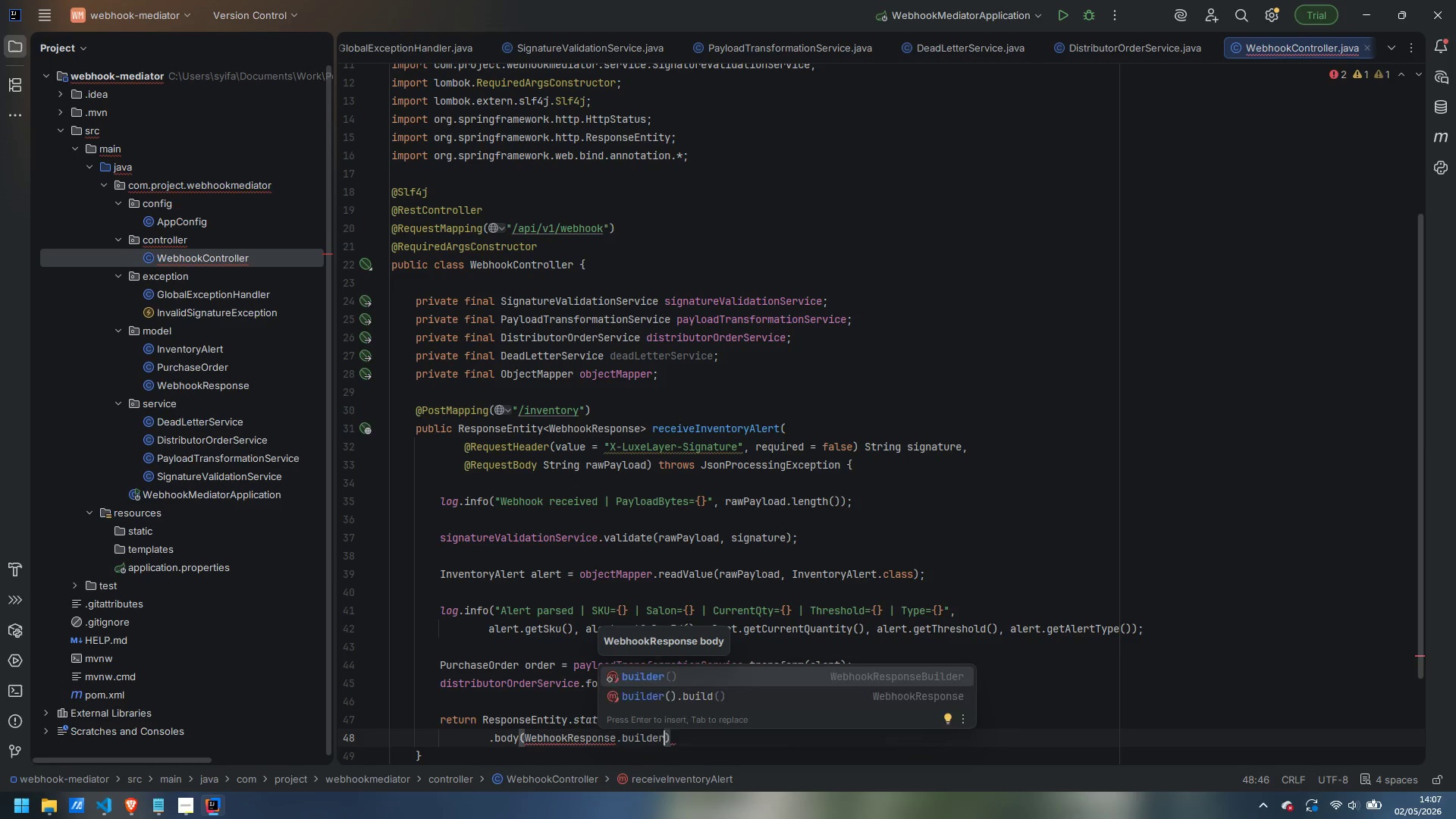 
key(Enter)
 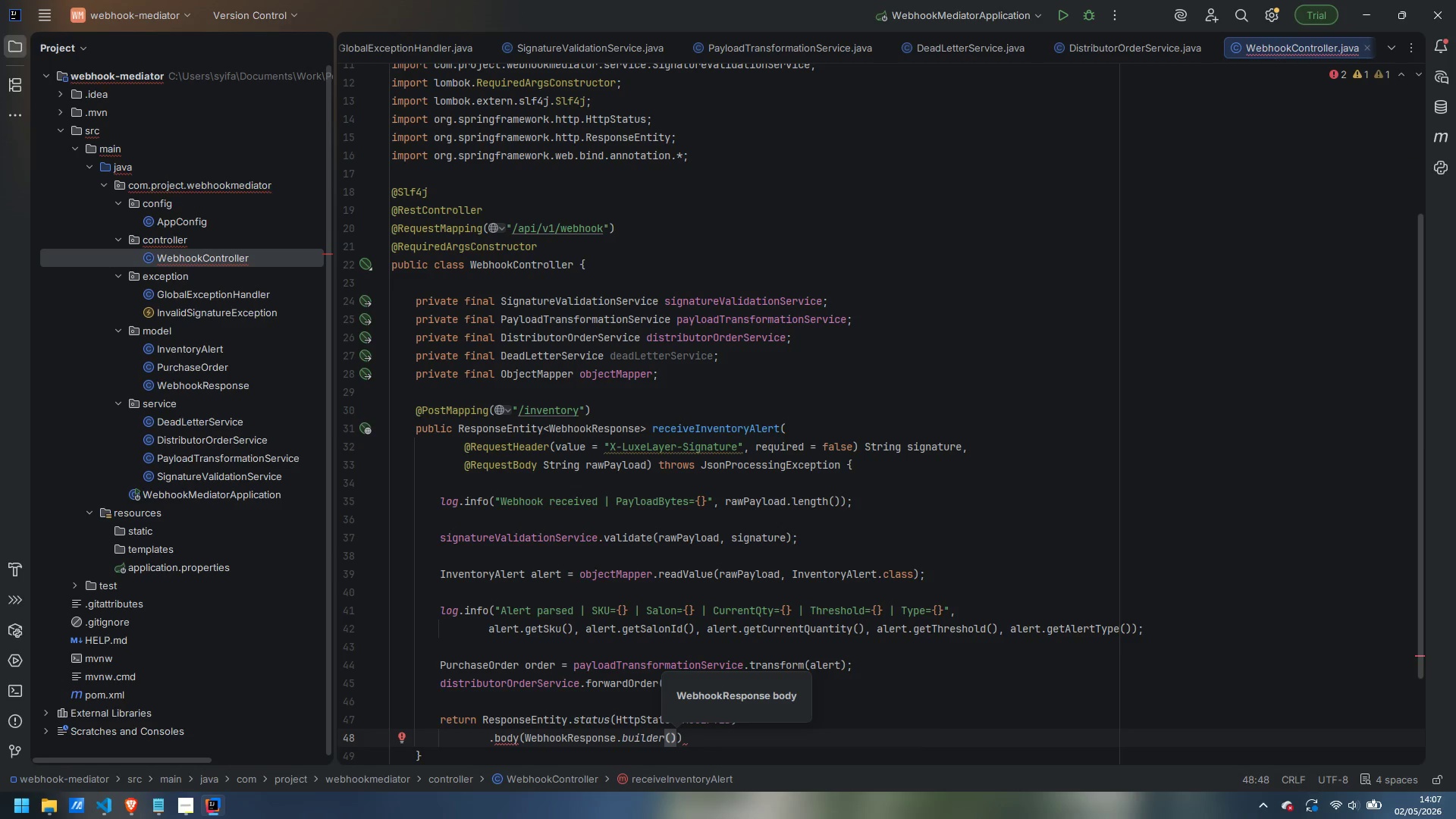 
key(Enter)
 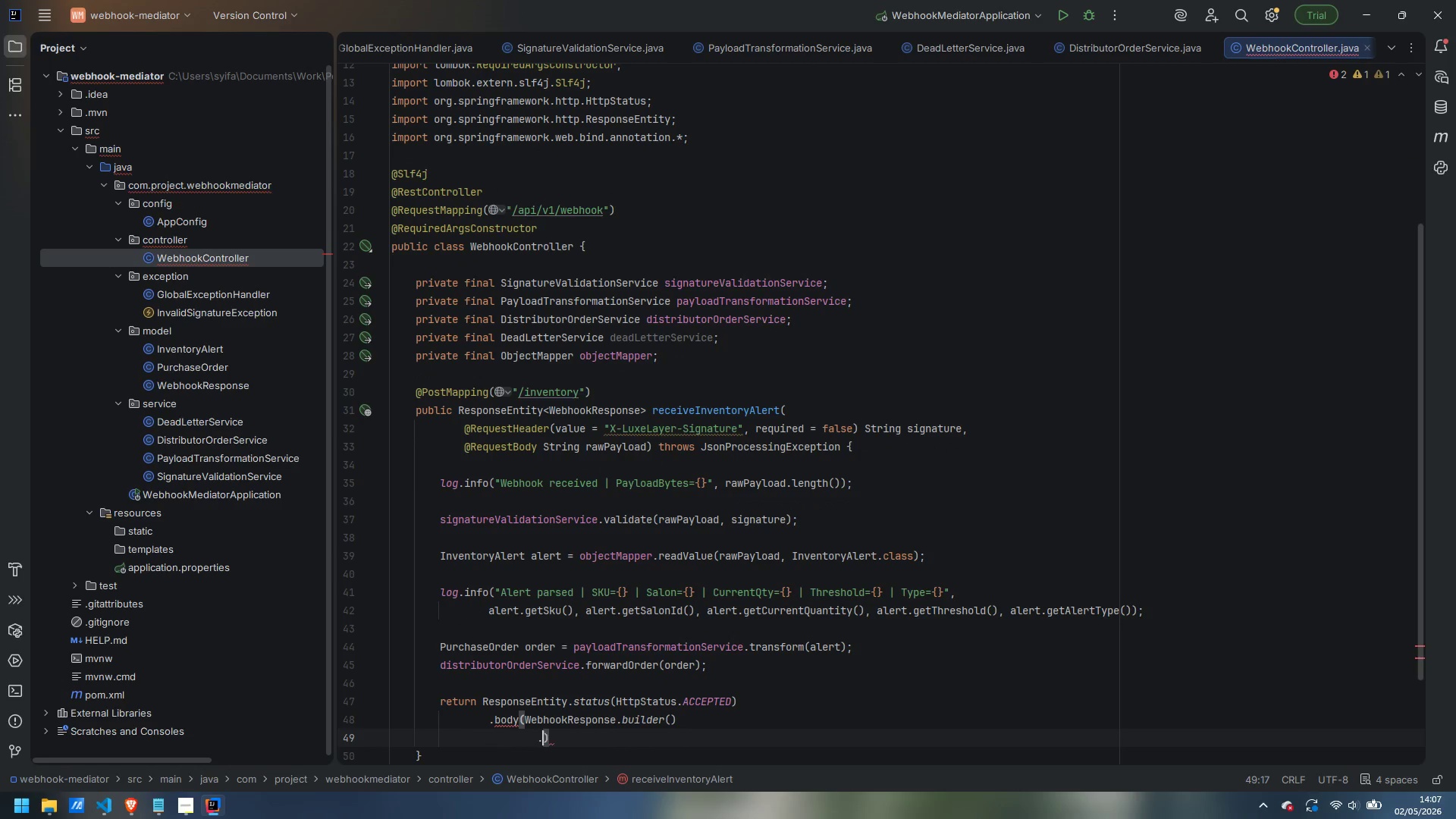 
type(.status("ACCEPTED)
 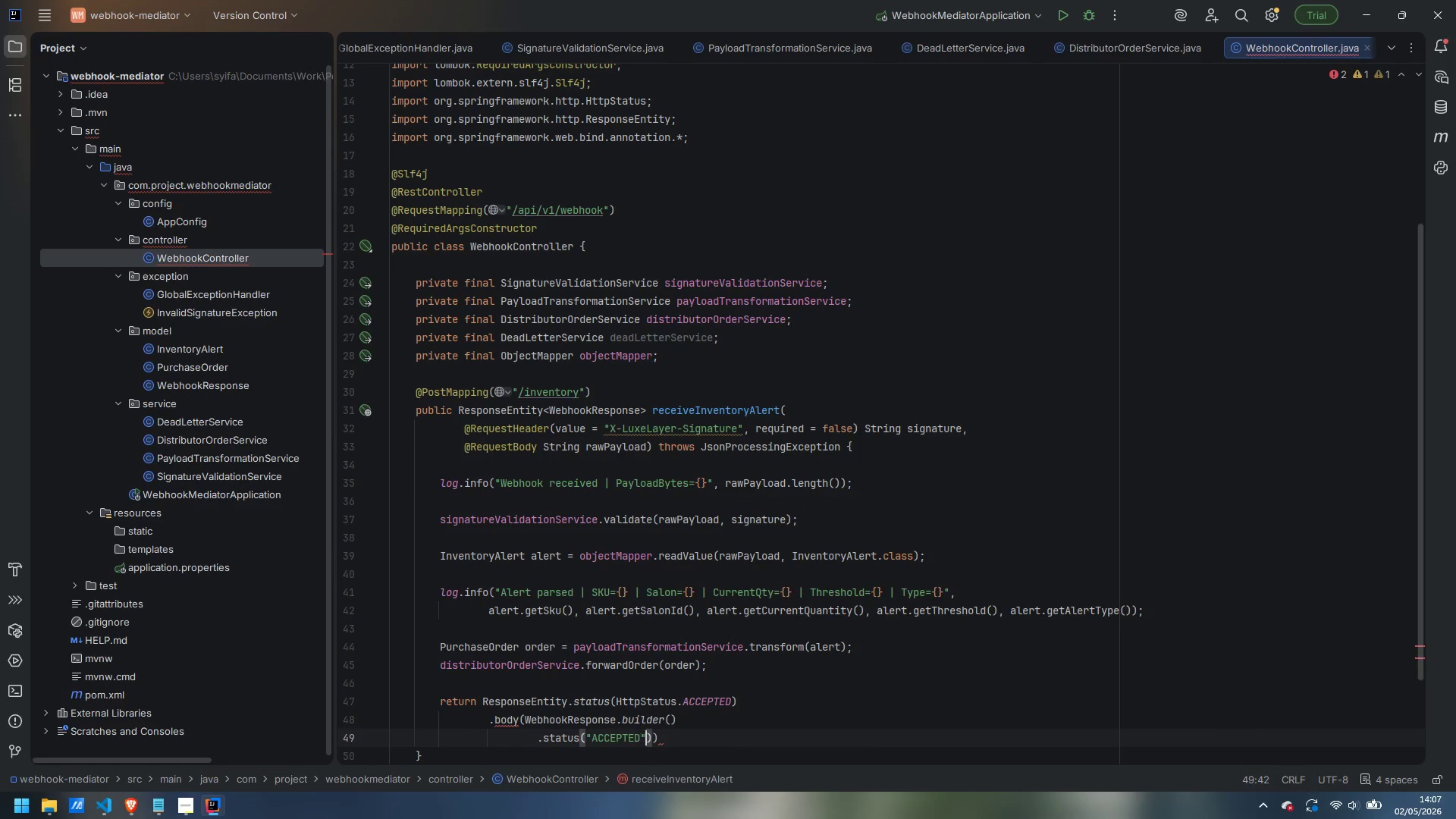 
 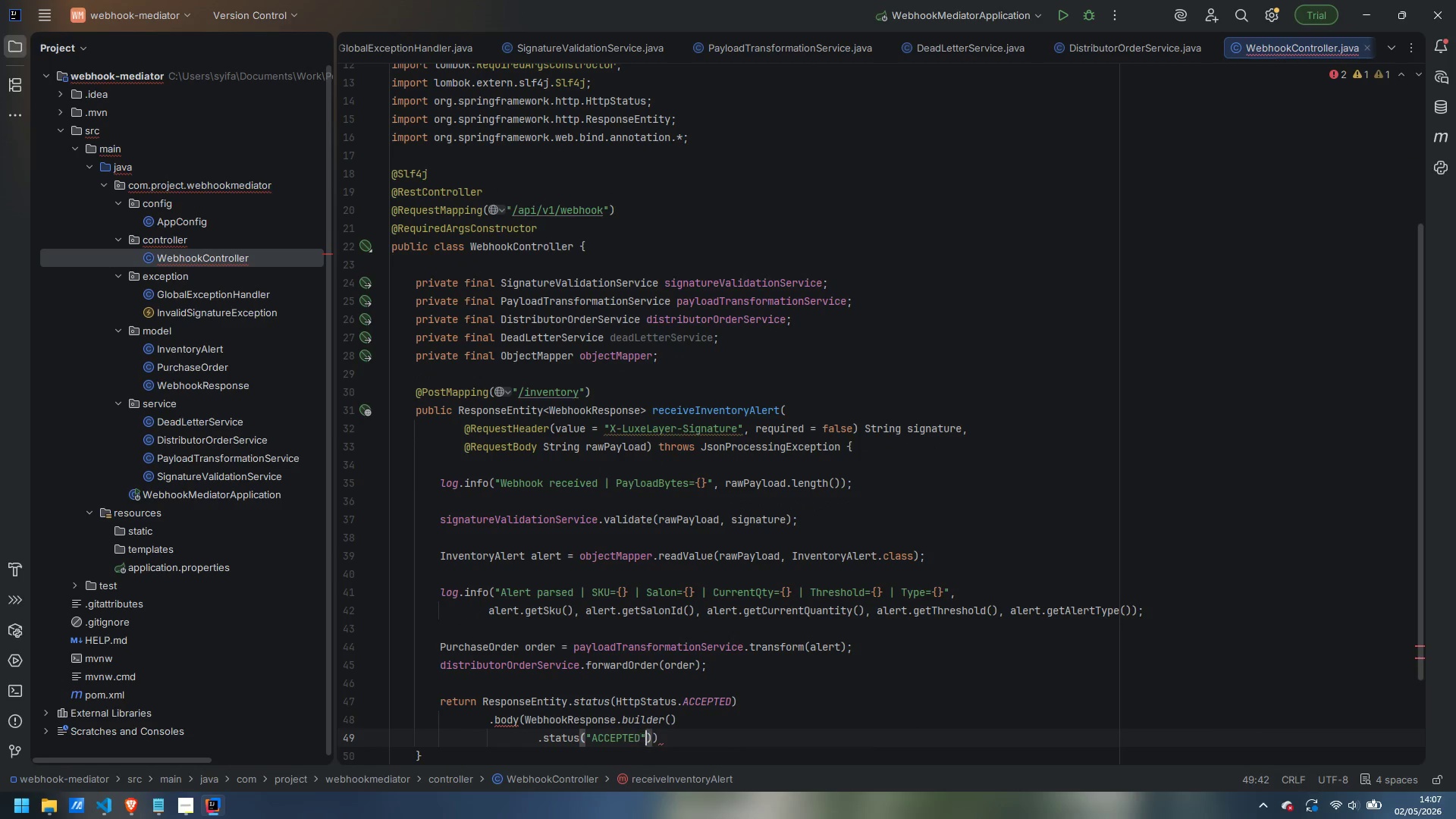 
key(ArrowRight)
 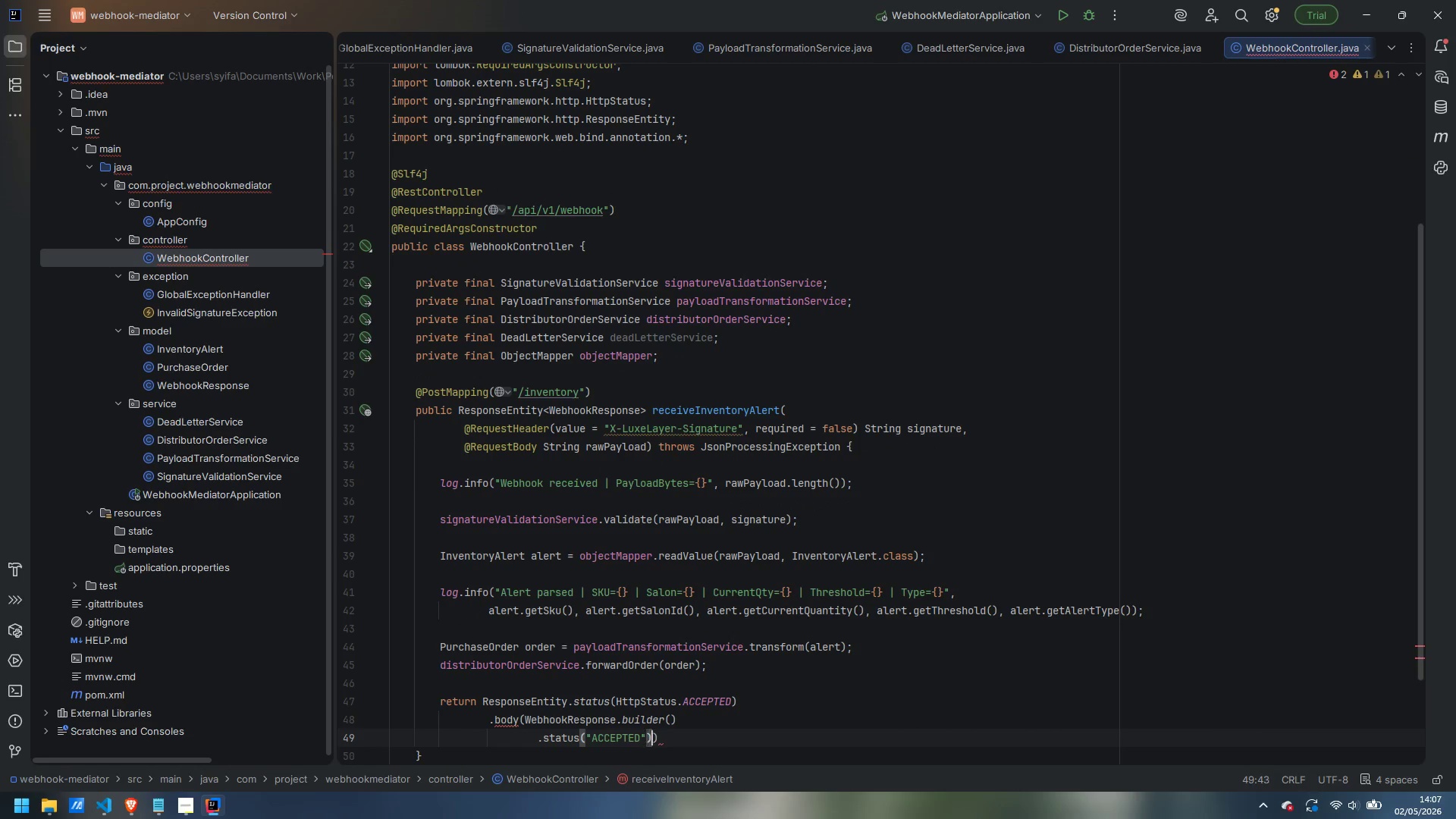 
key(ArrowRight)
 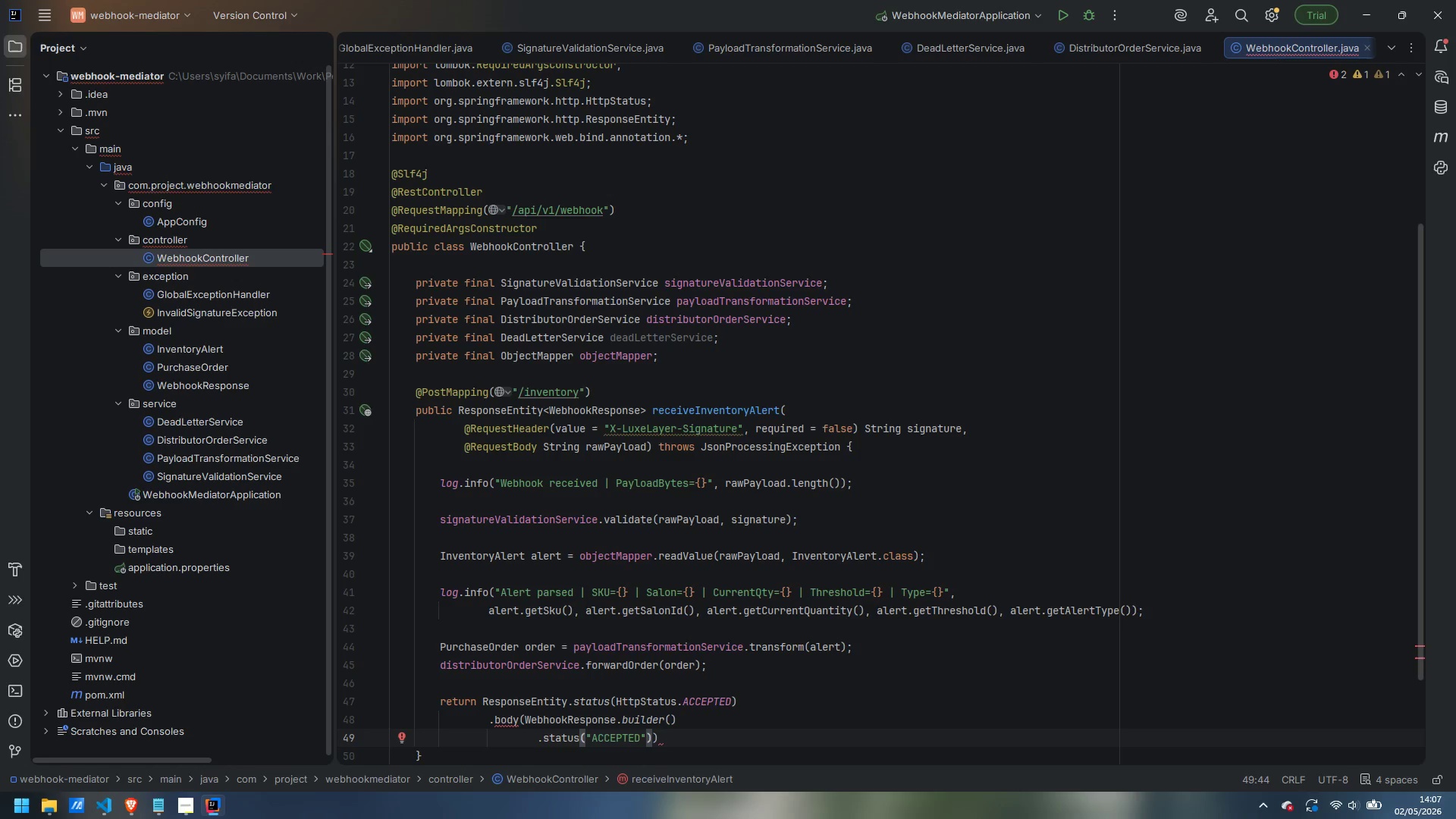 
key(Enter)
 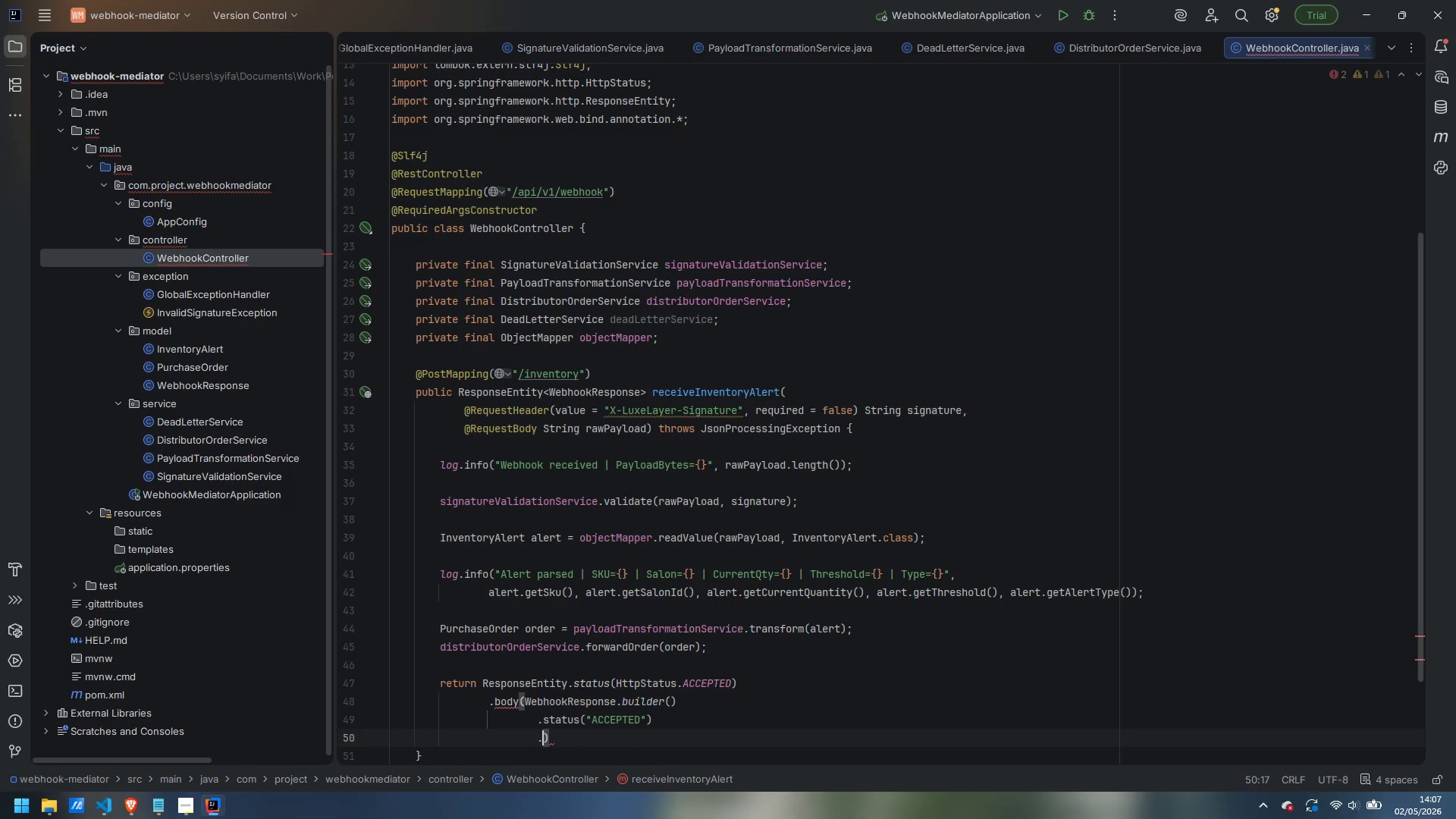 
type(.message("Inventory alert processed and pubr)
key(Backspace)
key(Backspace)
type(rchase order forwarded to distributor)
 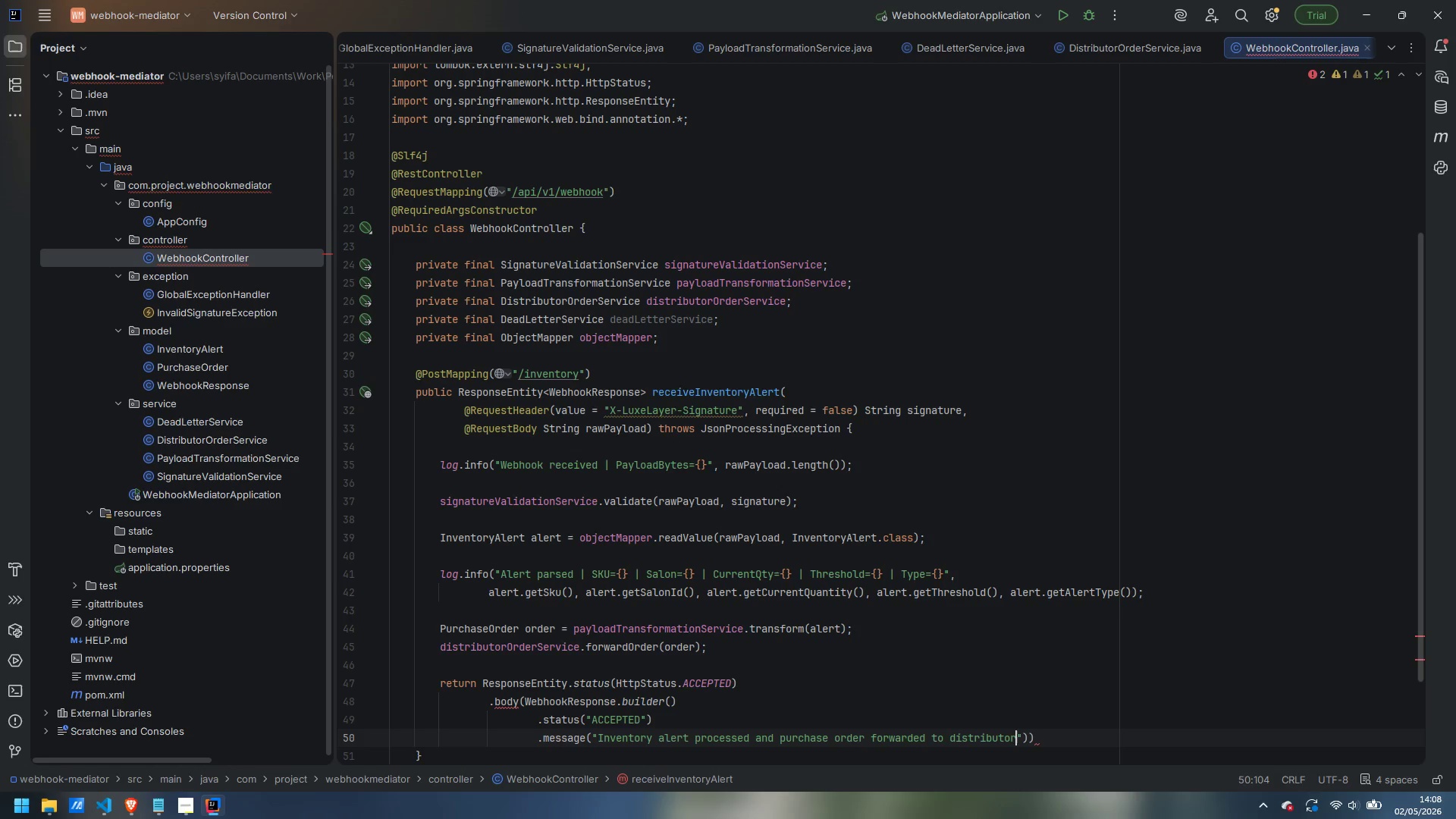 
key(ArrowRight)
 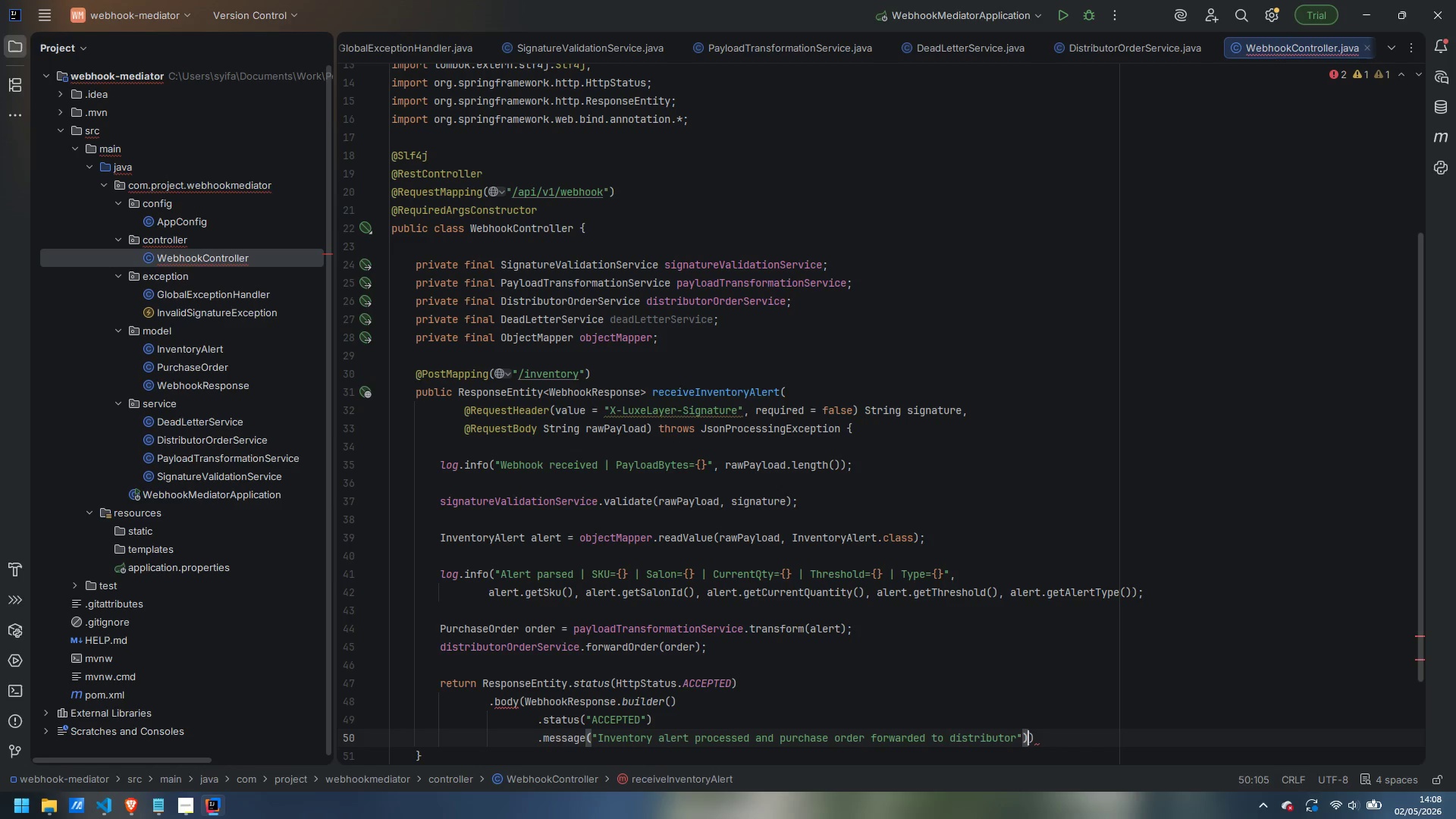 
key(ArrowRight)
 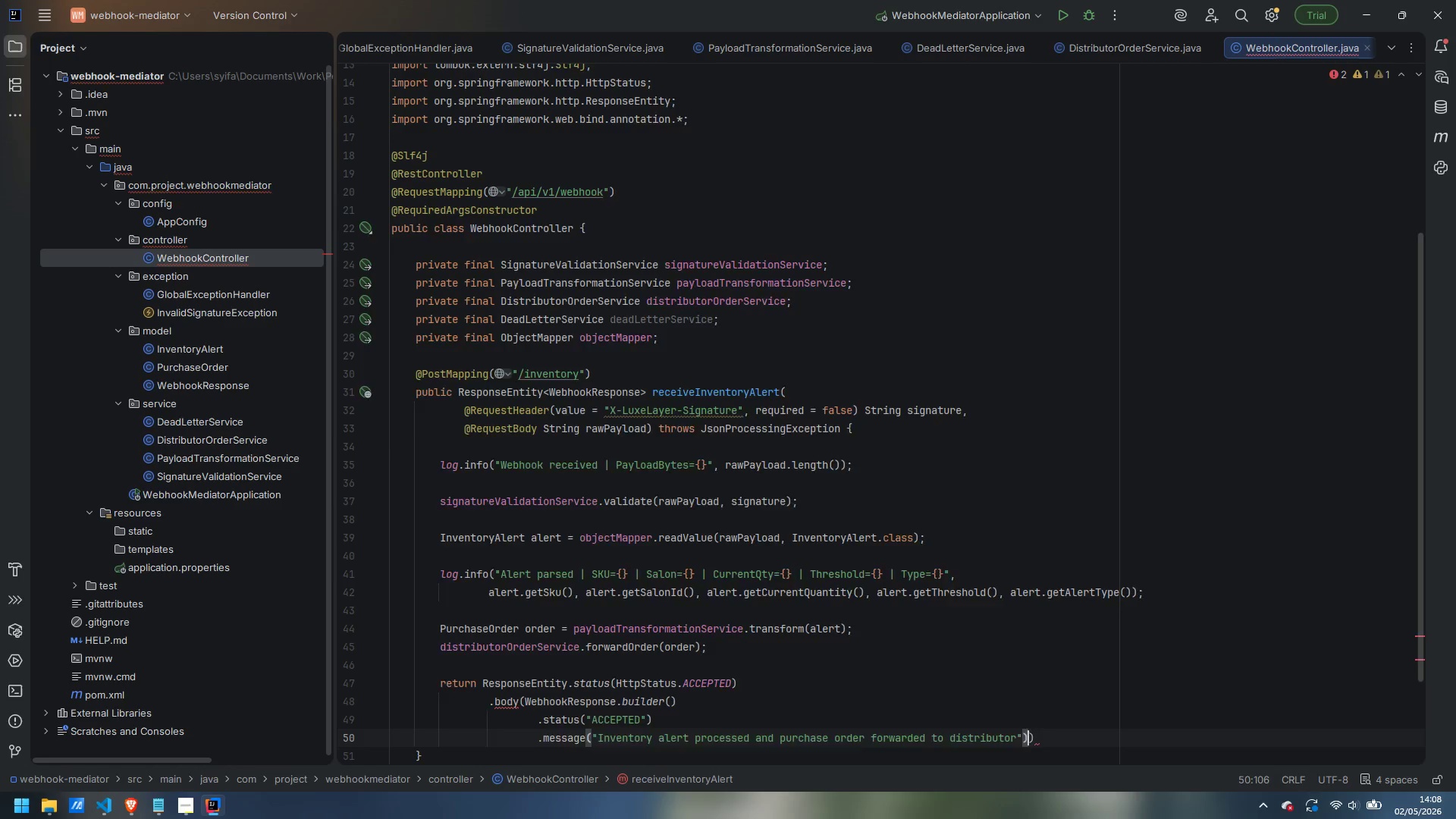 
key(Enter)
 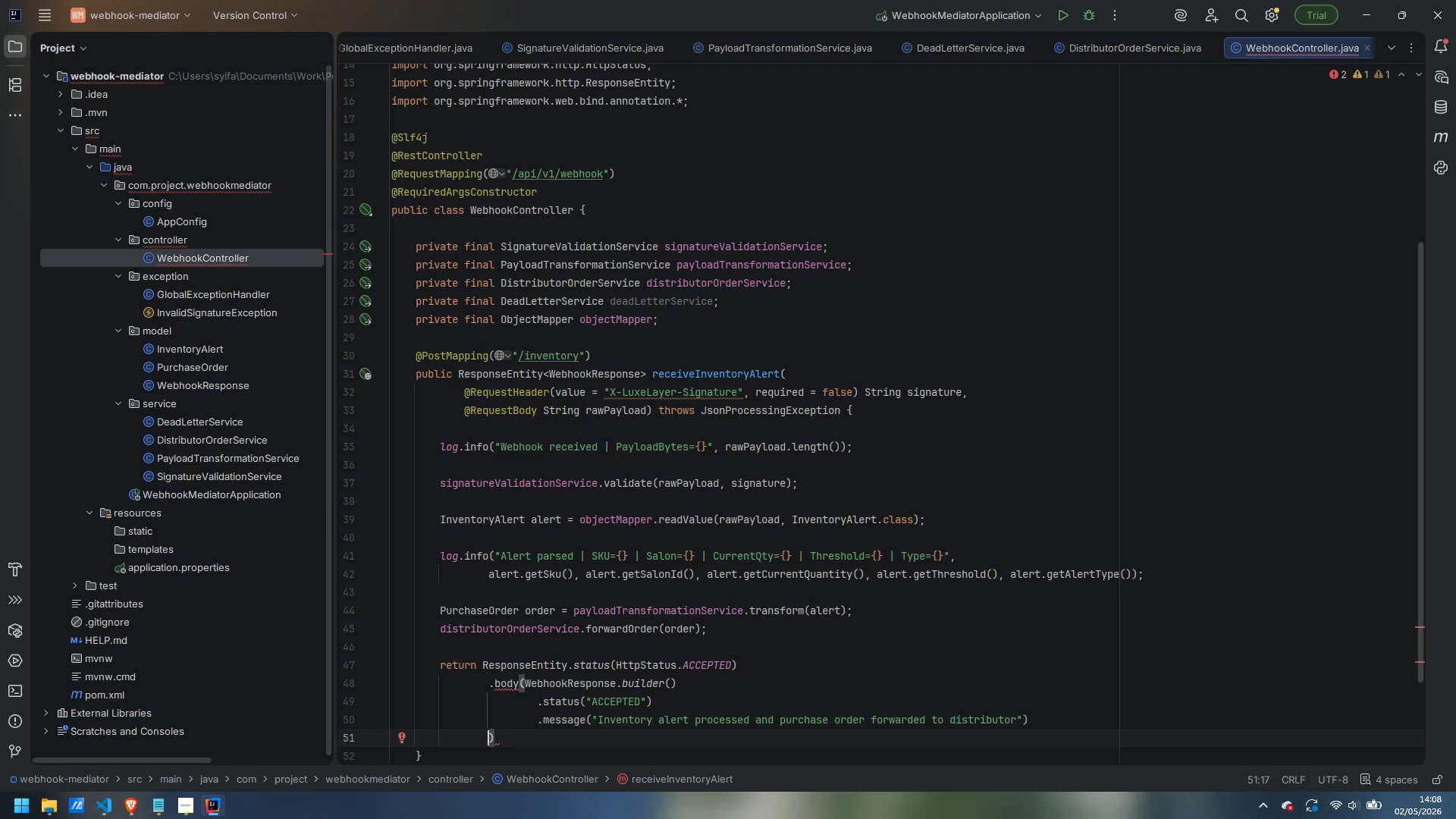 
type(.orderId(order.getOrderId())
 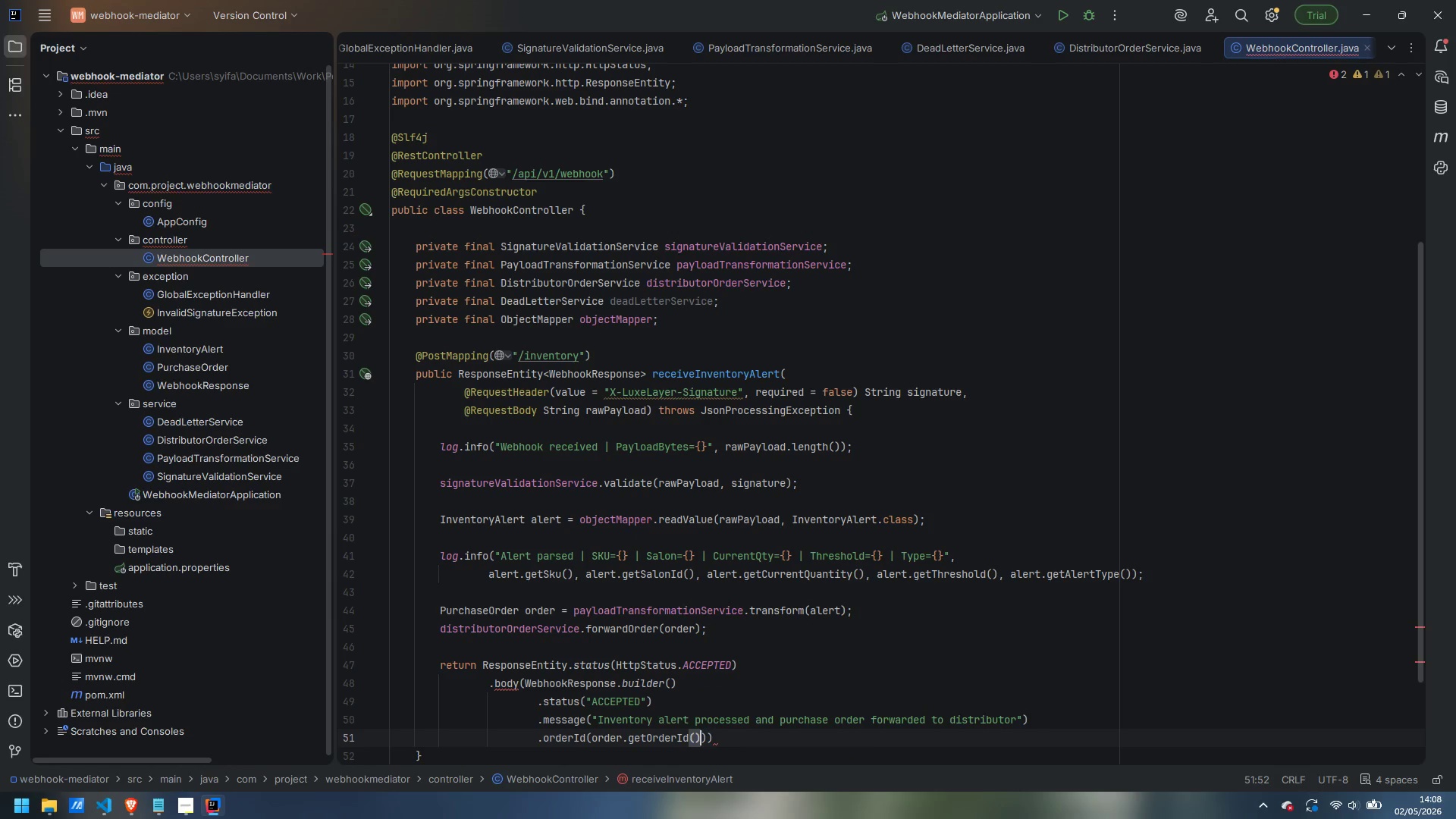 
key(ArrowRight)
 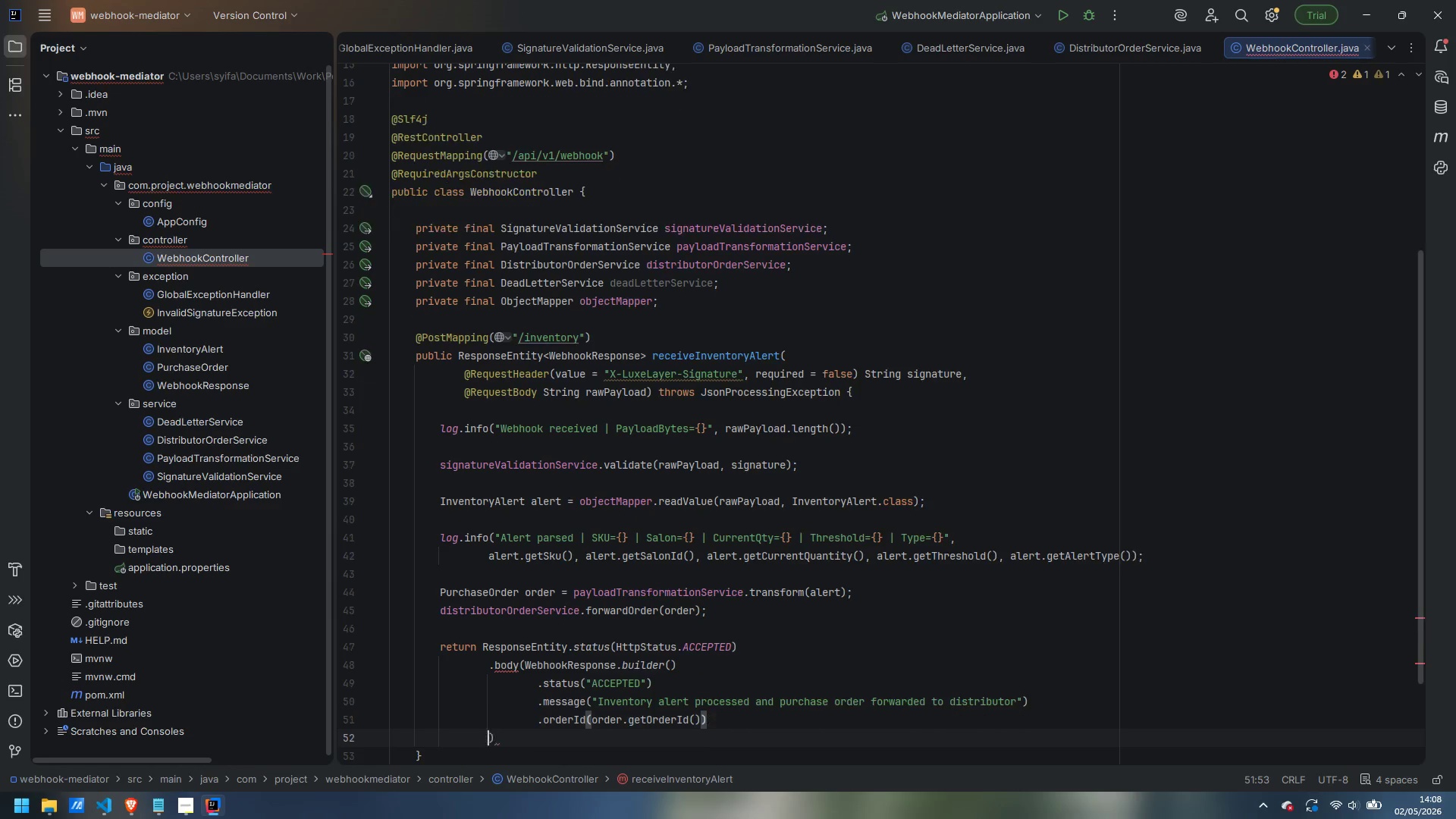 
key(Enter)
 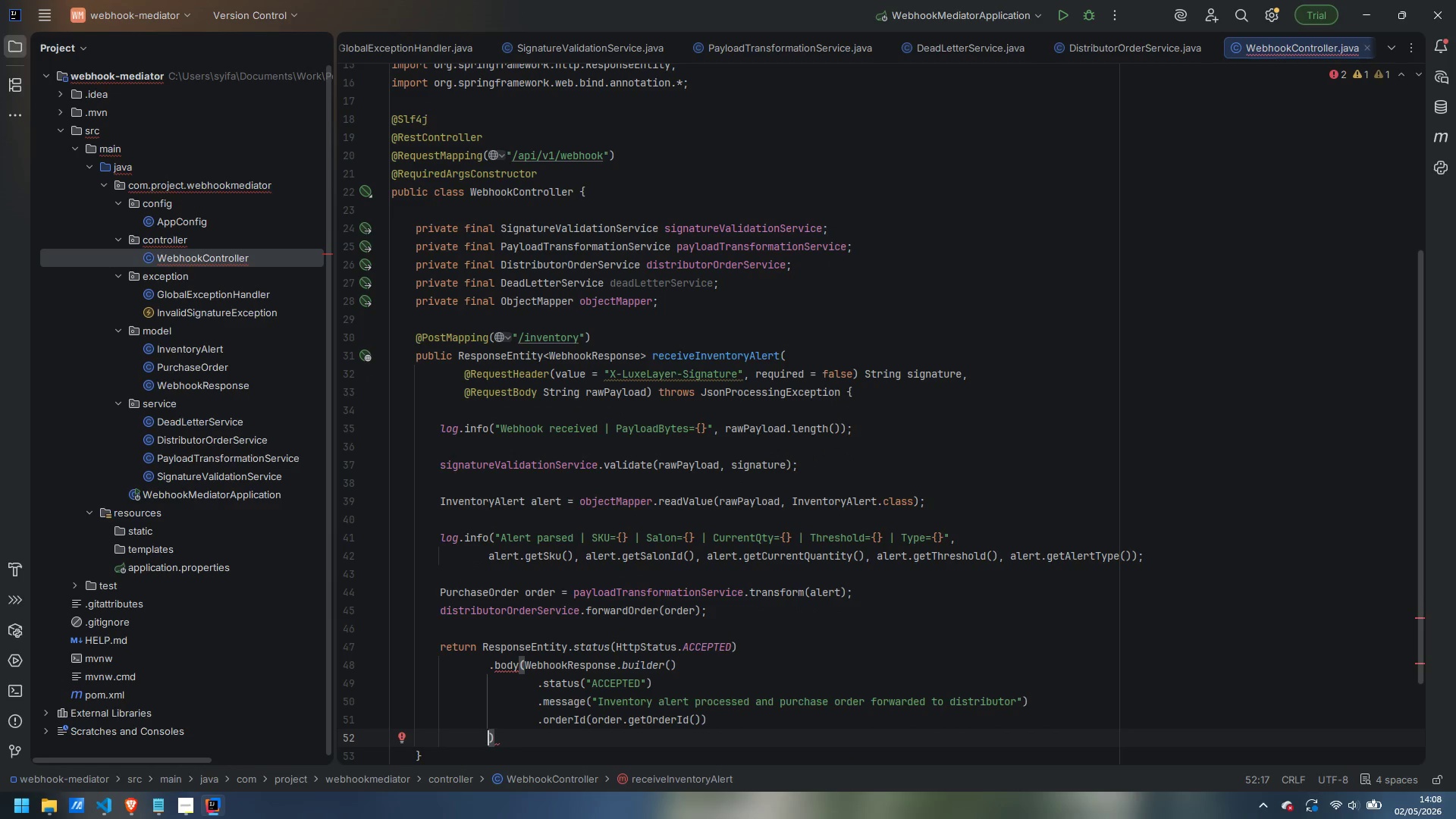 
type(.build())
 